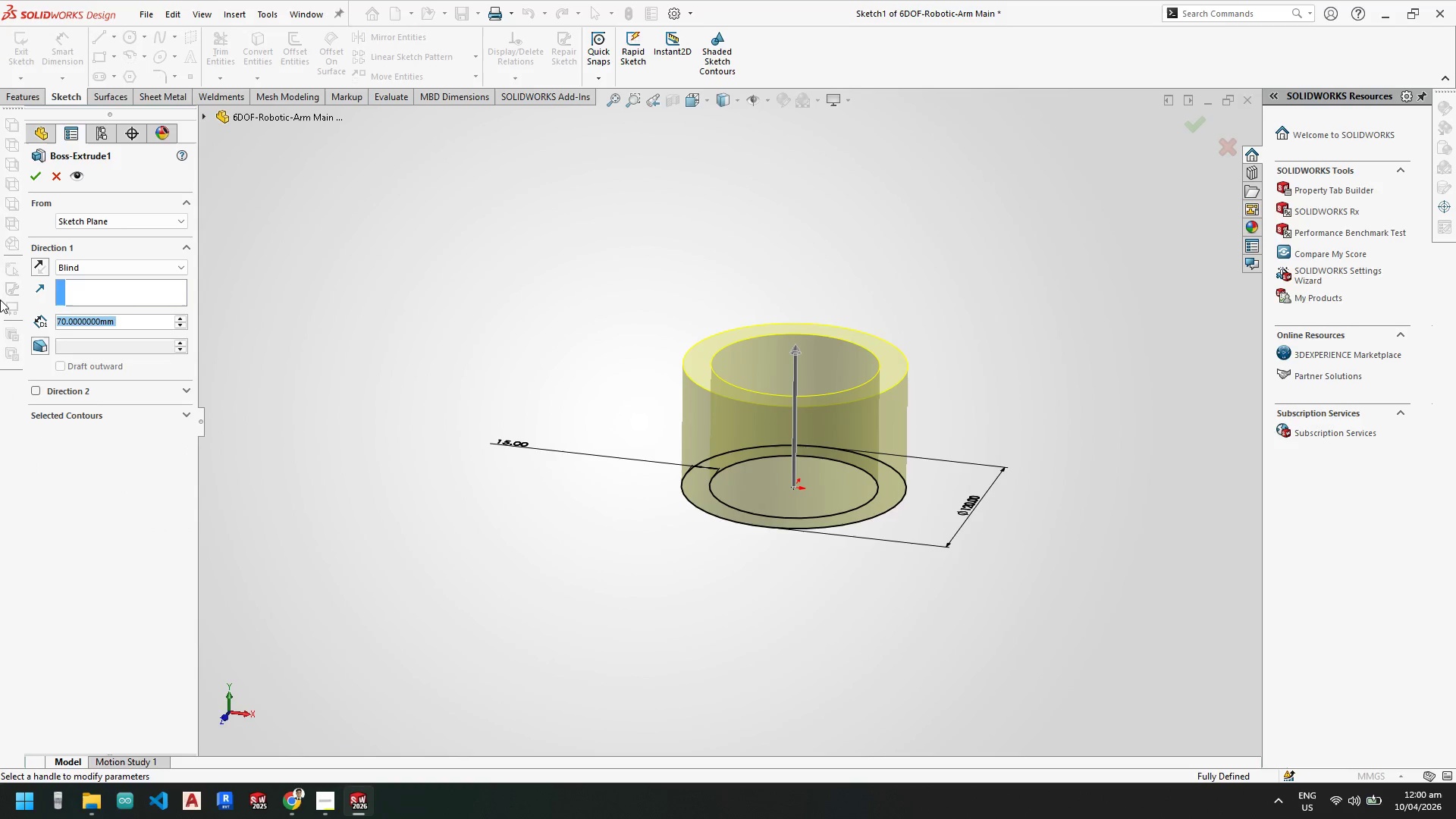 
key(Numpad8)
 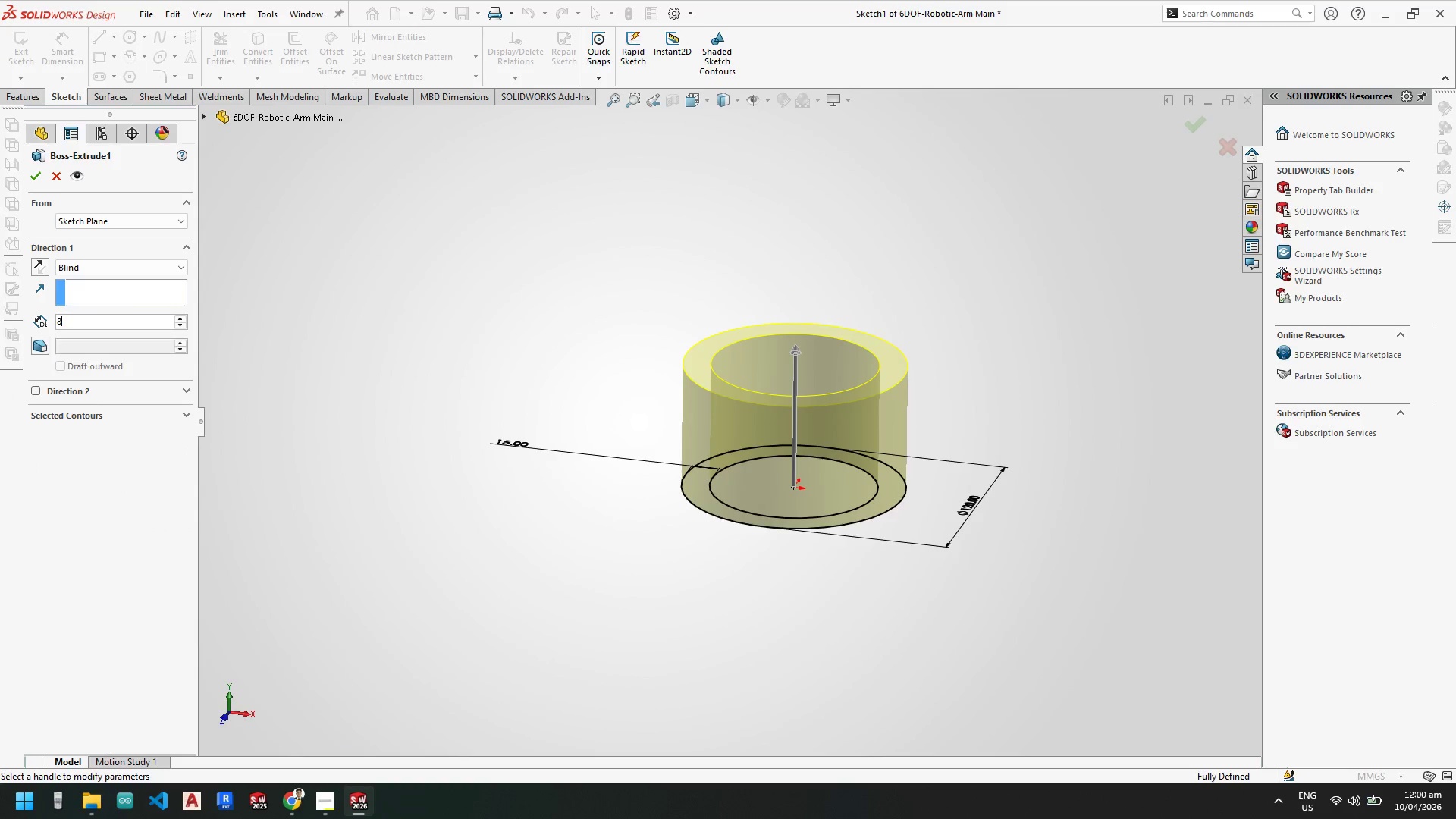 
key(Numpad0)
 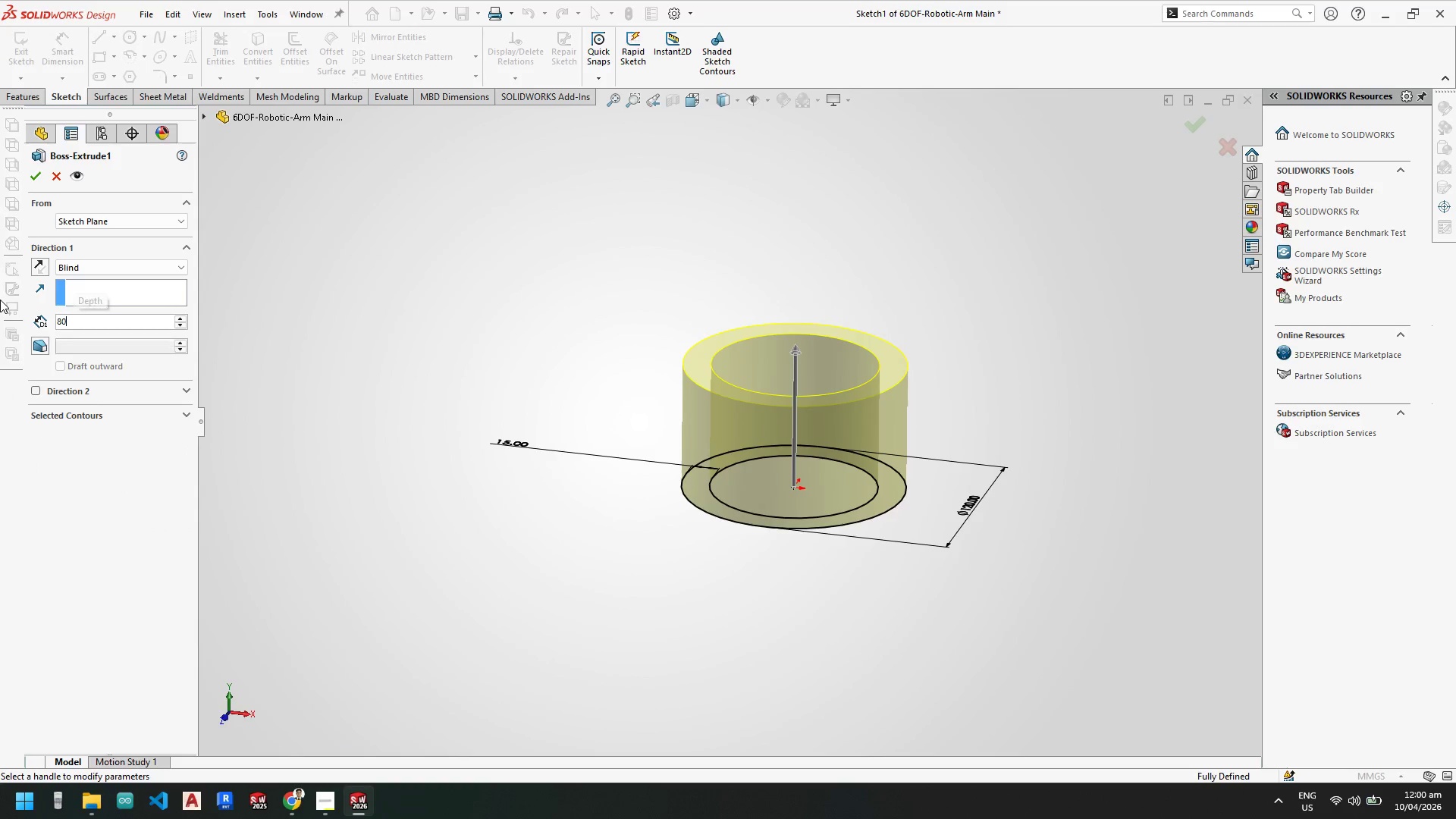 
key(NumpadEnter)
 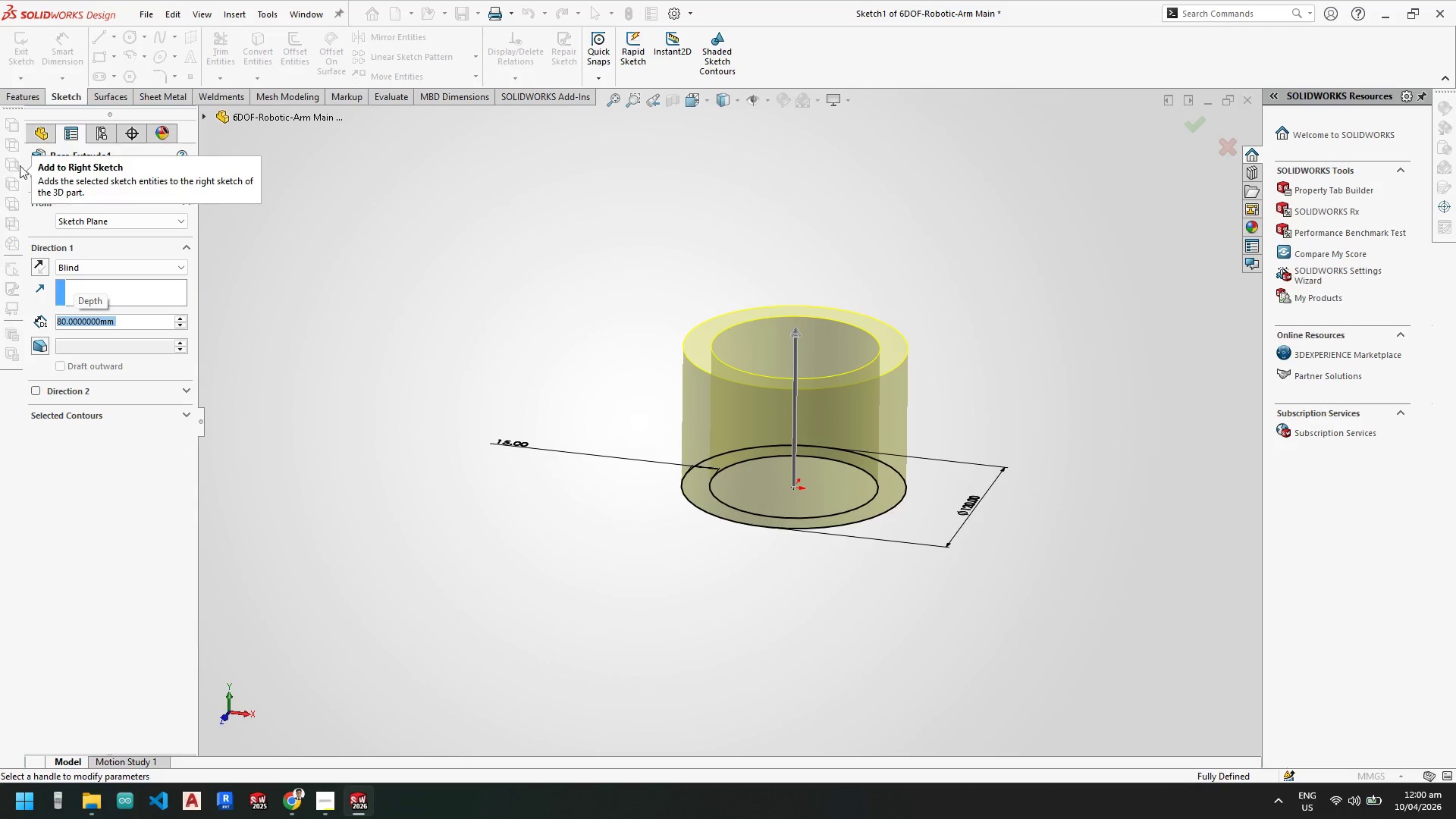 
left_click([28, 177])
 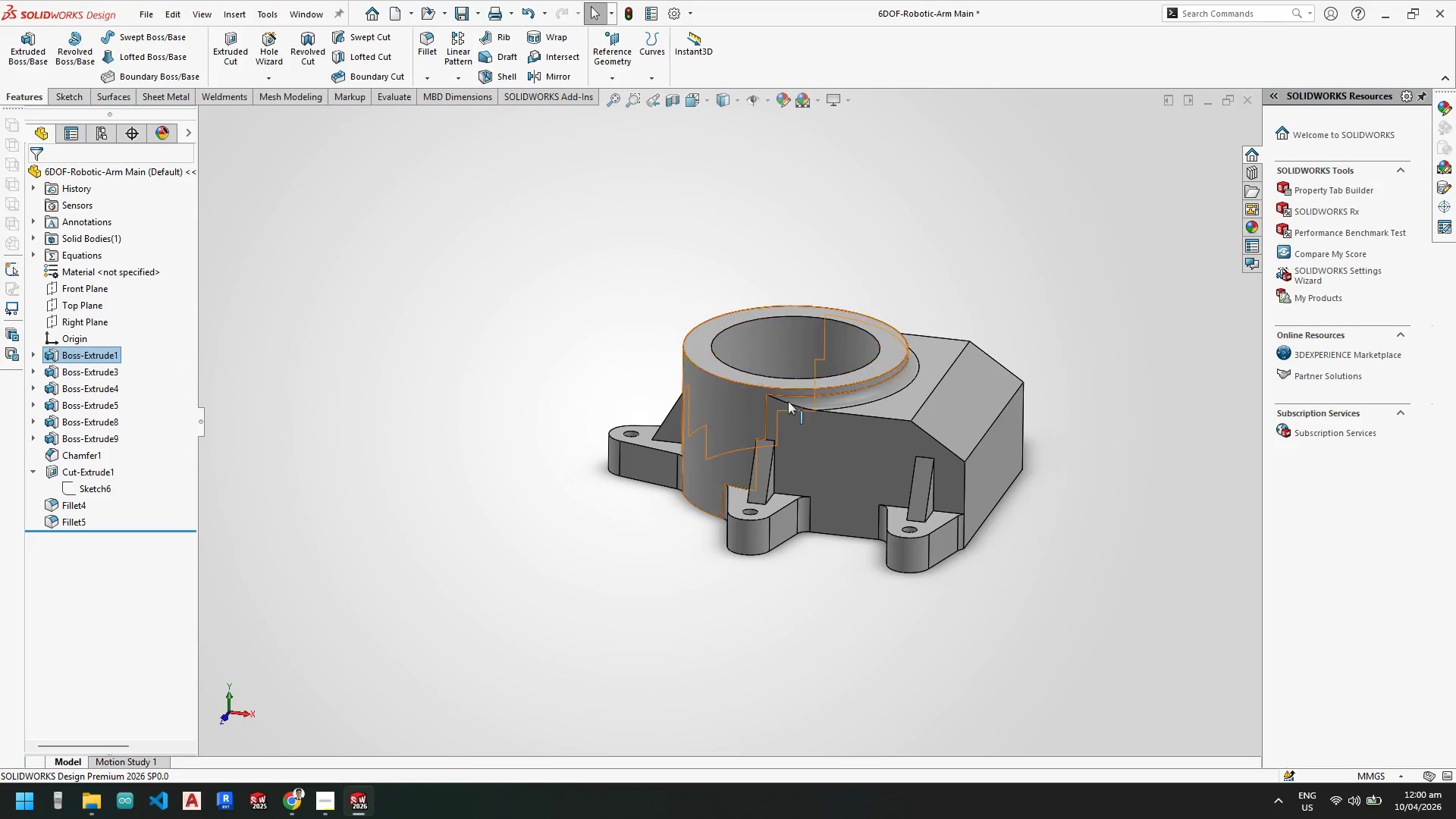 
key(Escape)
 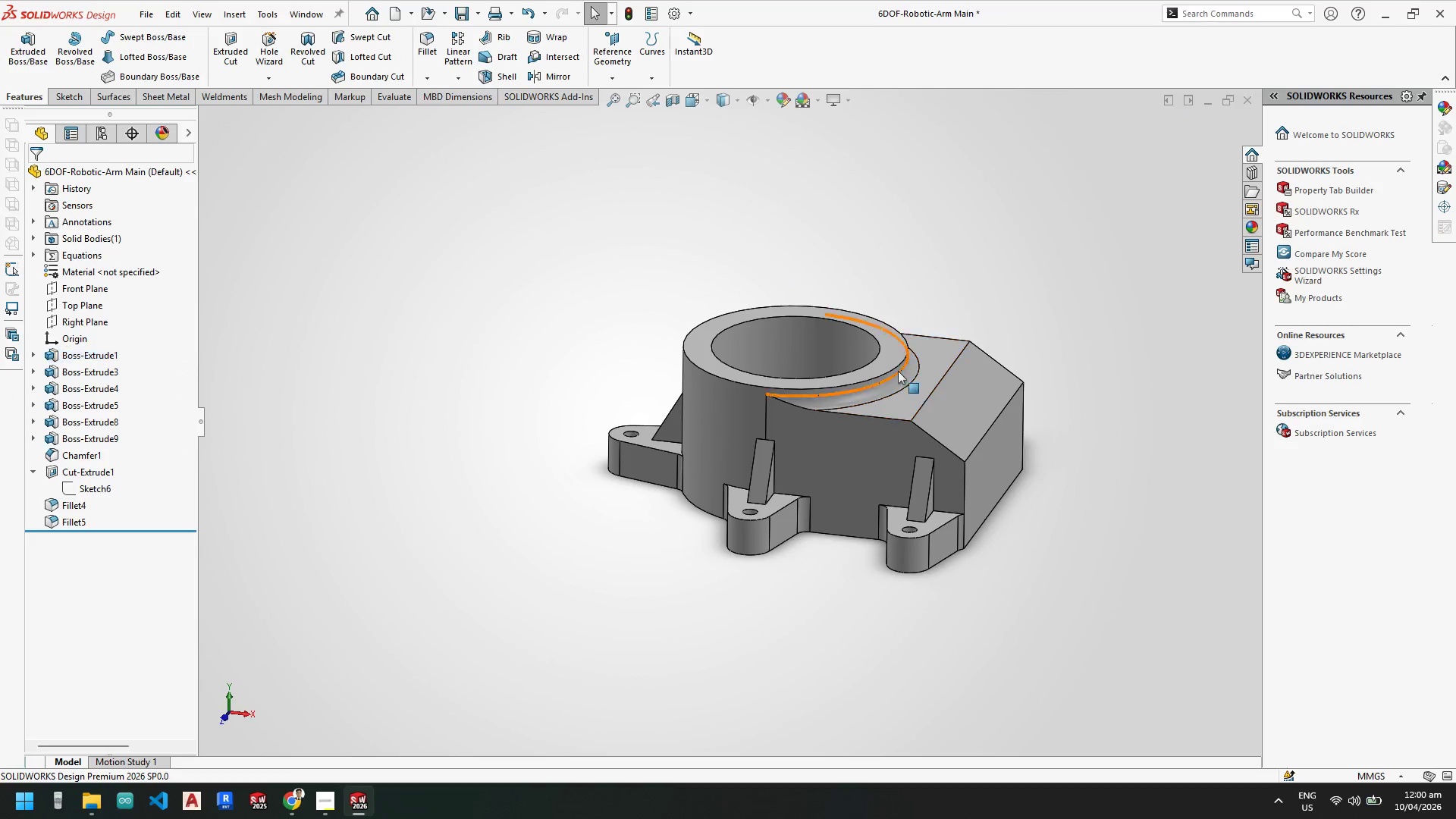 
key(Escape)
 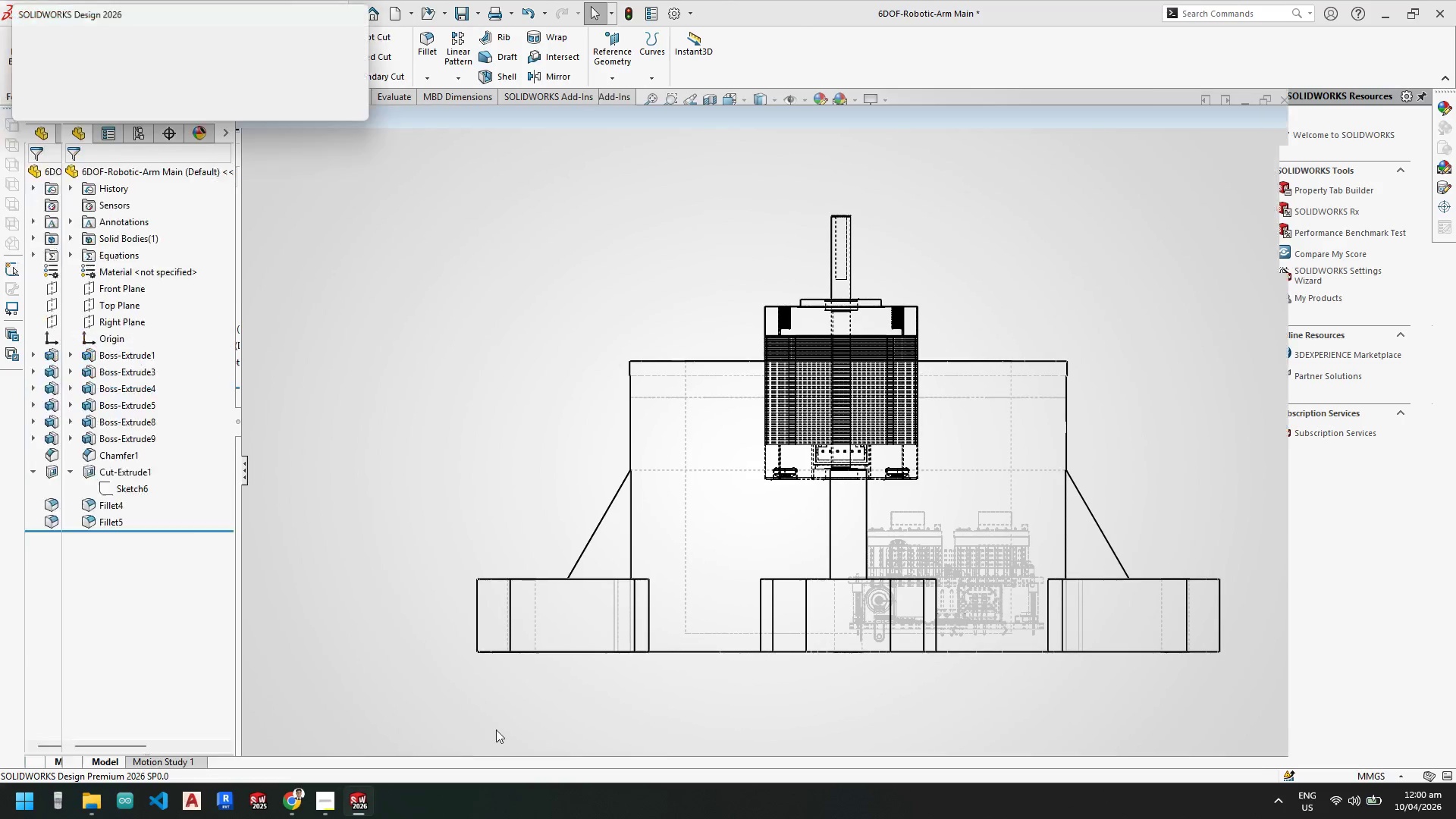 
scroll: coordinate [837, 482], scroll_direction: none, amount: 0.0
 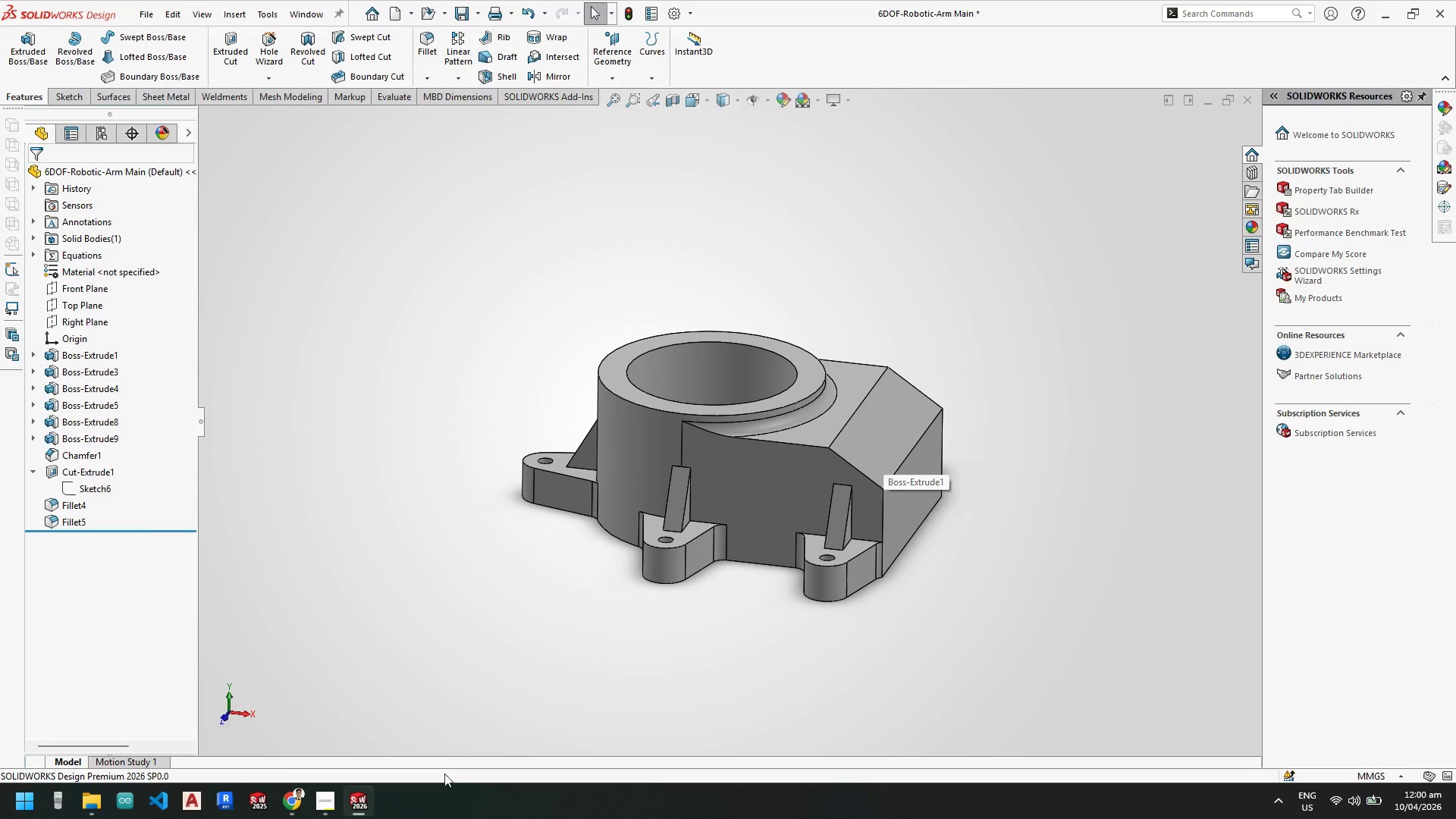 
left_click([136, 84])
 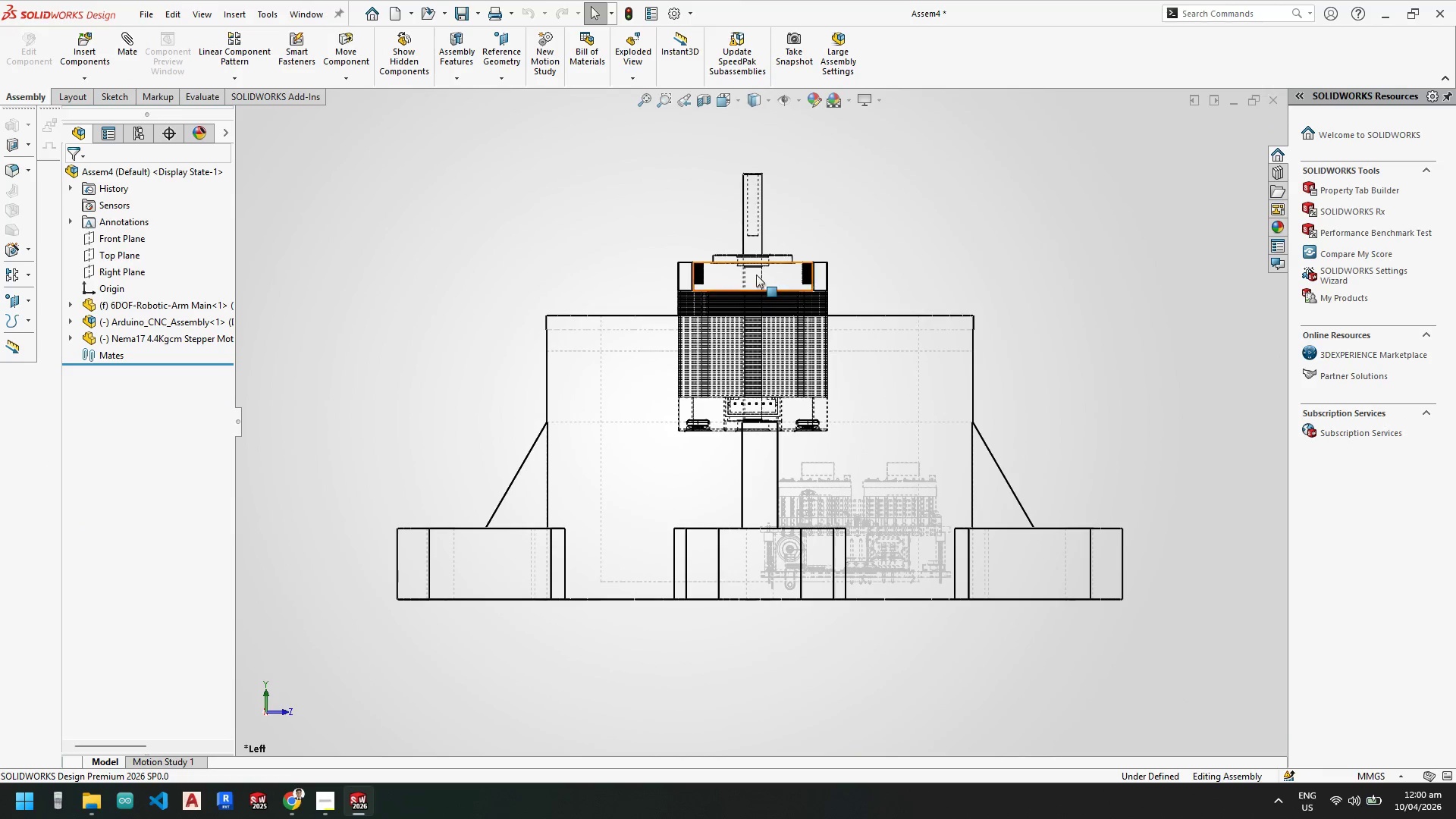 
left_click_drag(start_coordinate=[761, 275], to_coordinate=[758, 381])
 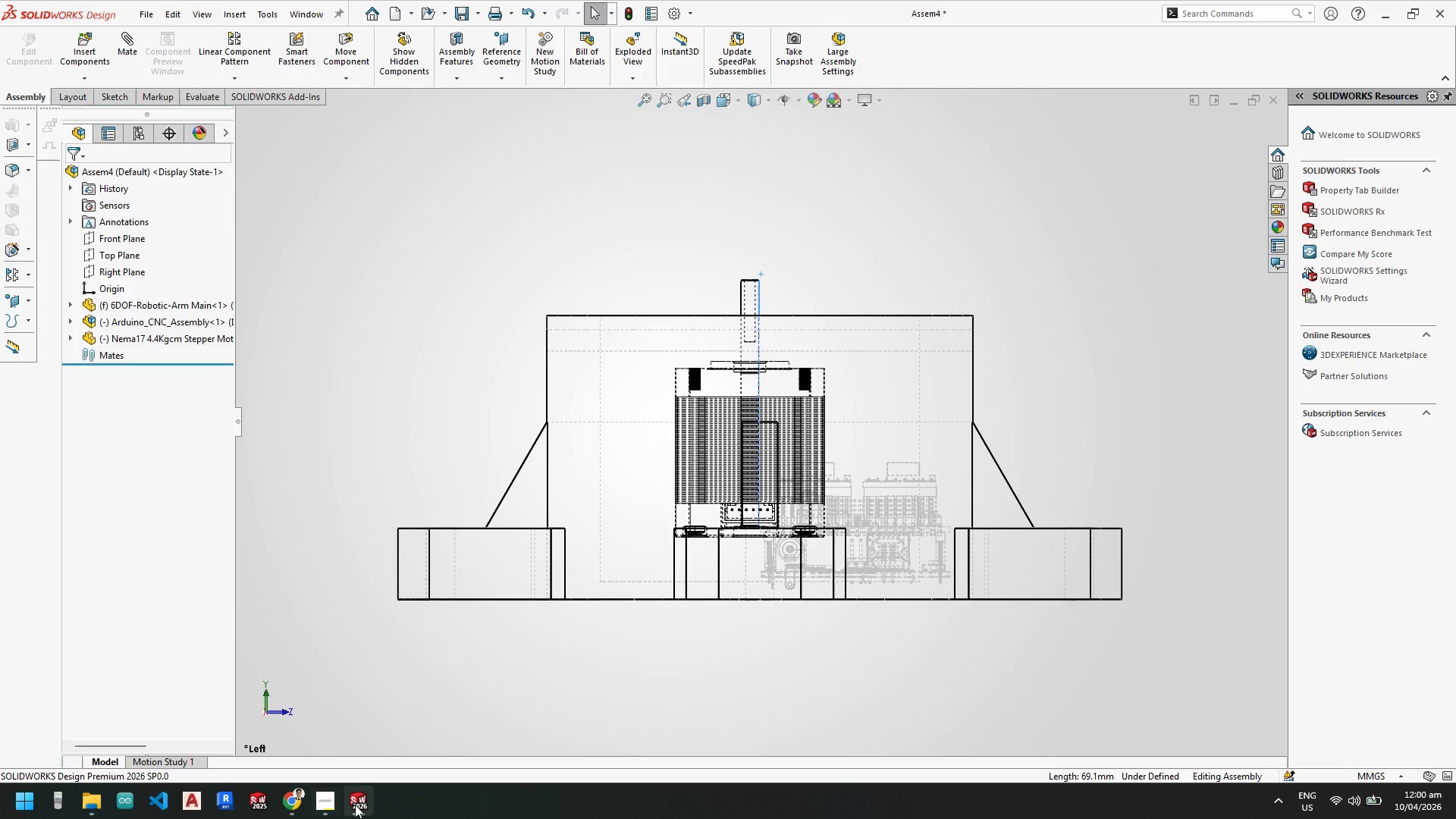 
left_click([356, 805])
 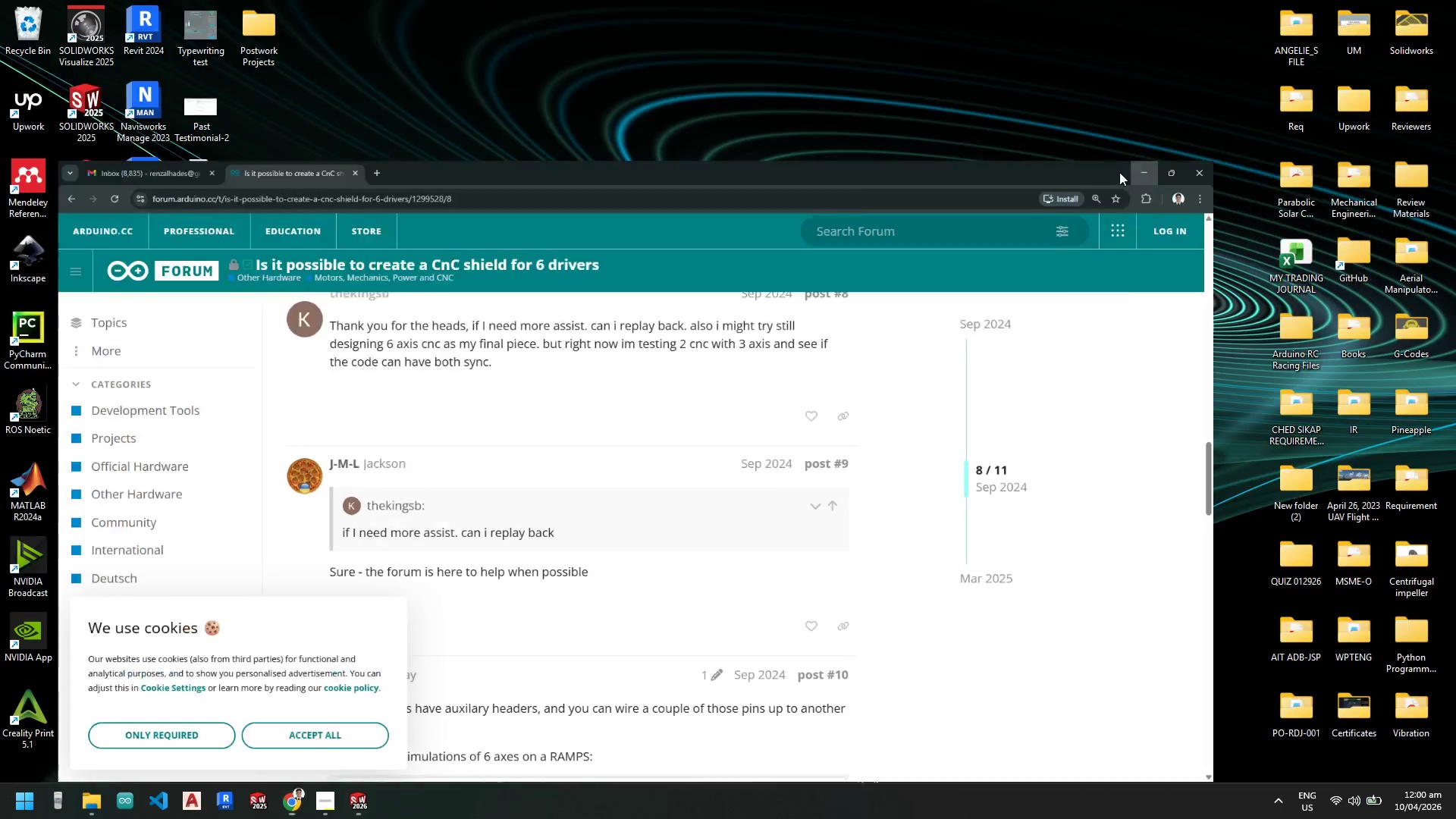 
wait(5.7)
 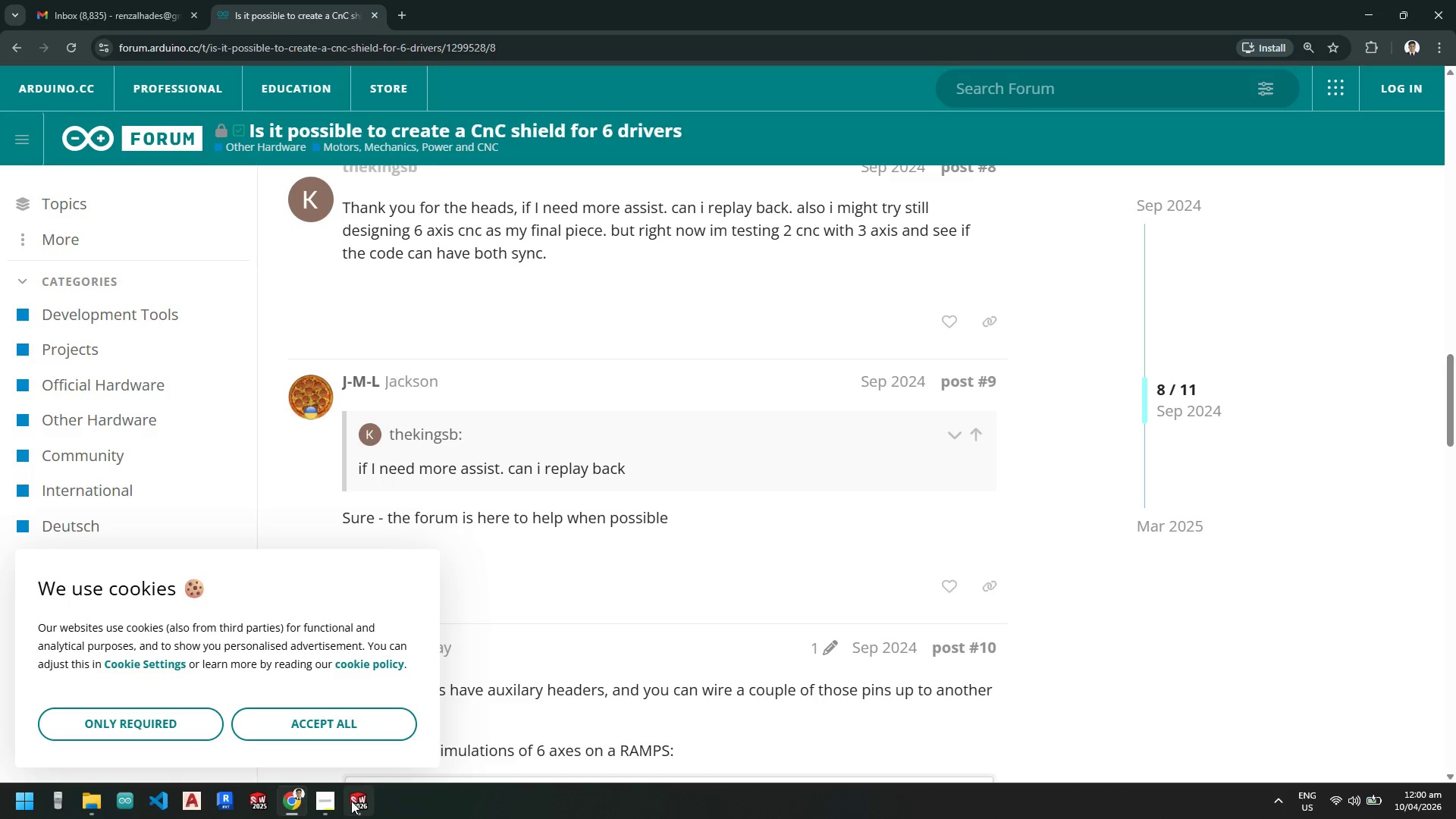 
left_click([199, 730])
 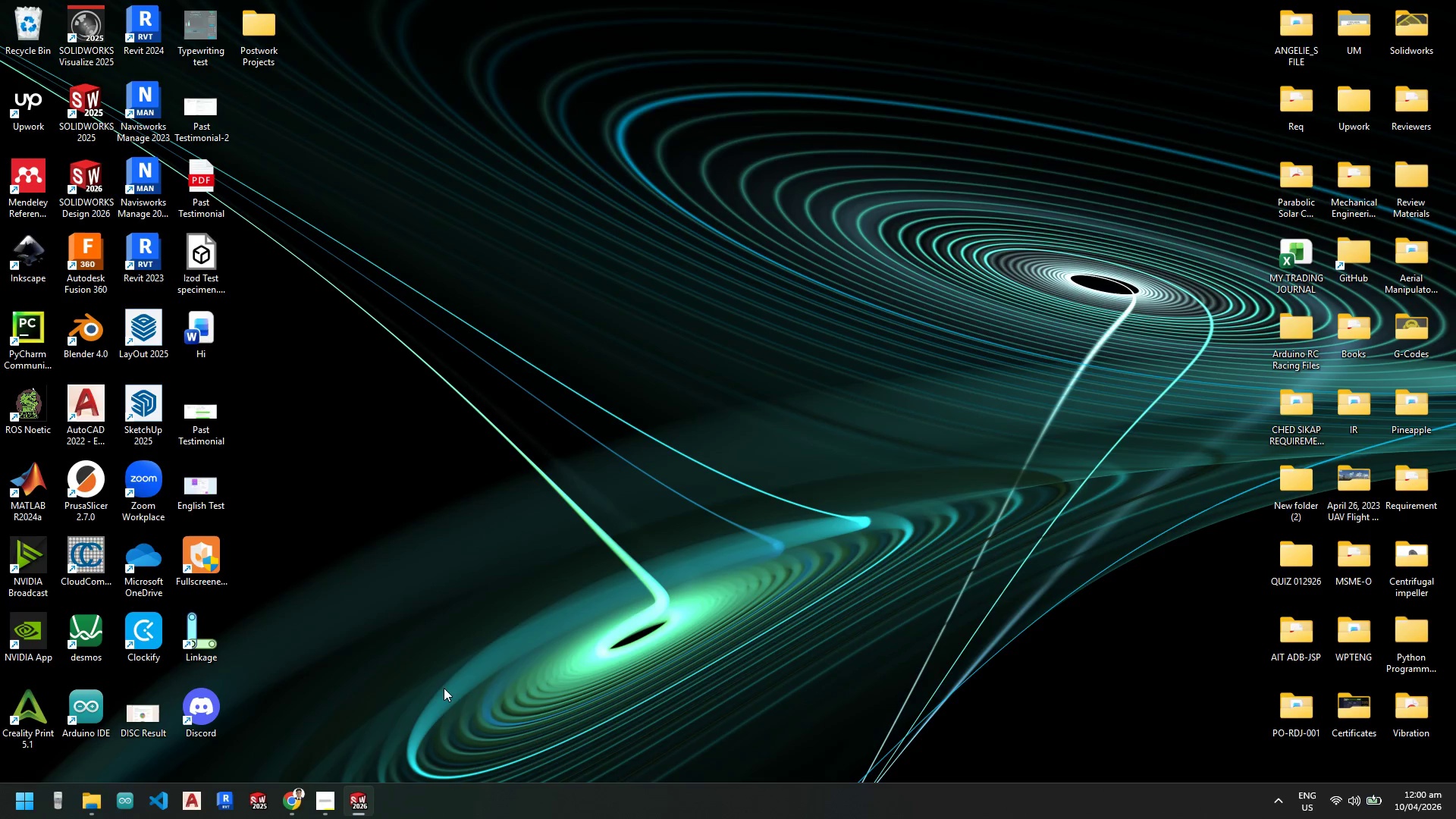 
left_click([453, 679])
 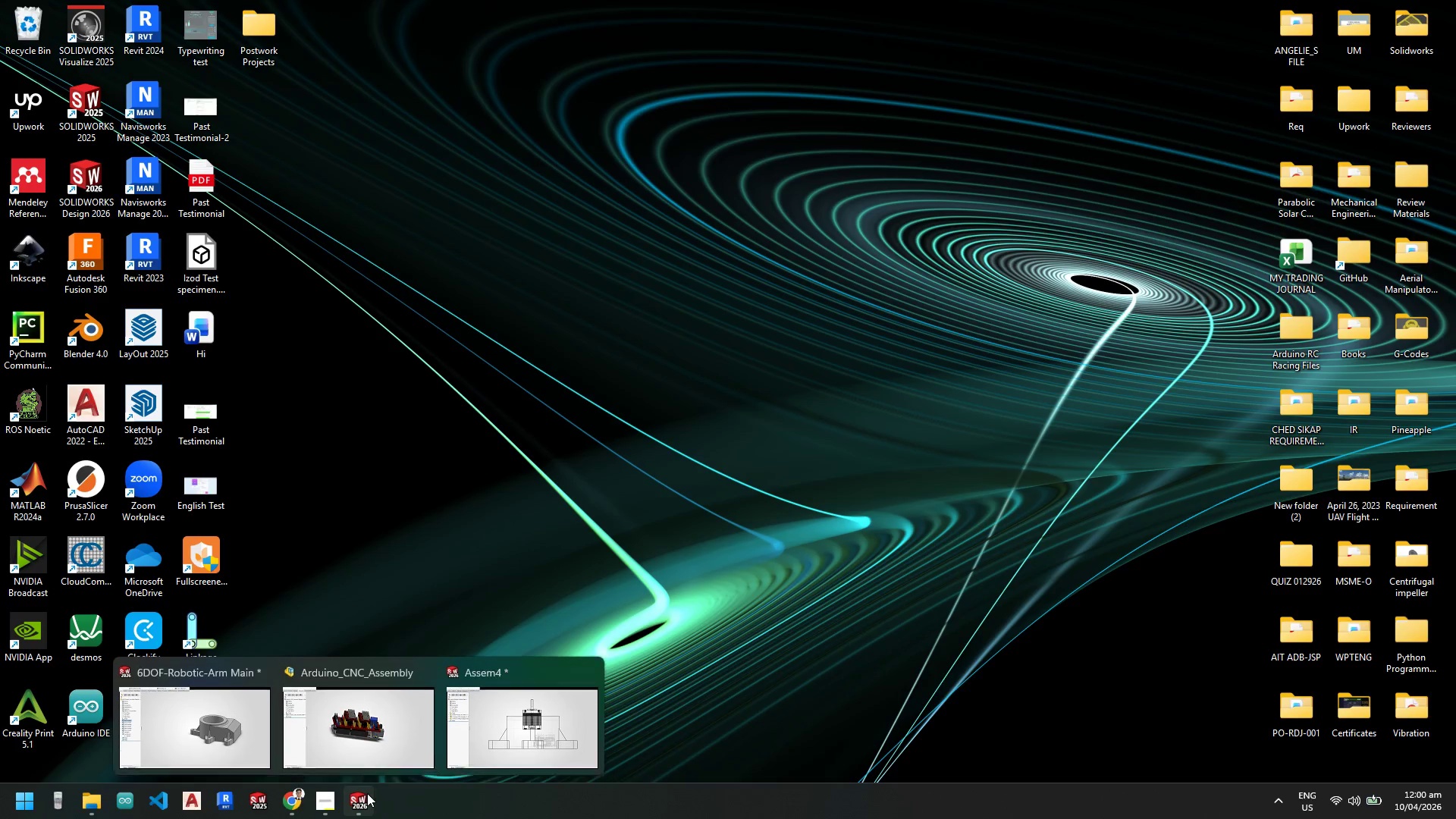 
left_click([244, 738])
 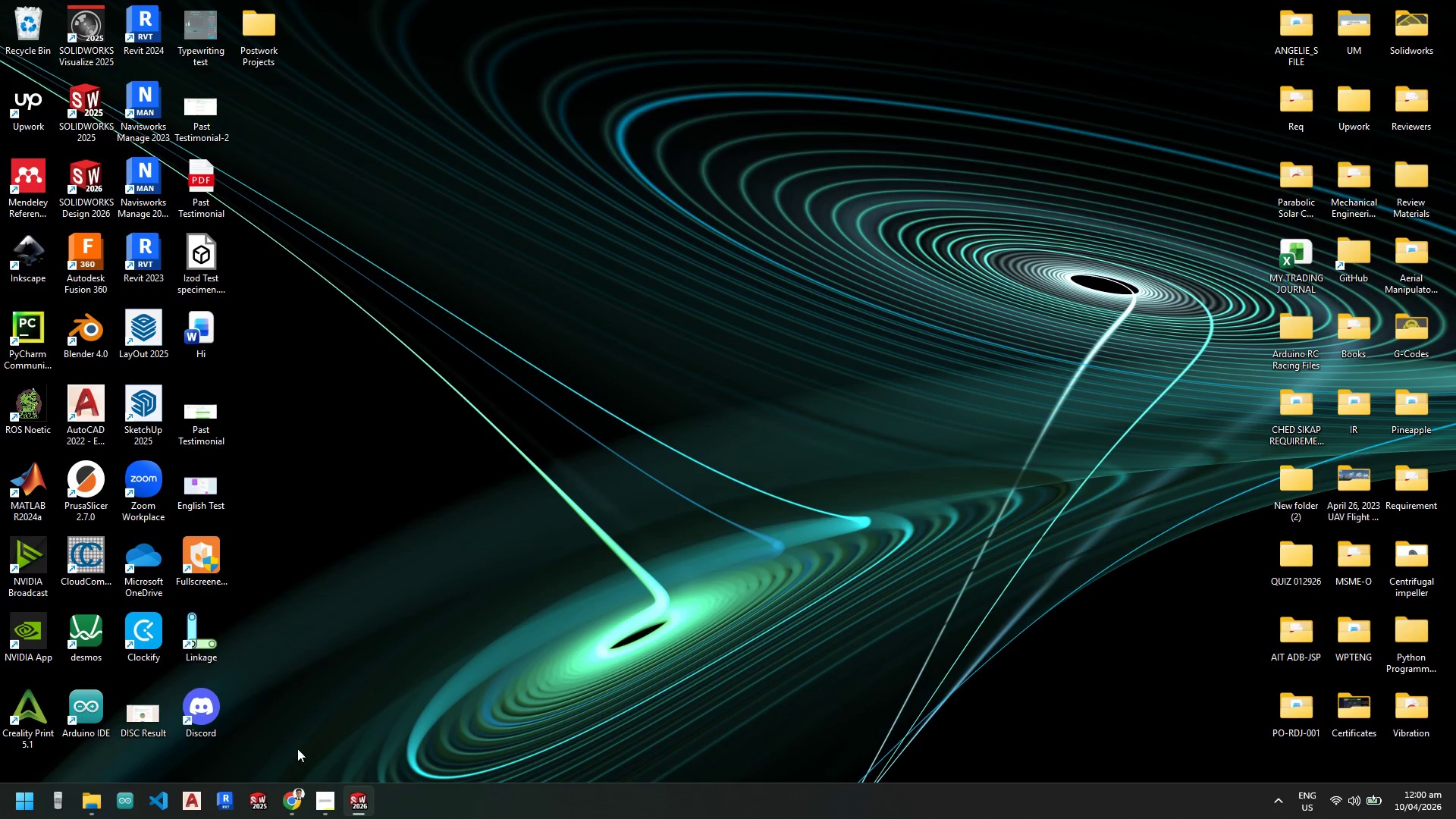 
left_click_drag(start_coordinate=[417, 751], to_coordinate=[415, 757])
 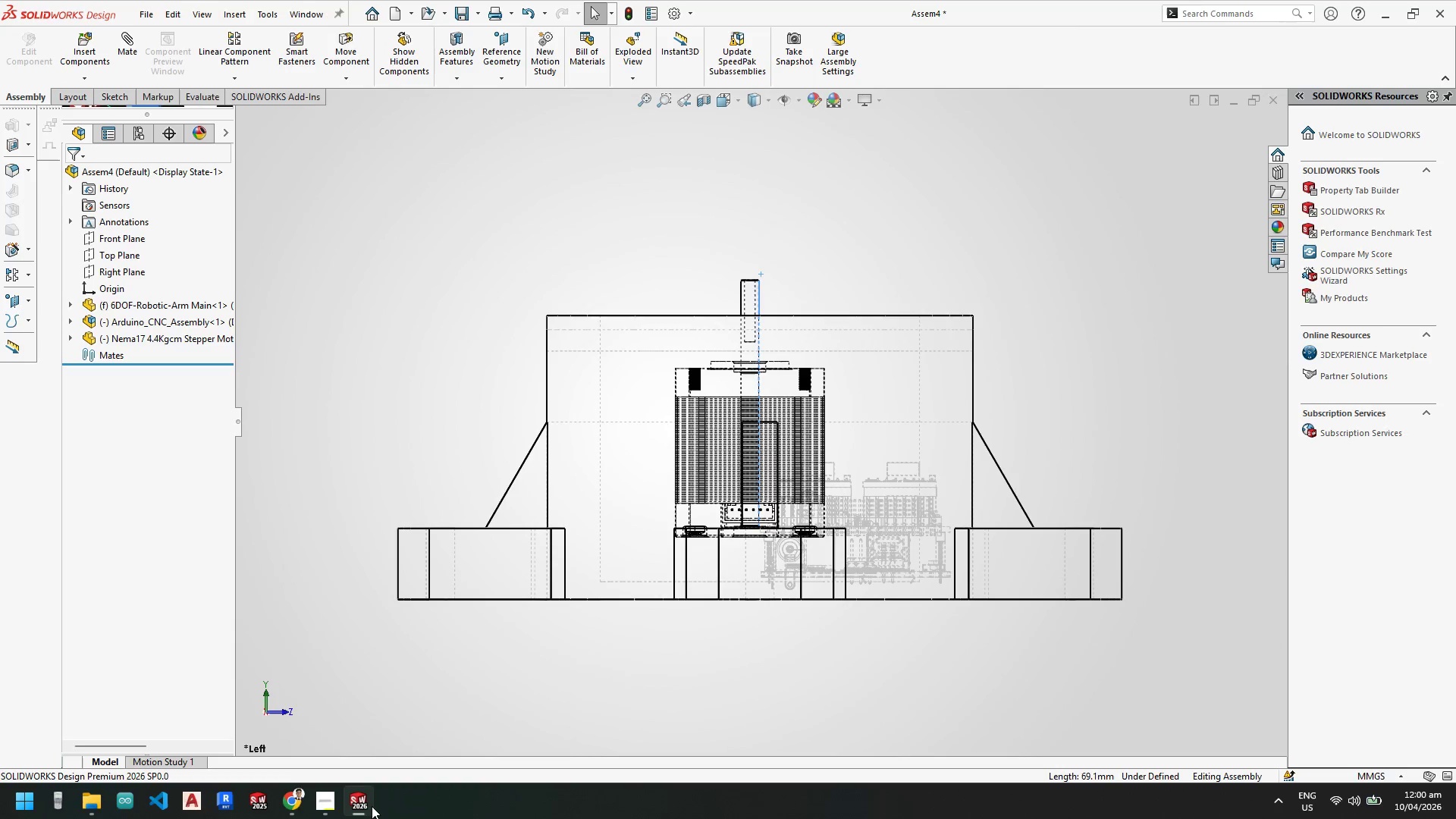 
key(Escape)
 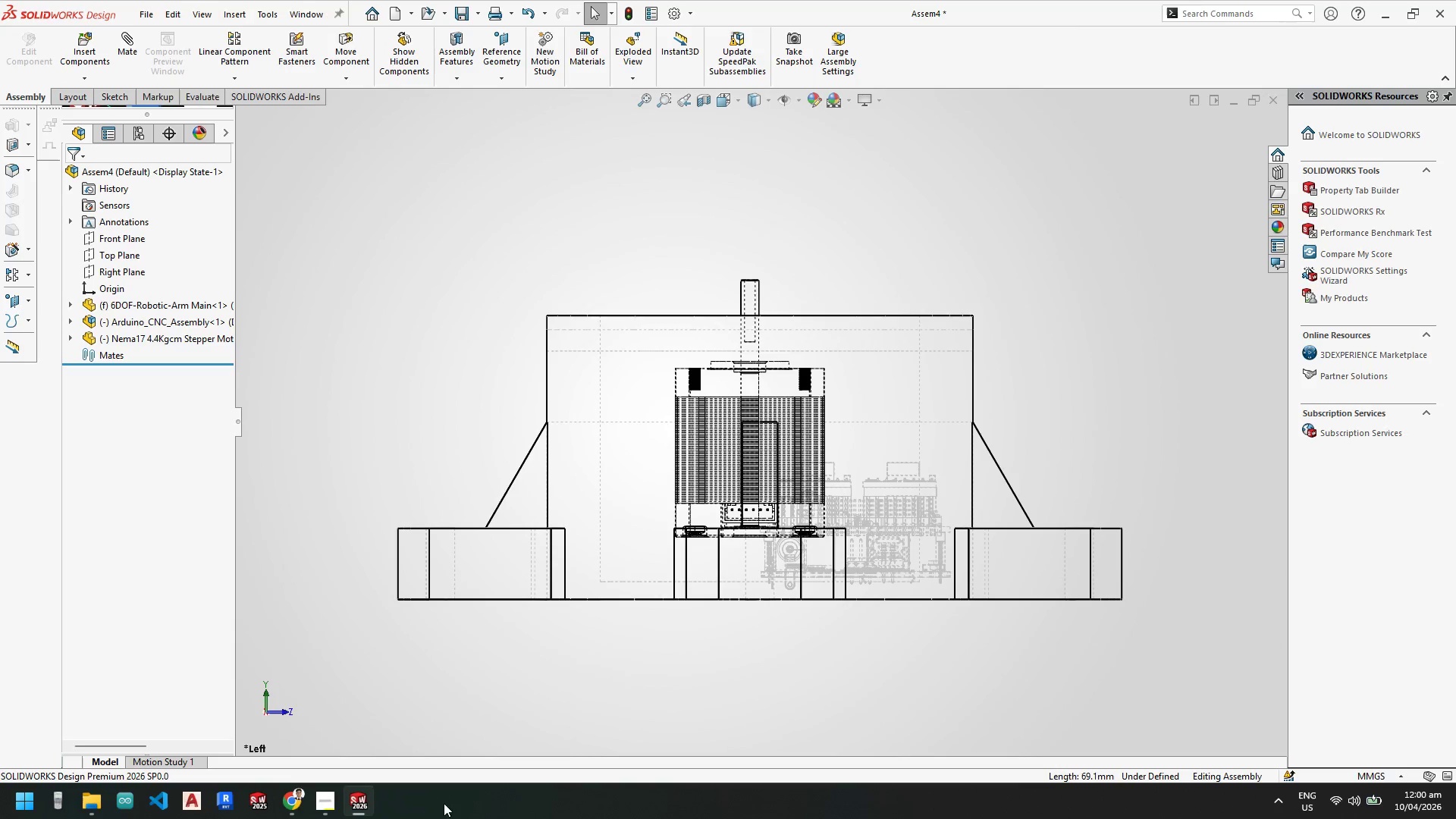 
key(Escape)
 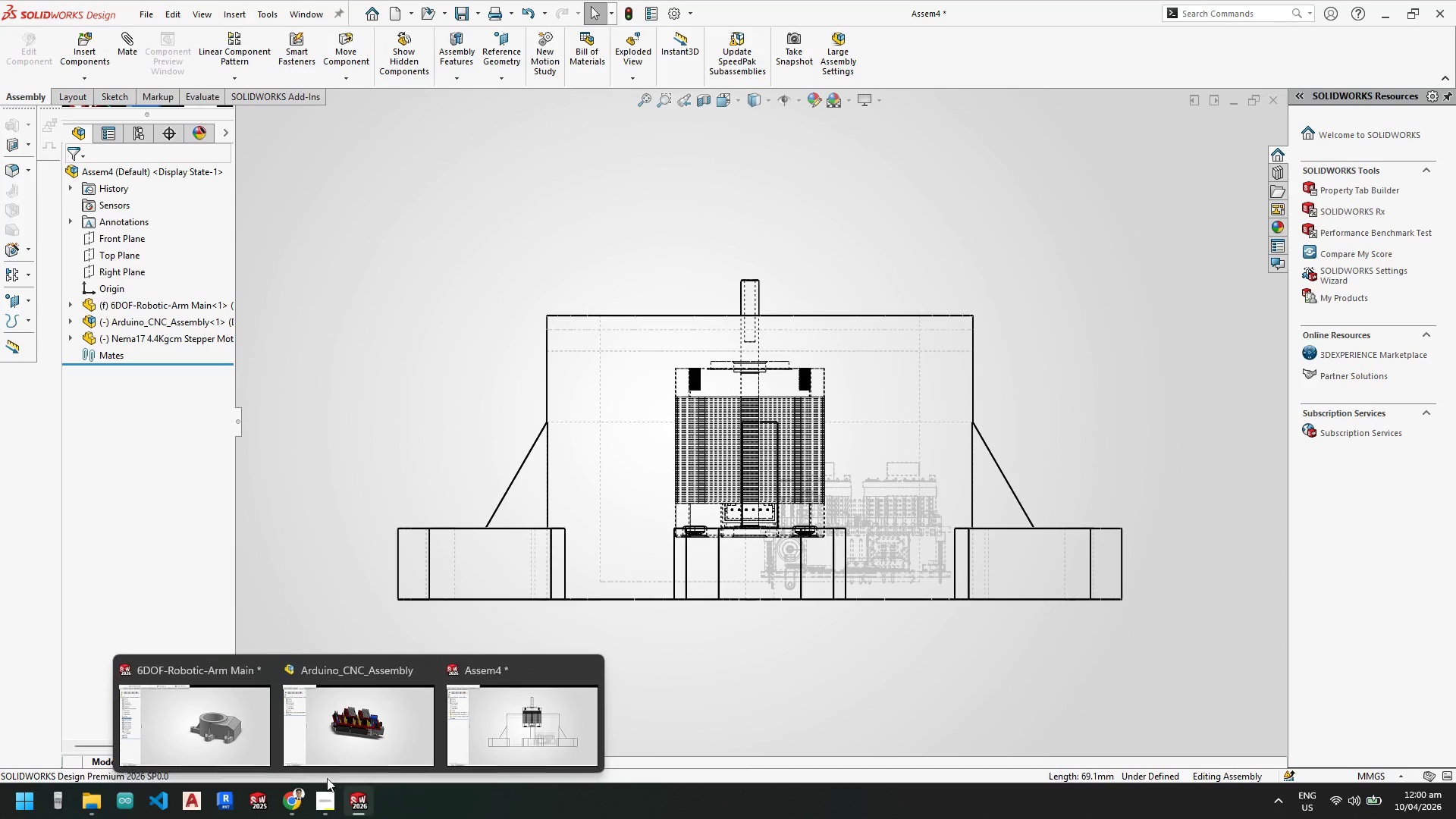 
left_click([224, 716])
 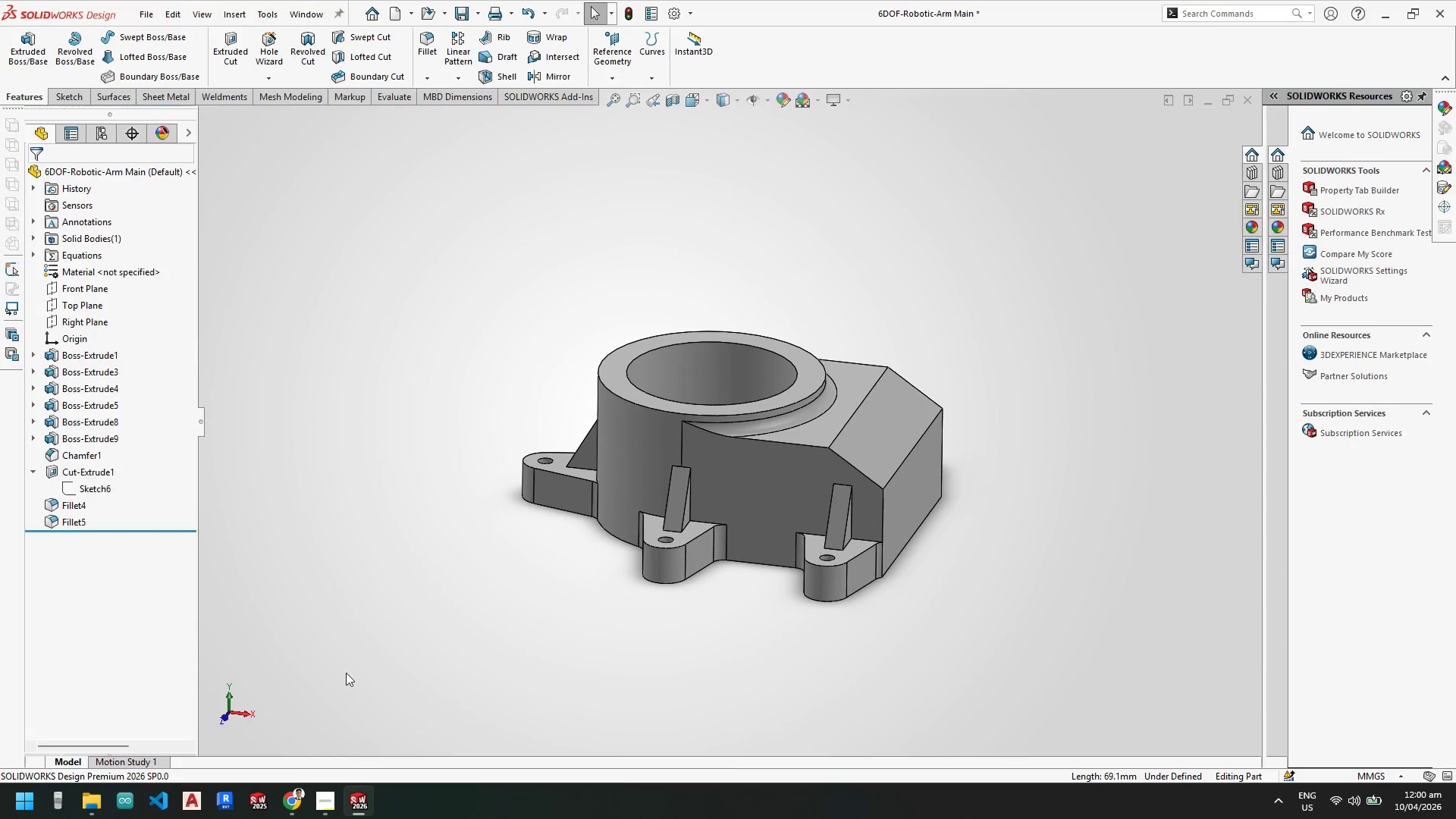 
scroll: coordinate [596, 447], scroll_direction: up, amount: 2.0
 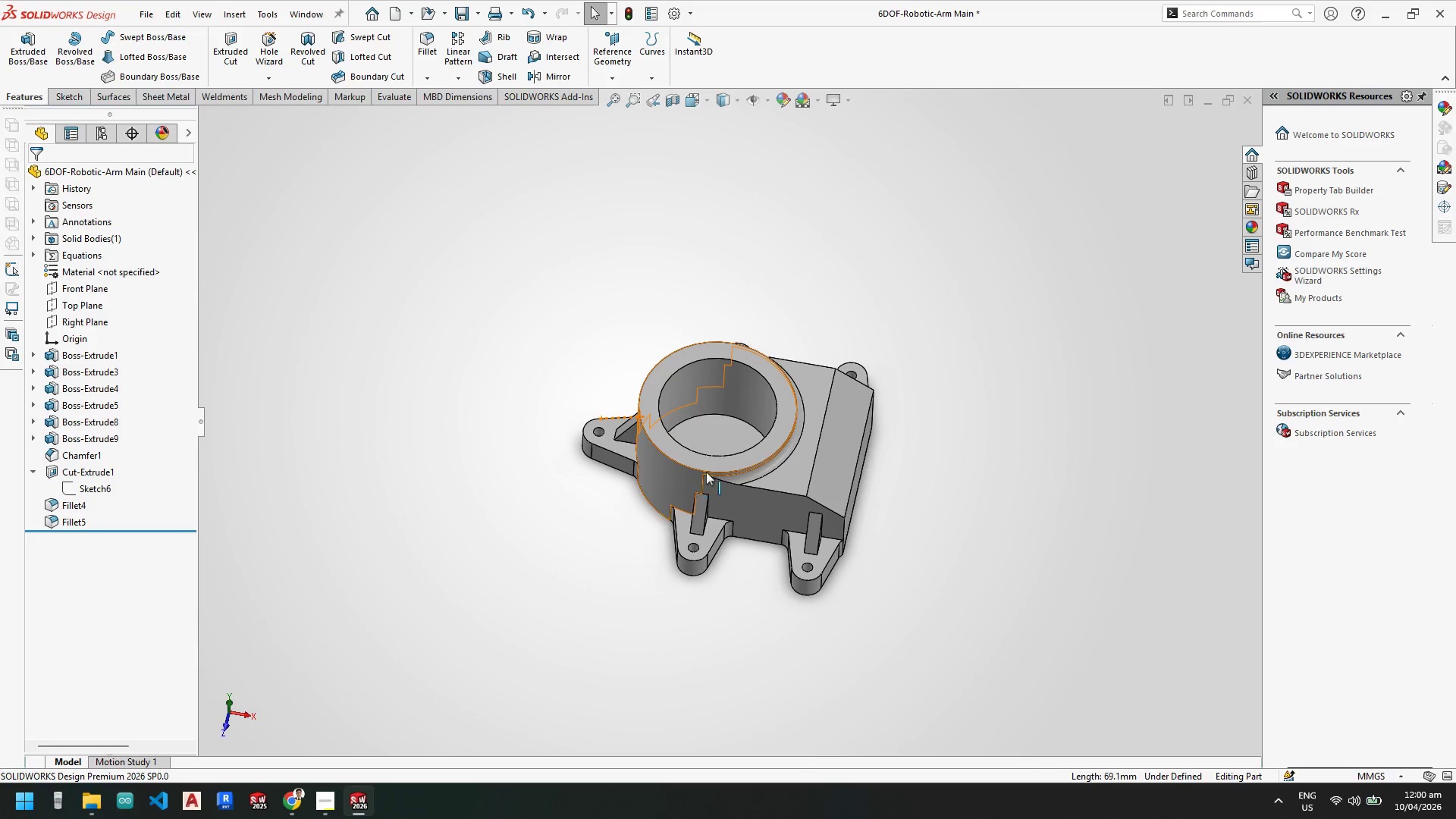 
left_click([725, 442])
 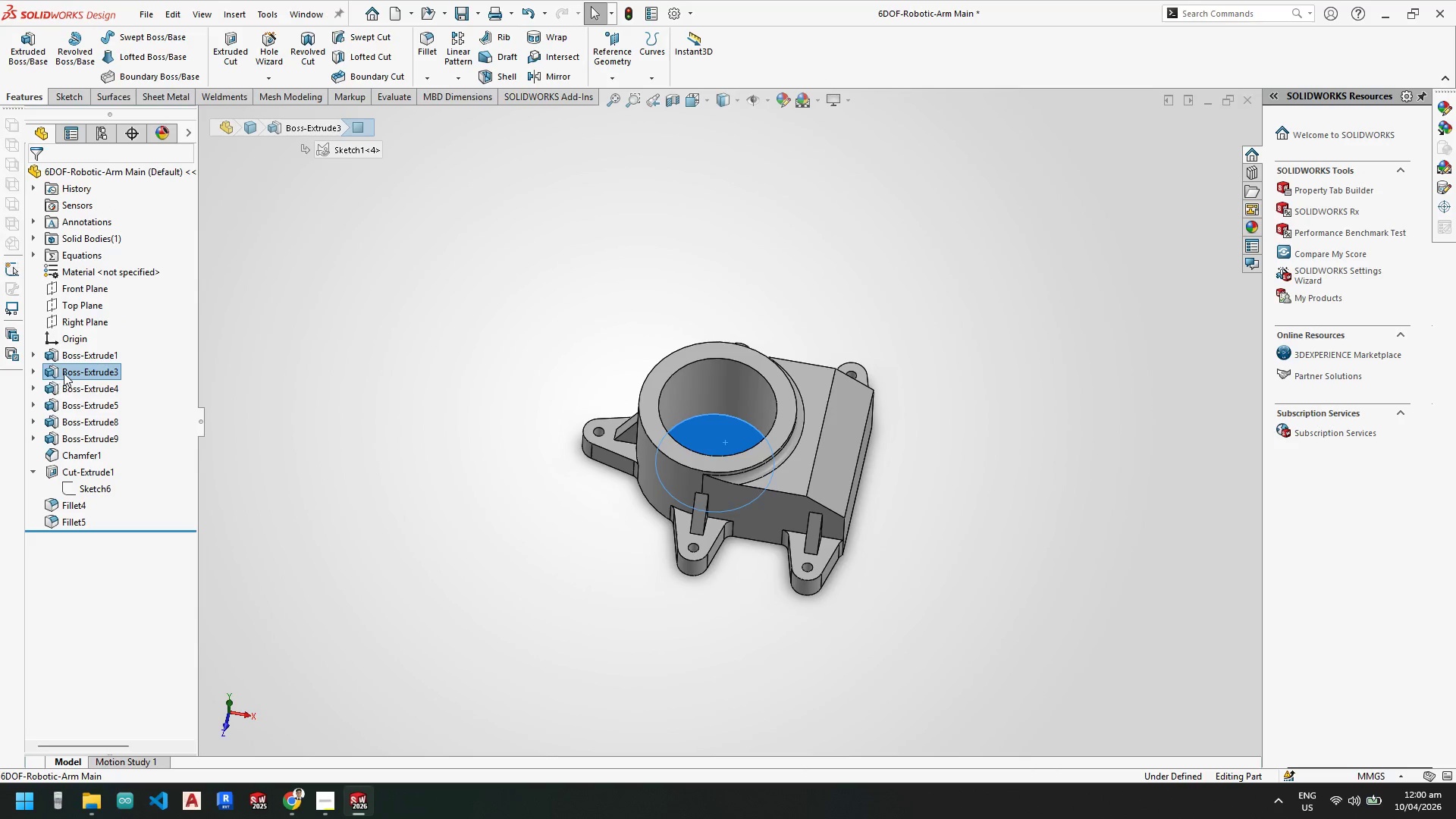 
right_click([67, 372])
 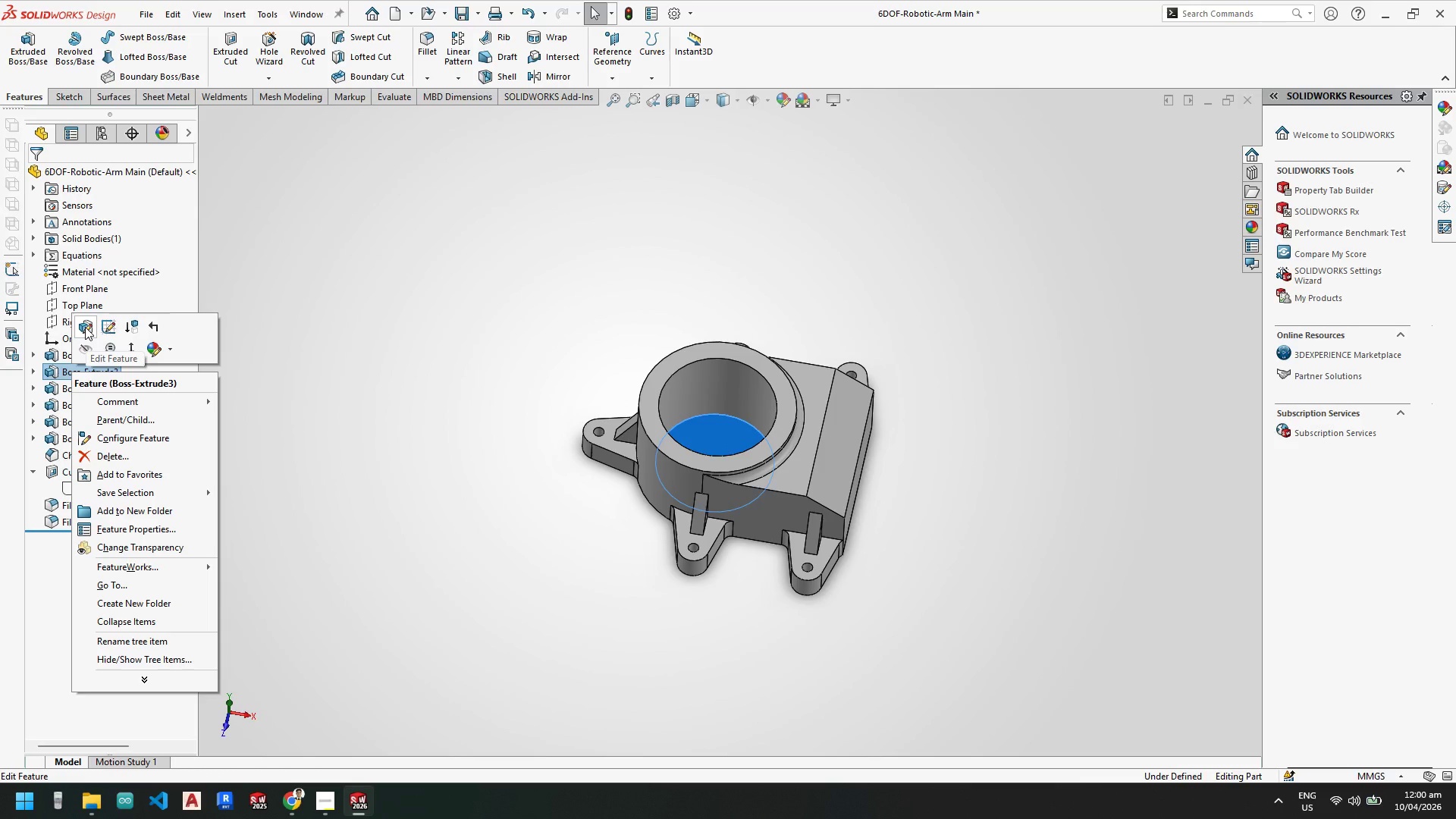 
left_click([85, 327])
 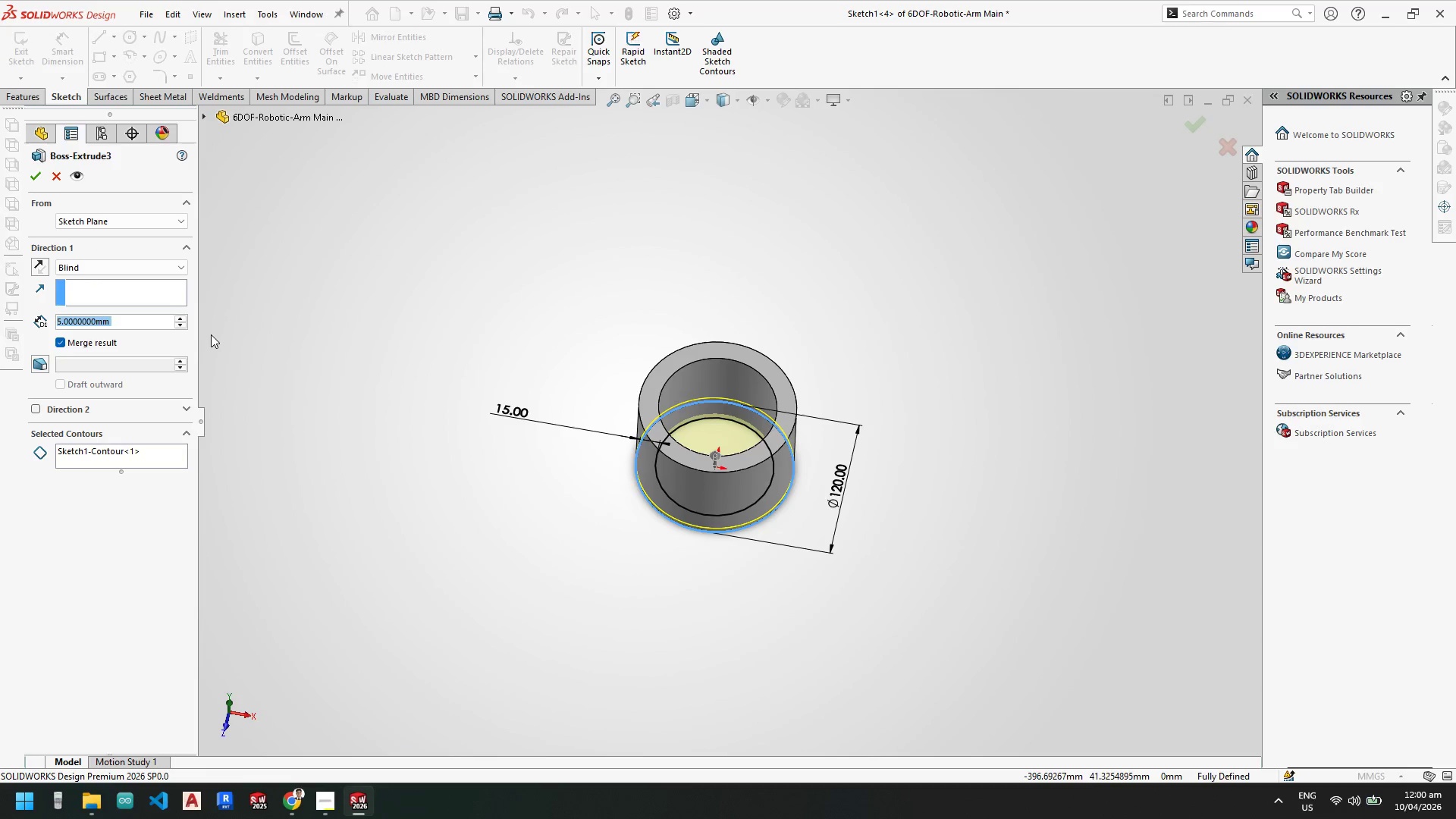 
key(Numpad1)
 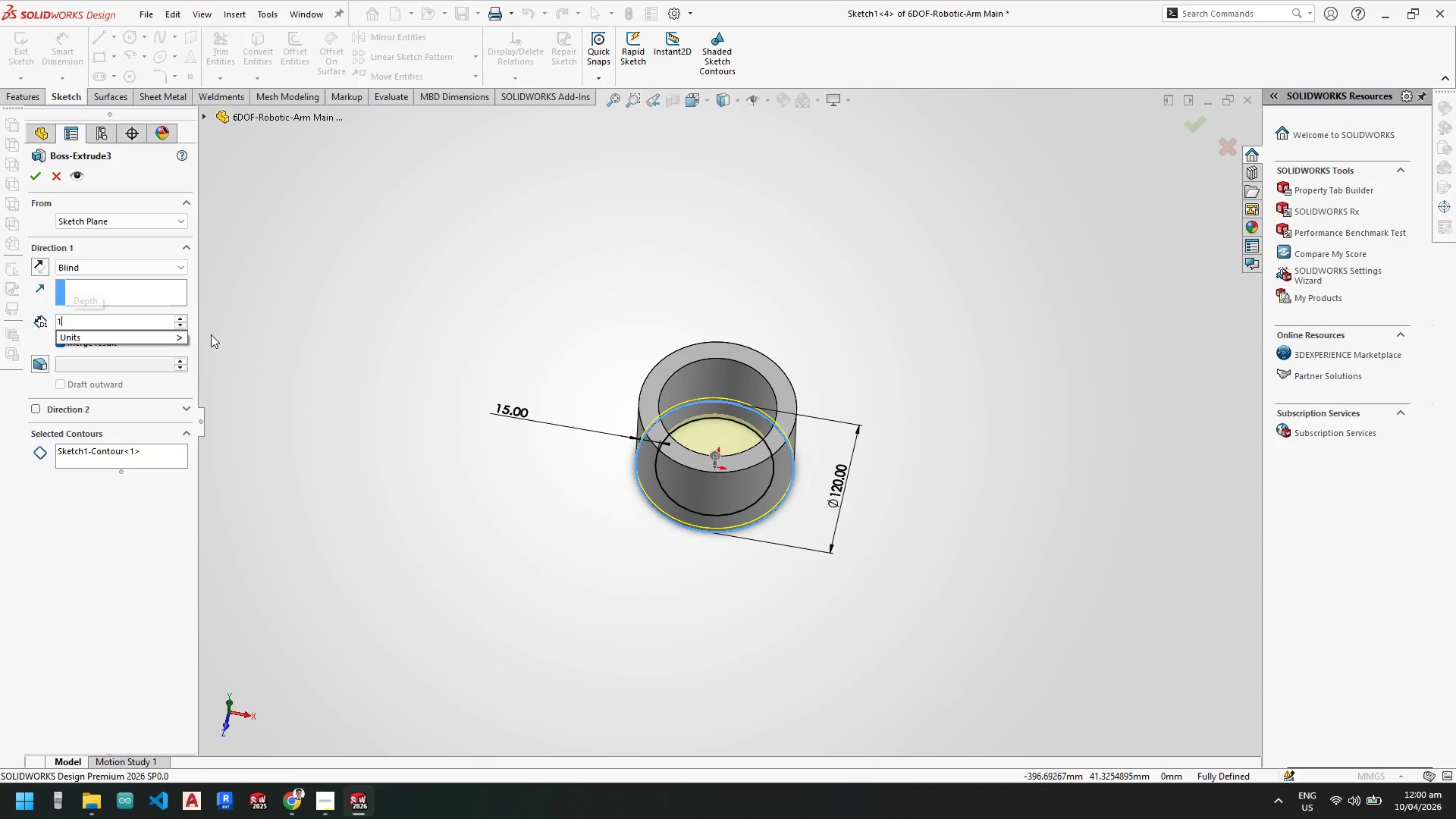 
key(Numpad5)
 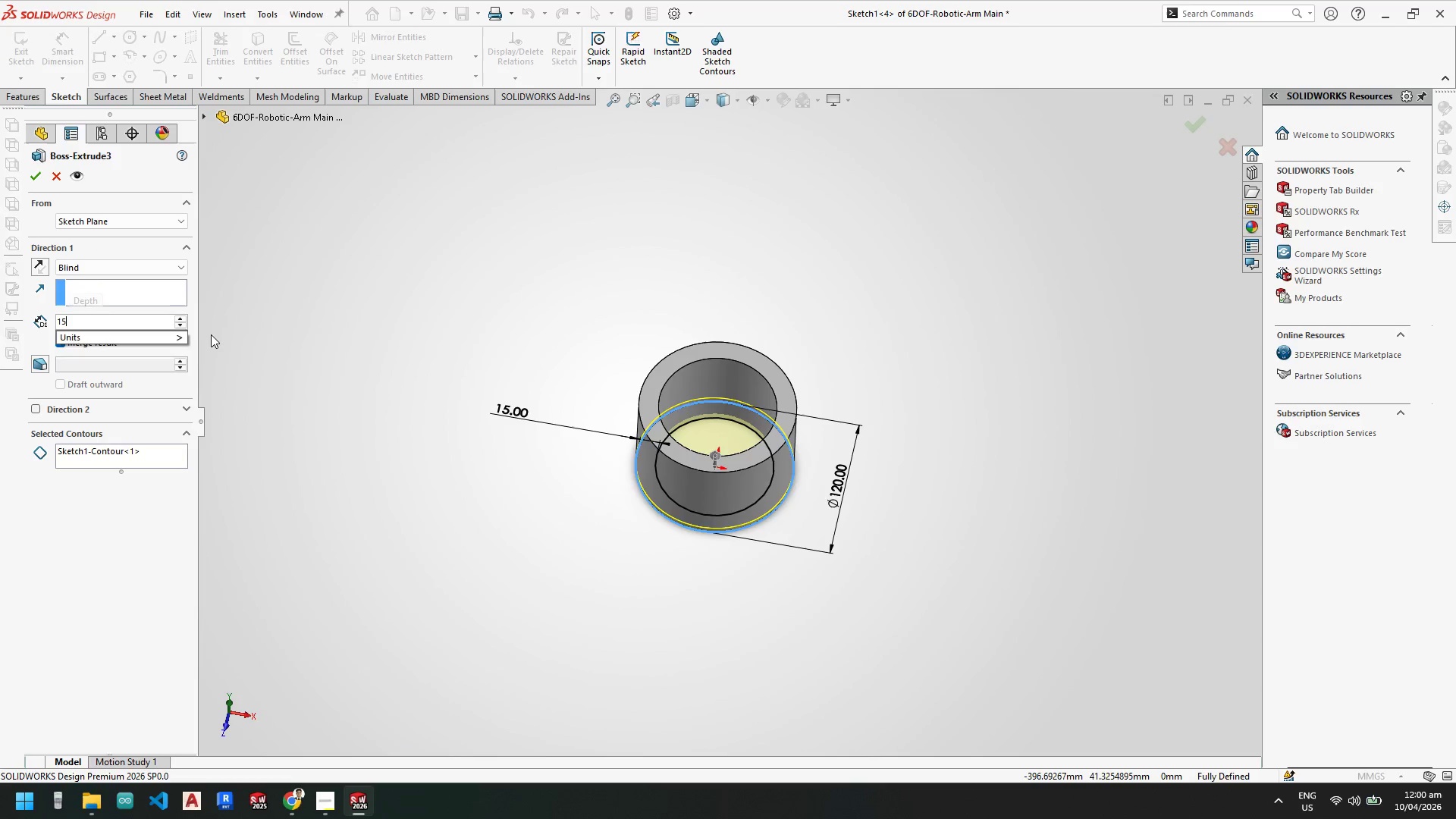 
key(NumpadEnter)
 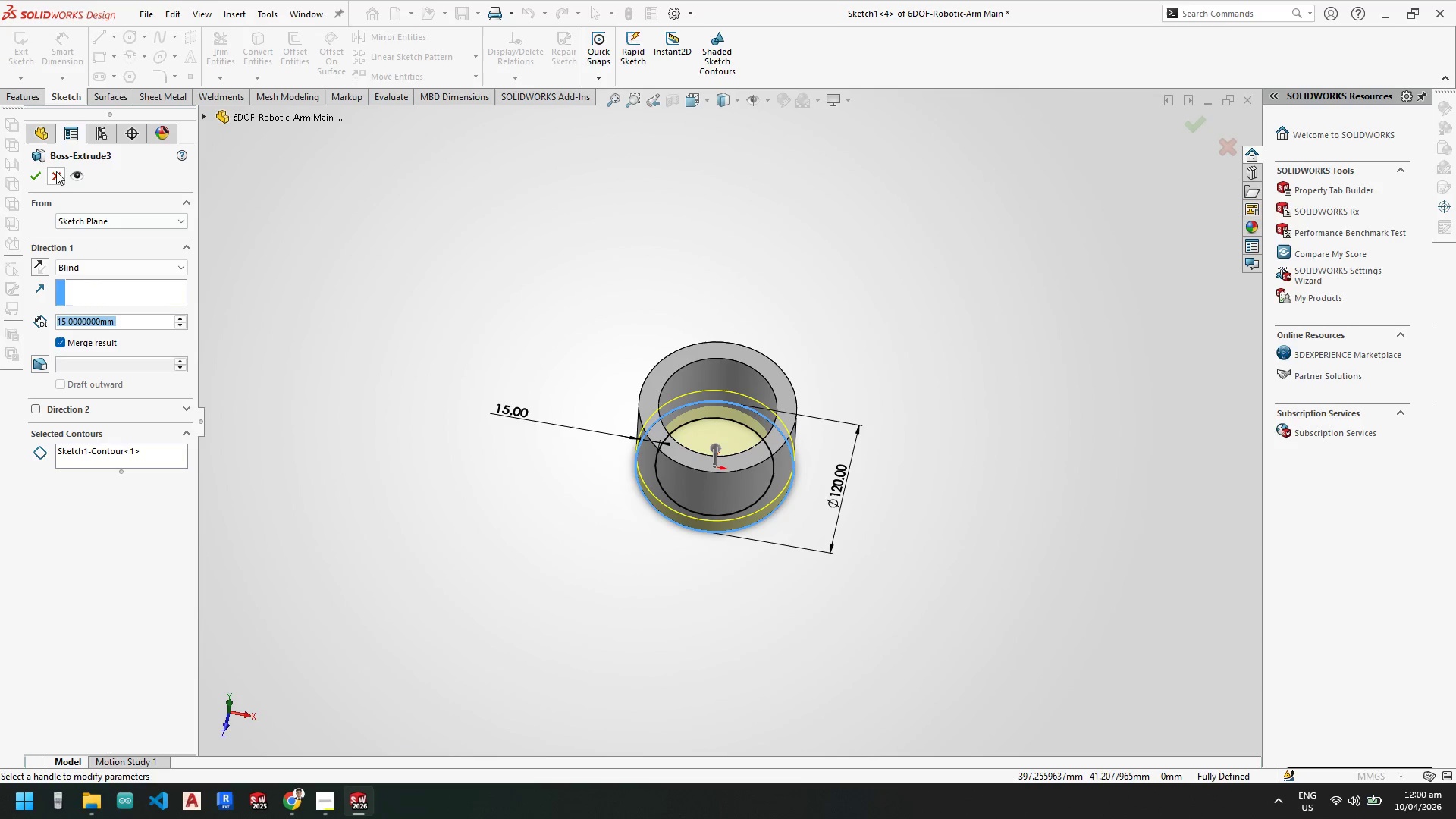 
left_click([41, 176])
 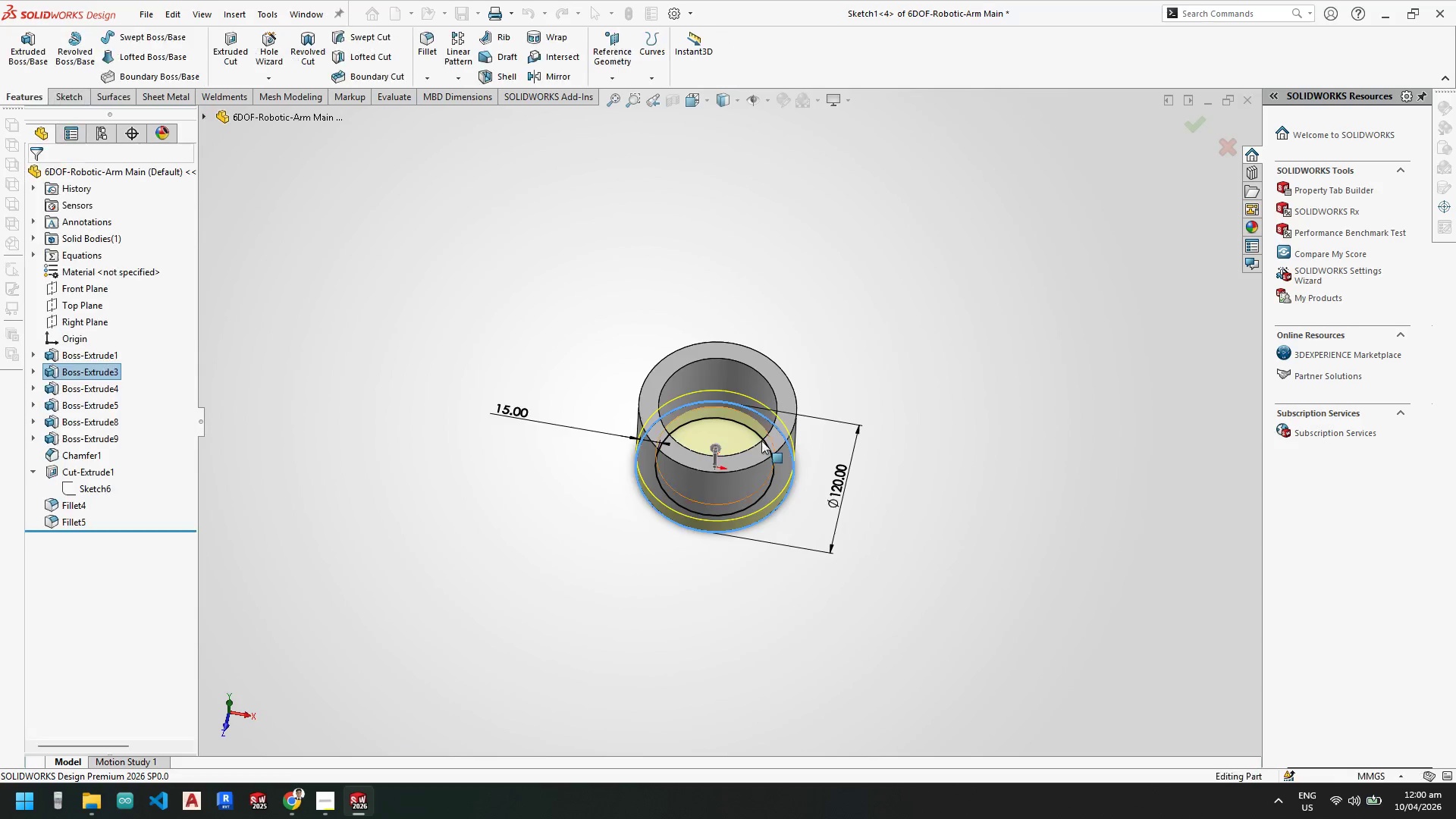 
scroll: coordinate [692, 450], scroll_direction: down, amount: 3.0
 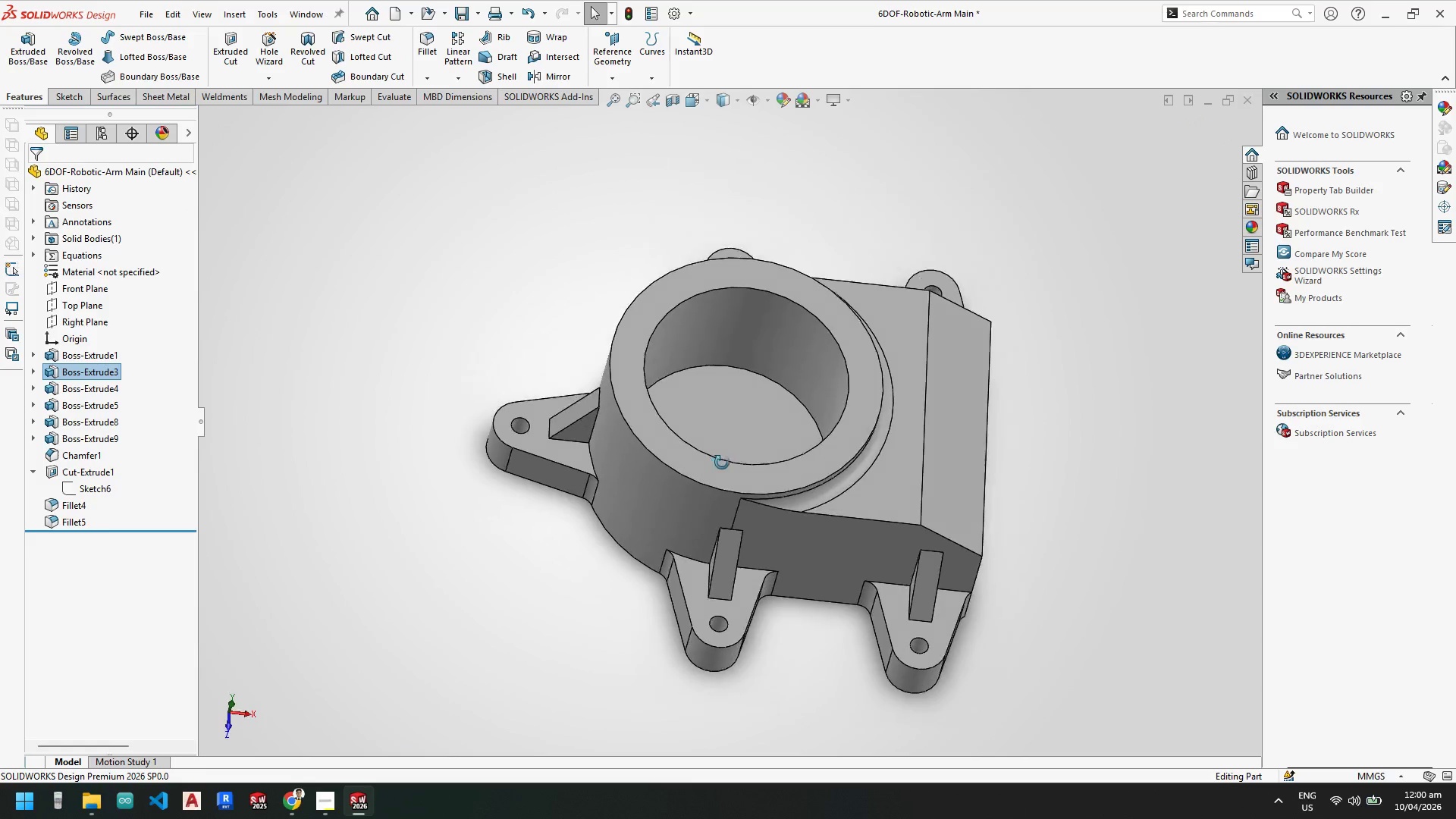 
key(Escape)
 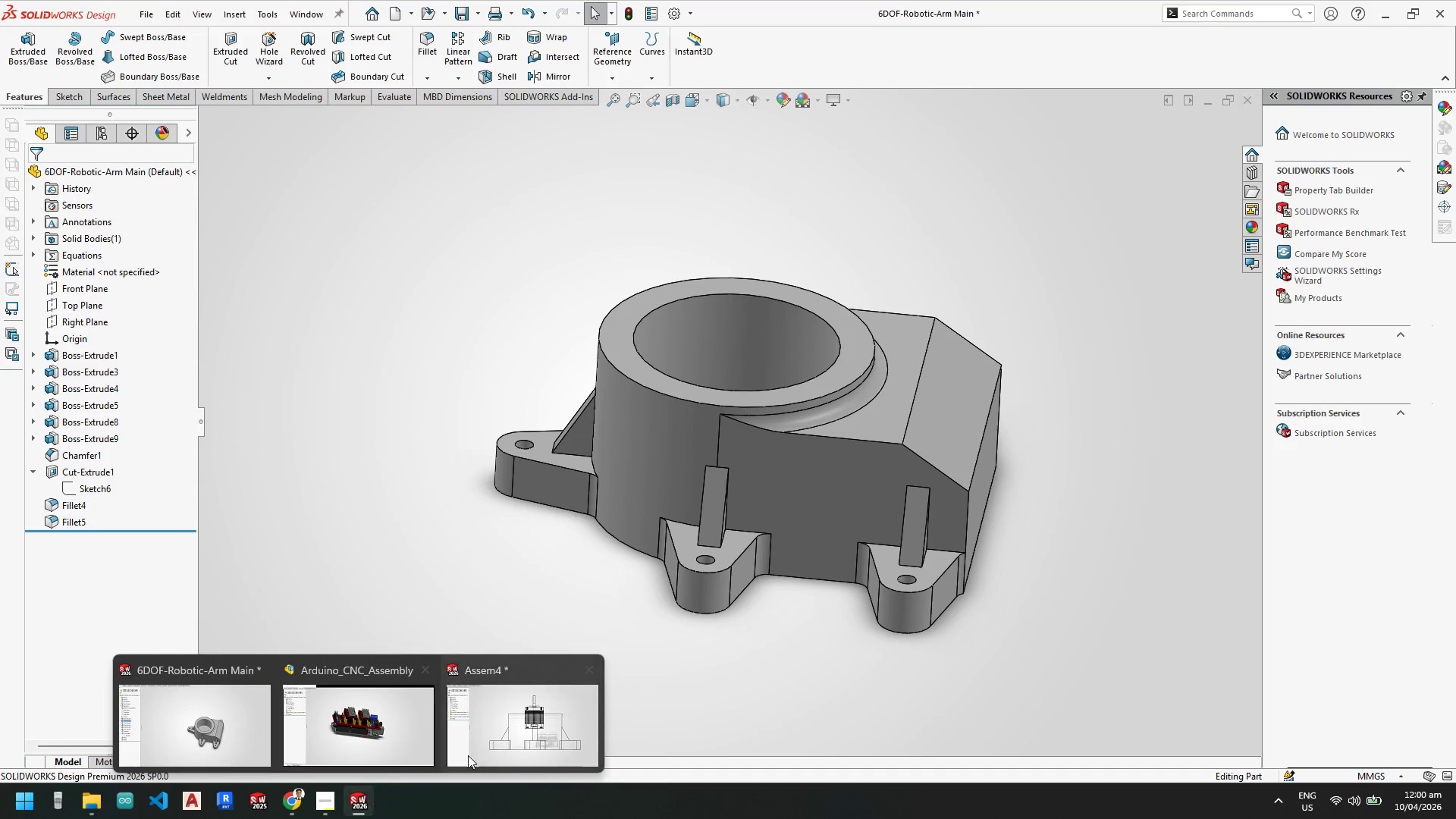 
left_click([520, 744])
 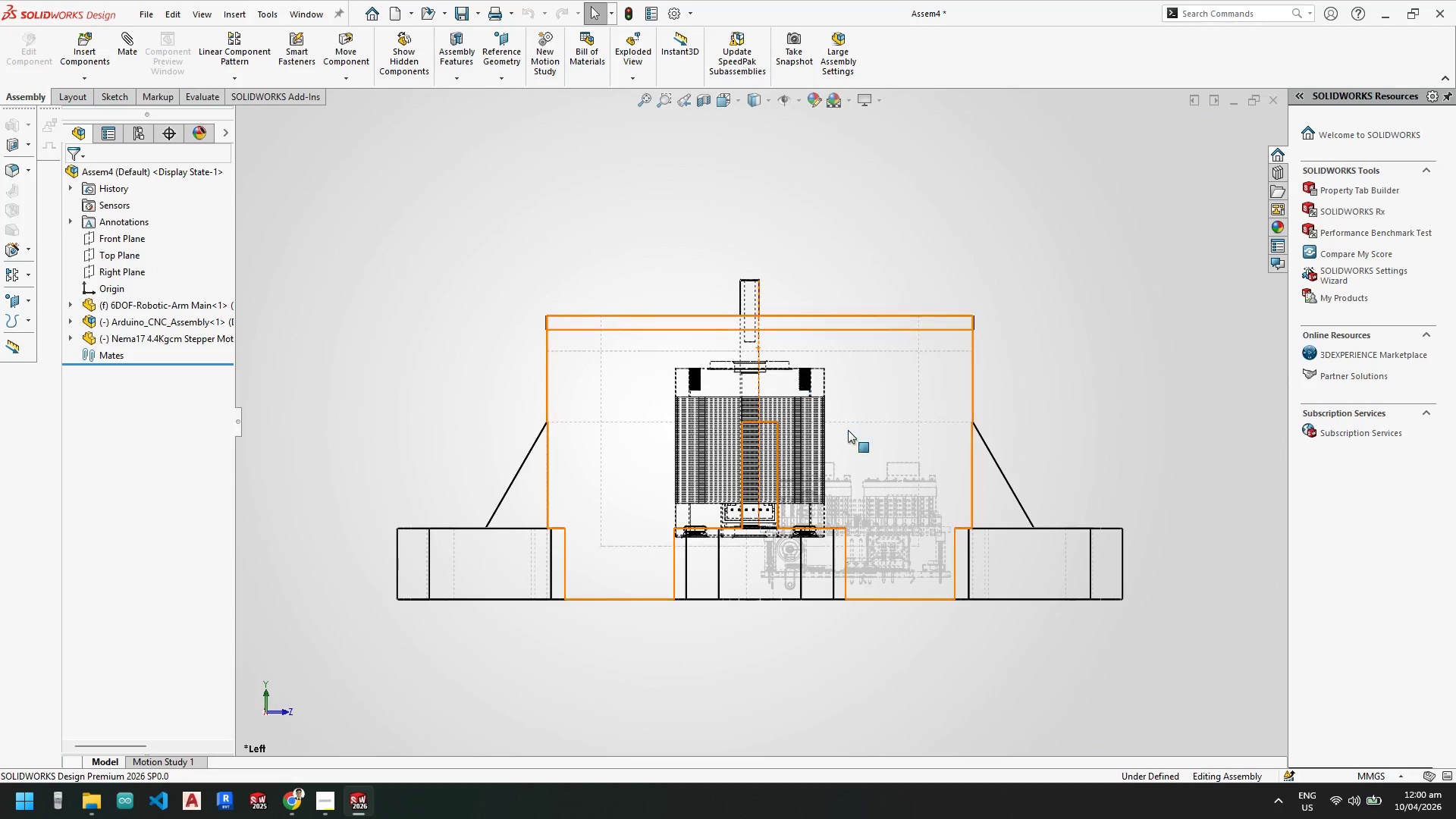 
left_click_drag(start_coordinate=[732, 433], to_coordinate=[683, 178])
 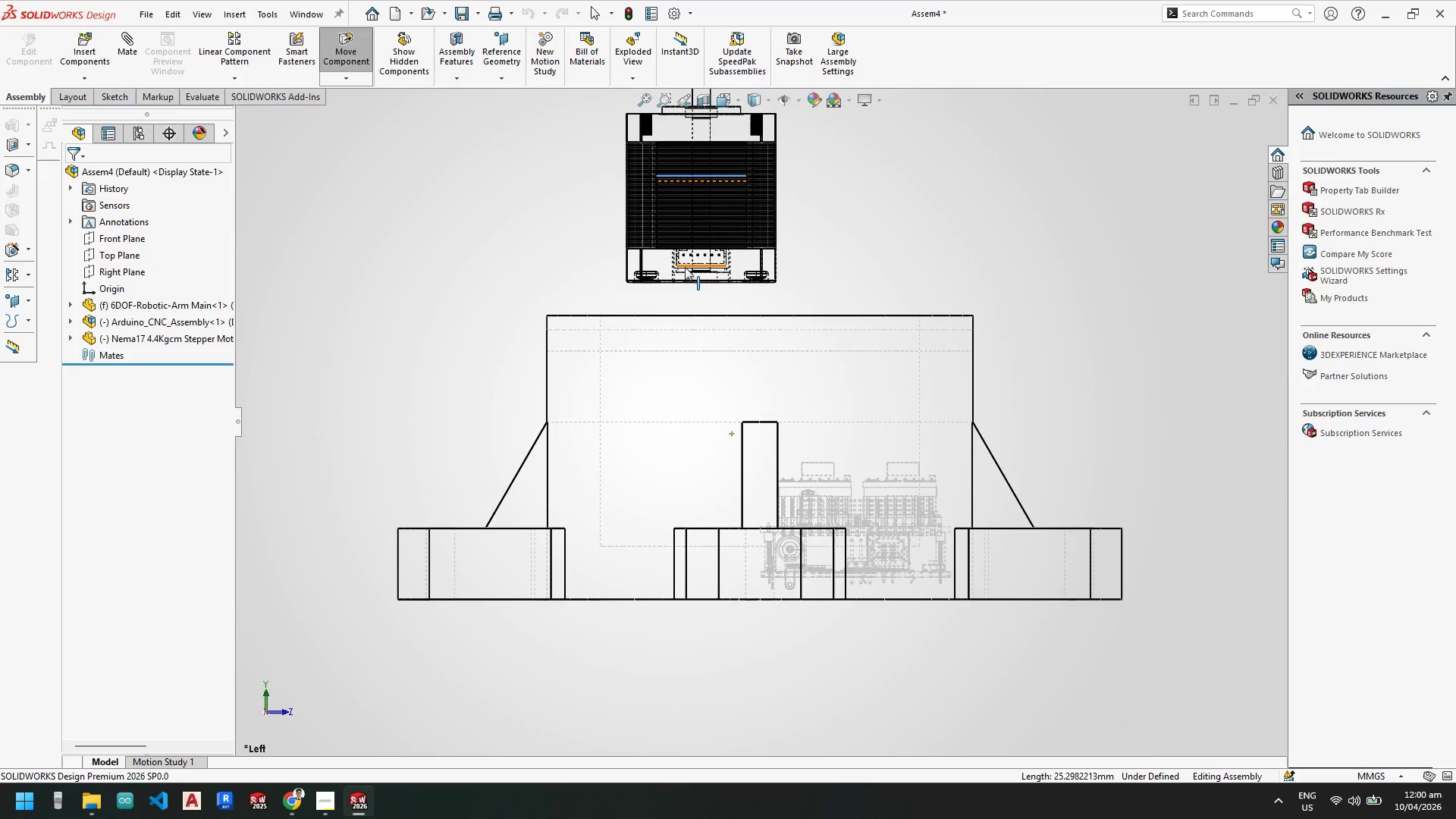 
scroll: coordinate [686, 273], scroll_direction: down, amount: 3.0
 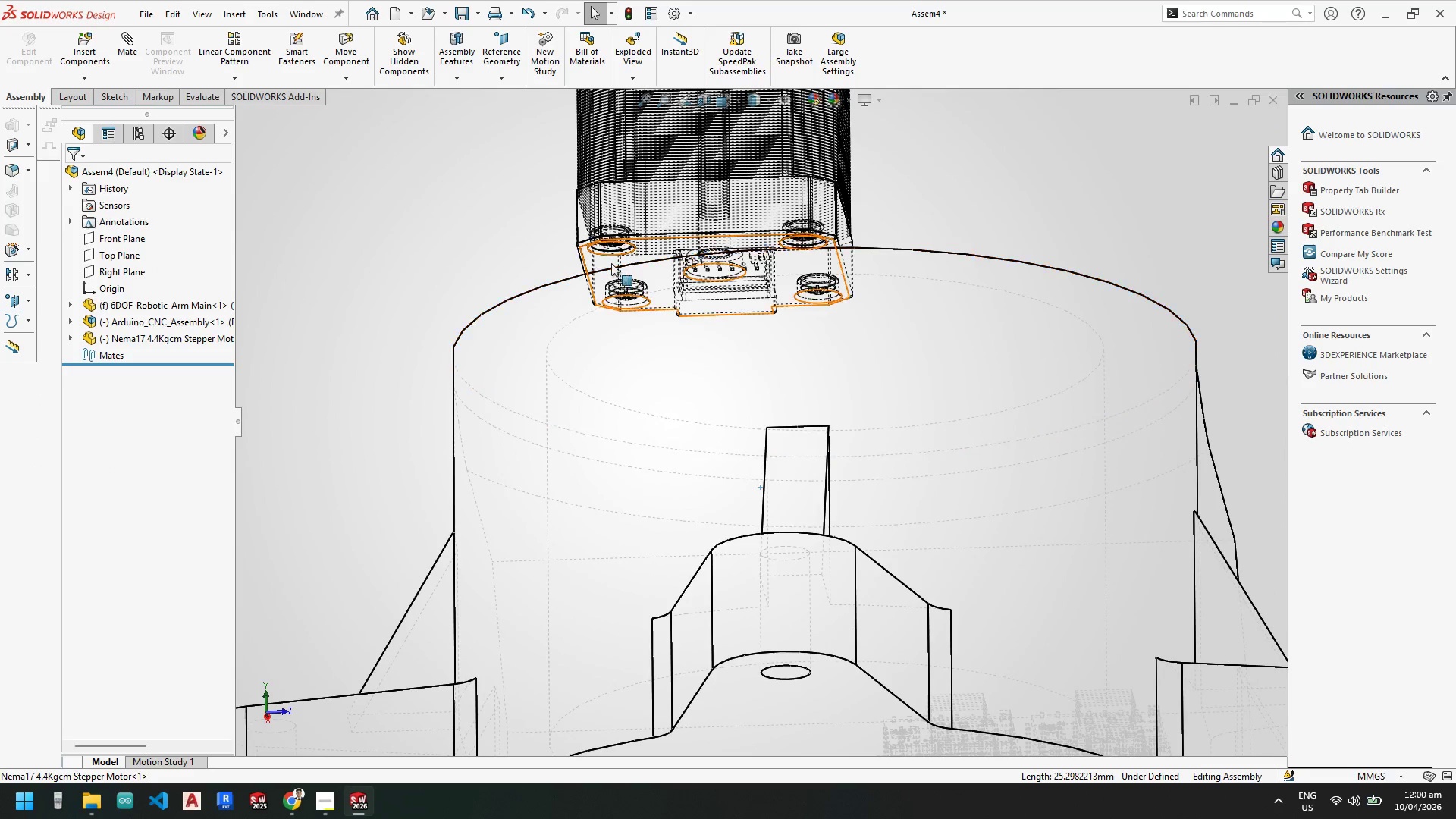 
left_click([599, 262])
 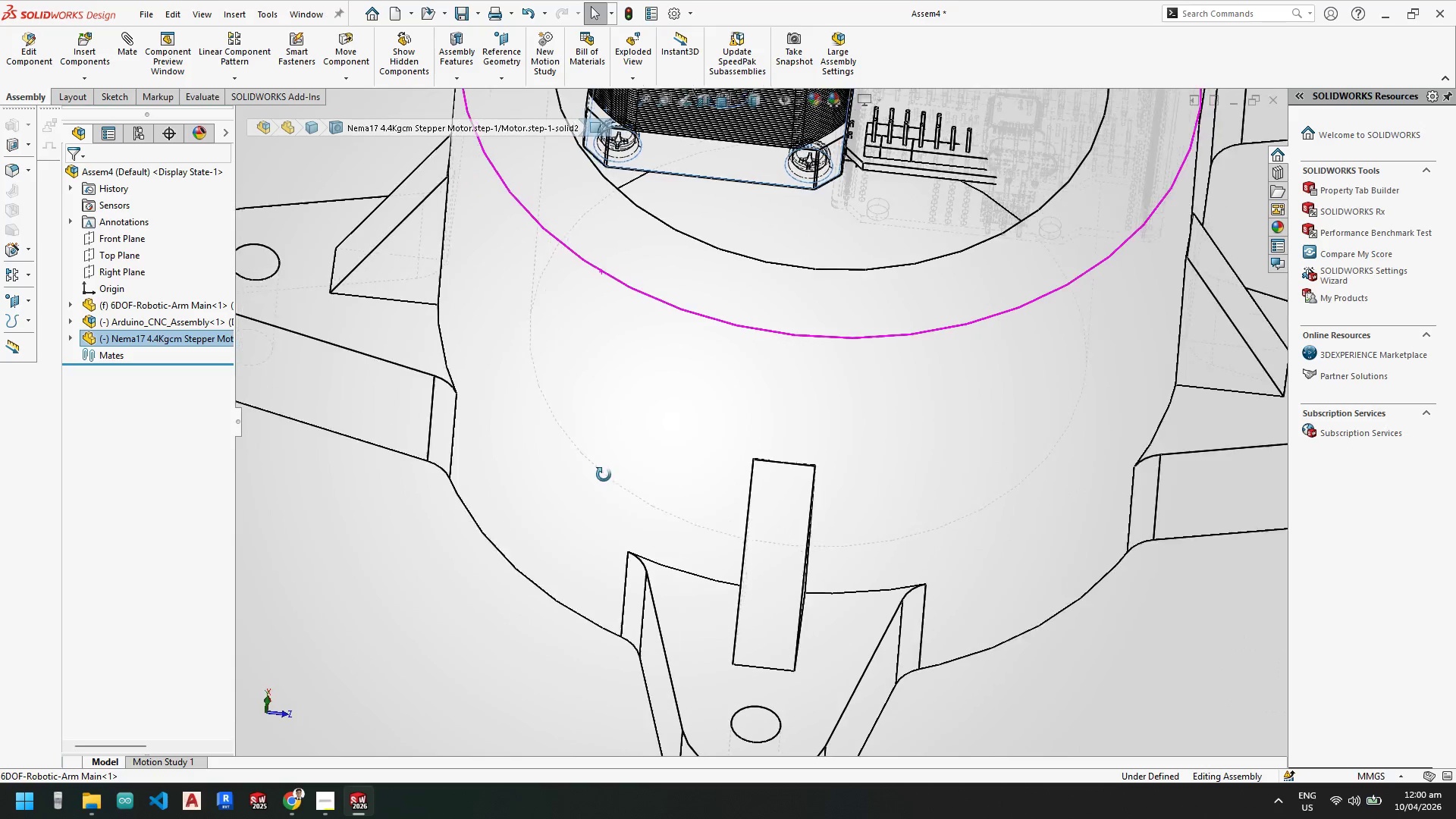 
hold_key(key=ControlLeft, duration=0.5)
left_click([802, 228])
 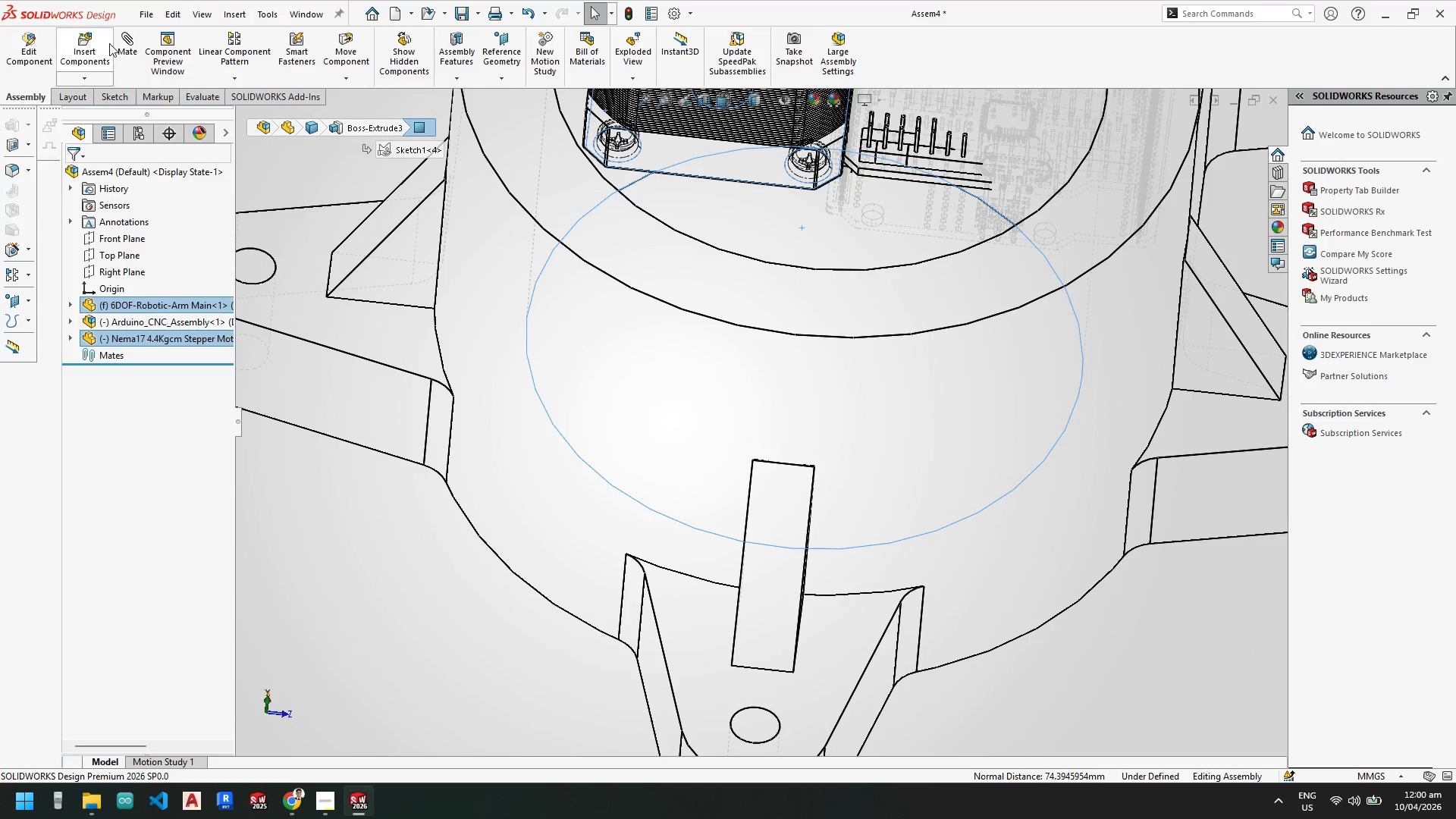 
left_click([127, 48])
 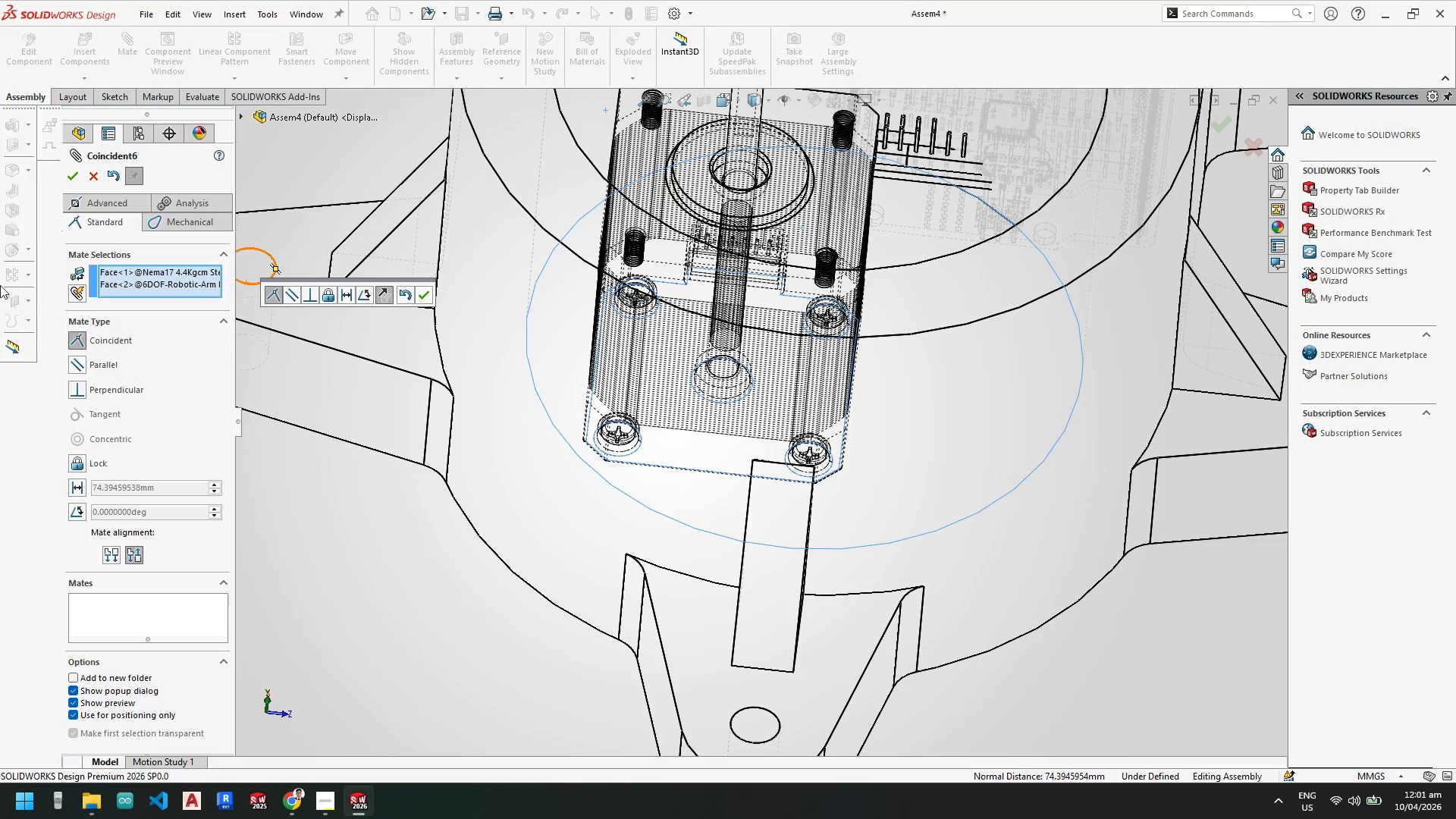 
left_click([75, 171])
 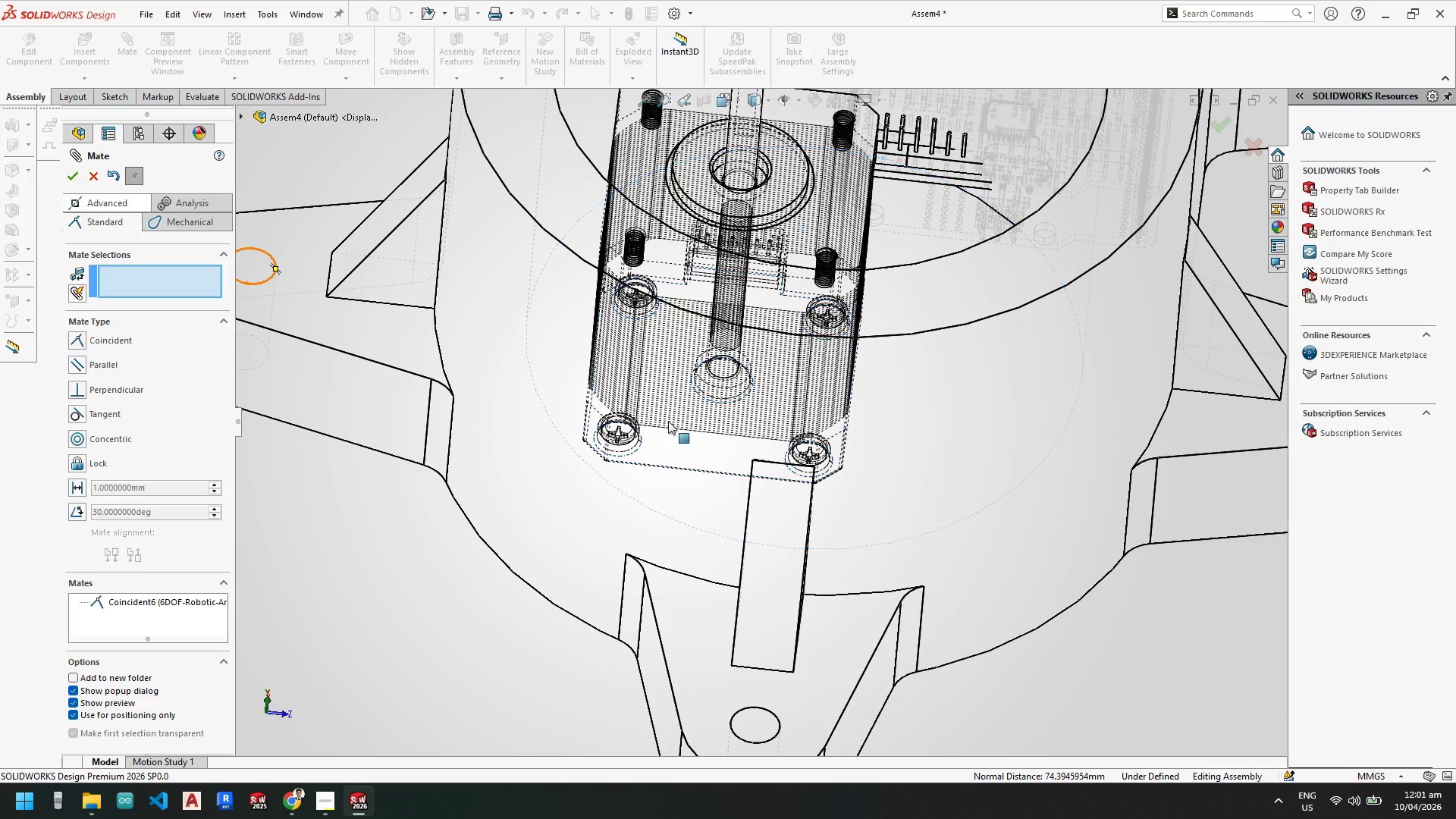 
key(Space)
 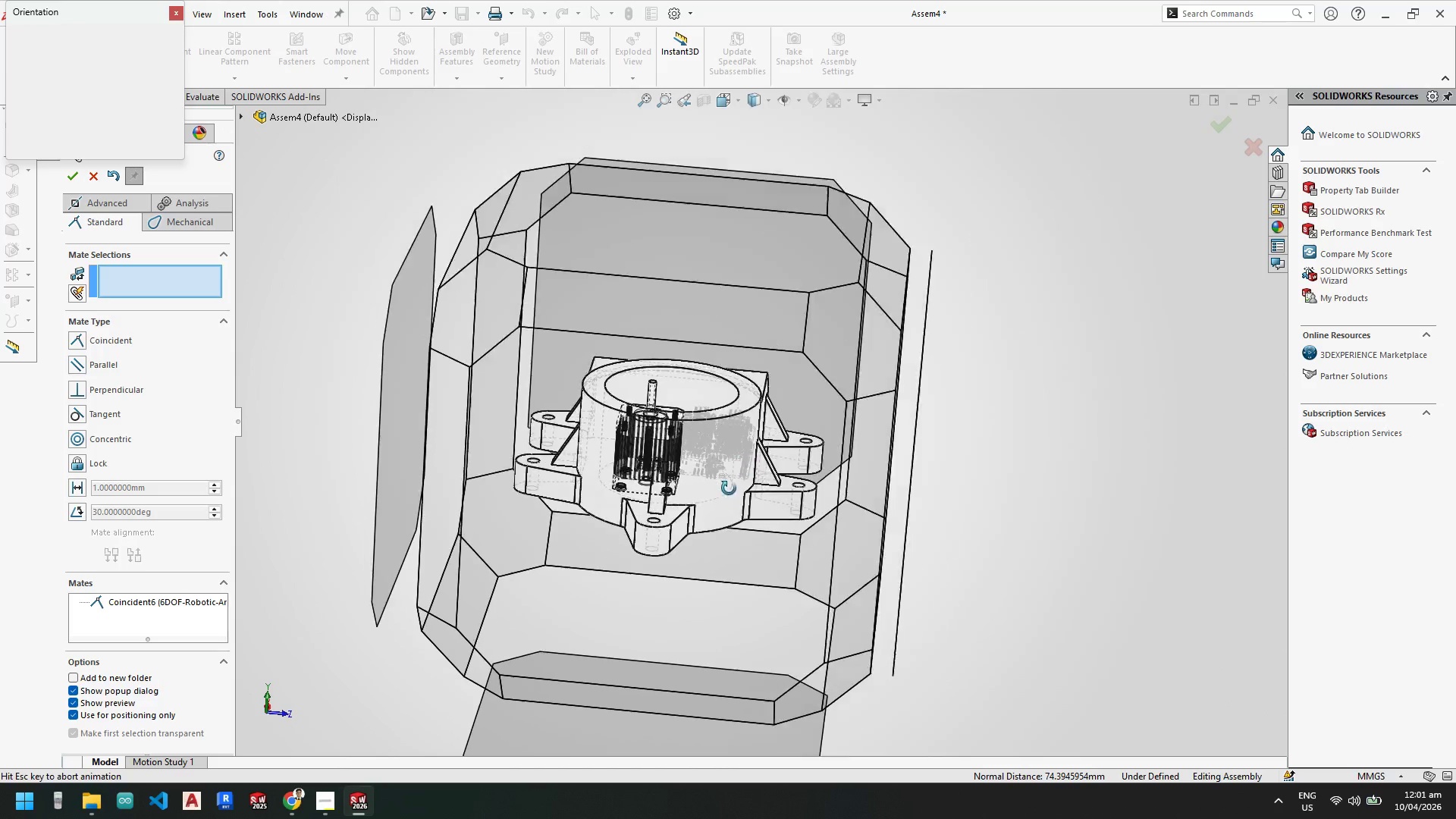 
scroll: coordinate [793, 491], scroll_direction: up, amount: 5.0
 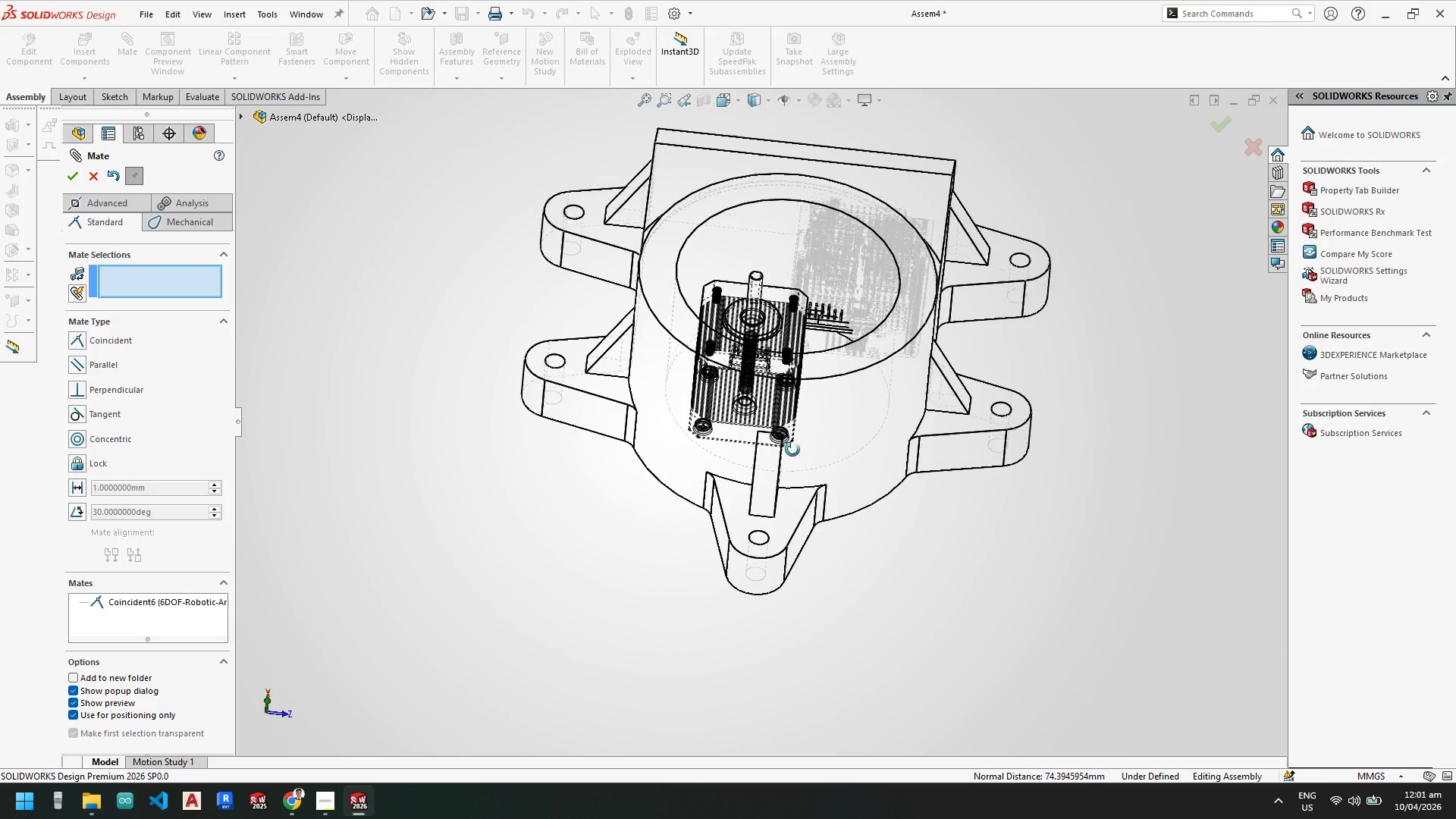 
left_click([642, 543])
 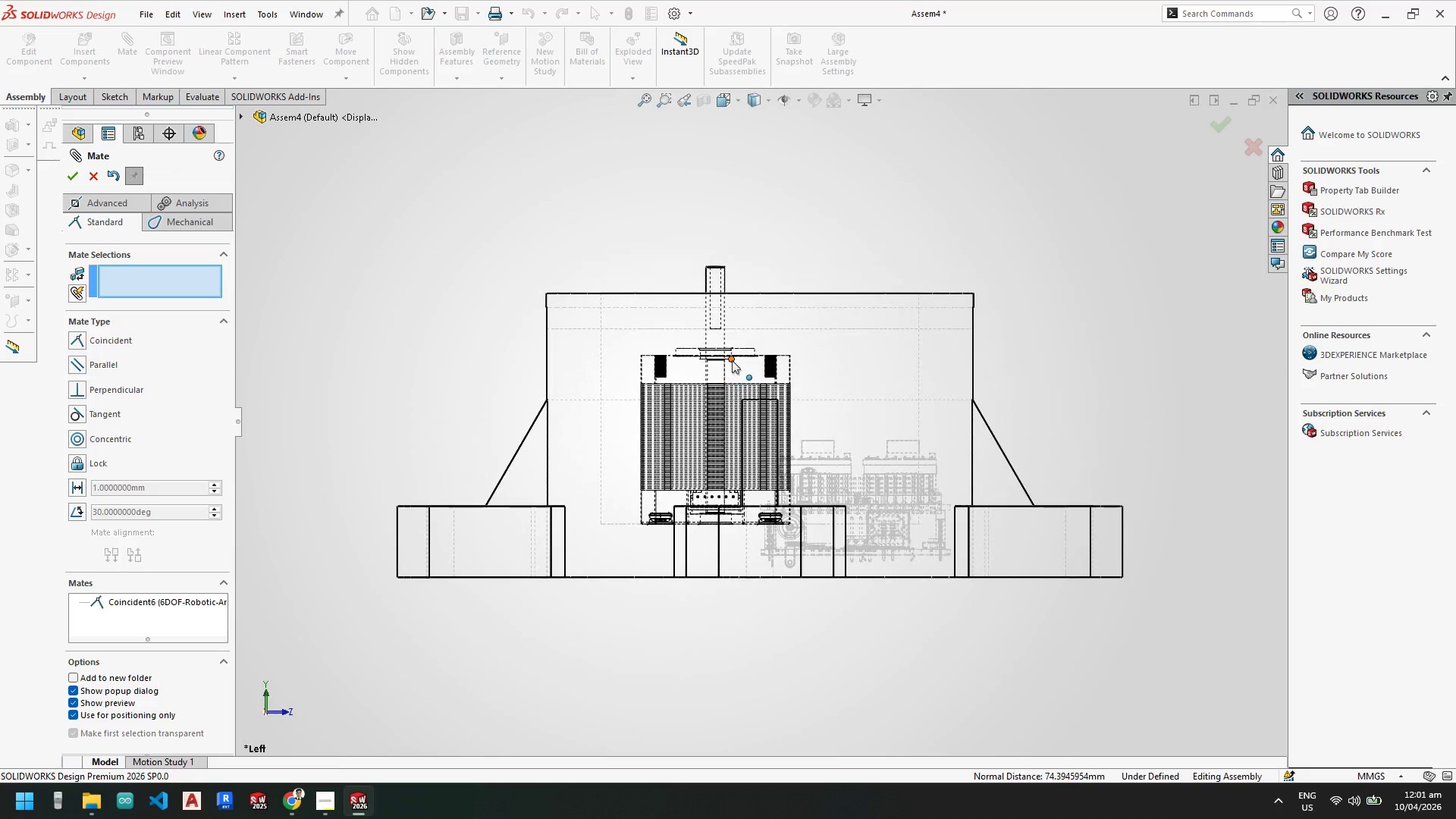 
left_click_drag(start_coordinate=[742, 368], to_coordinate=[794, 367])
 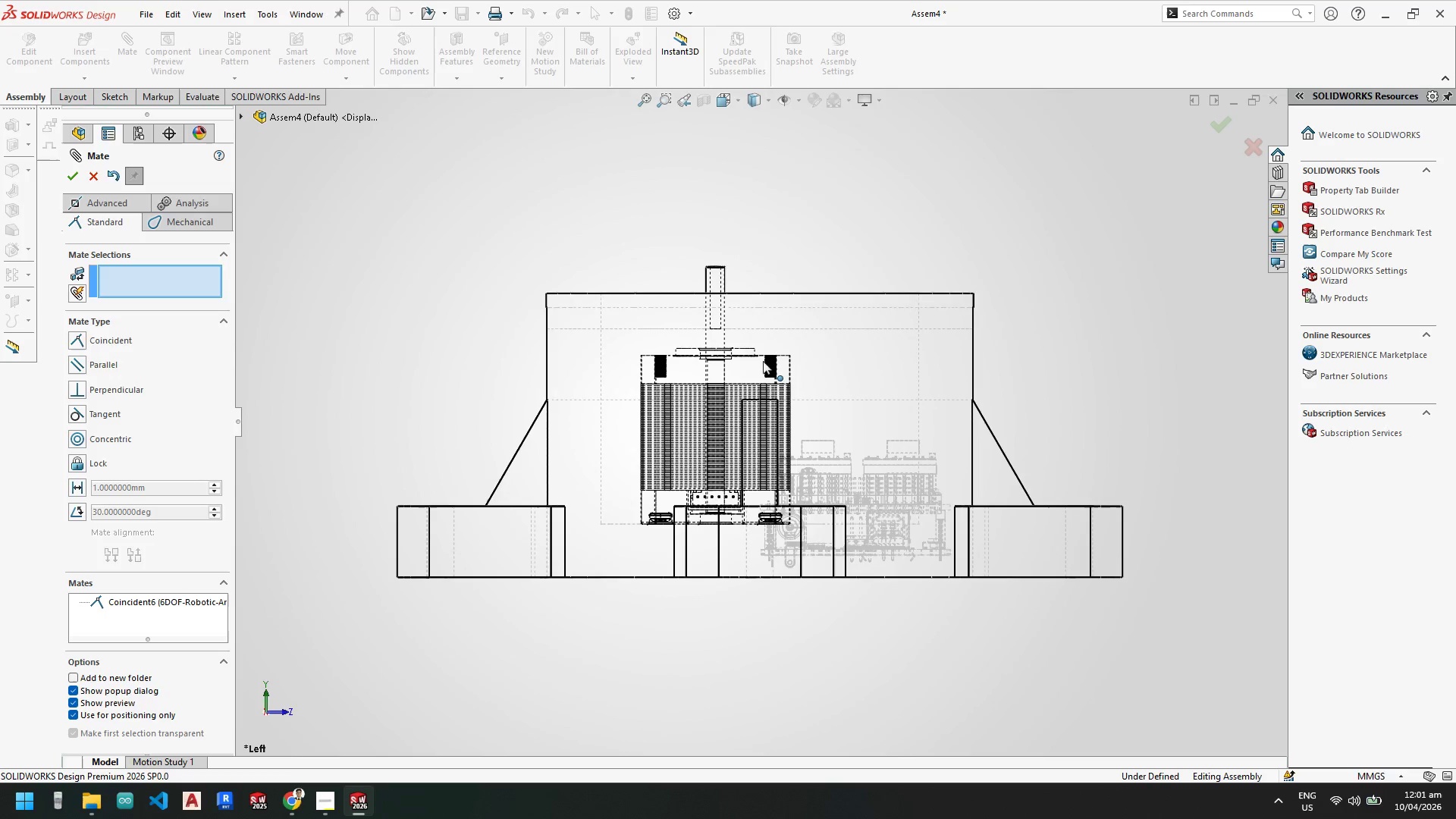 
key(Escape)
 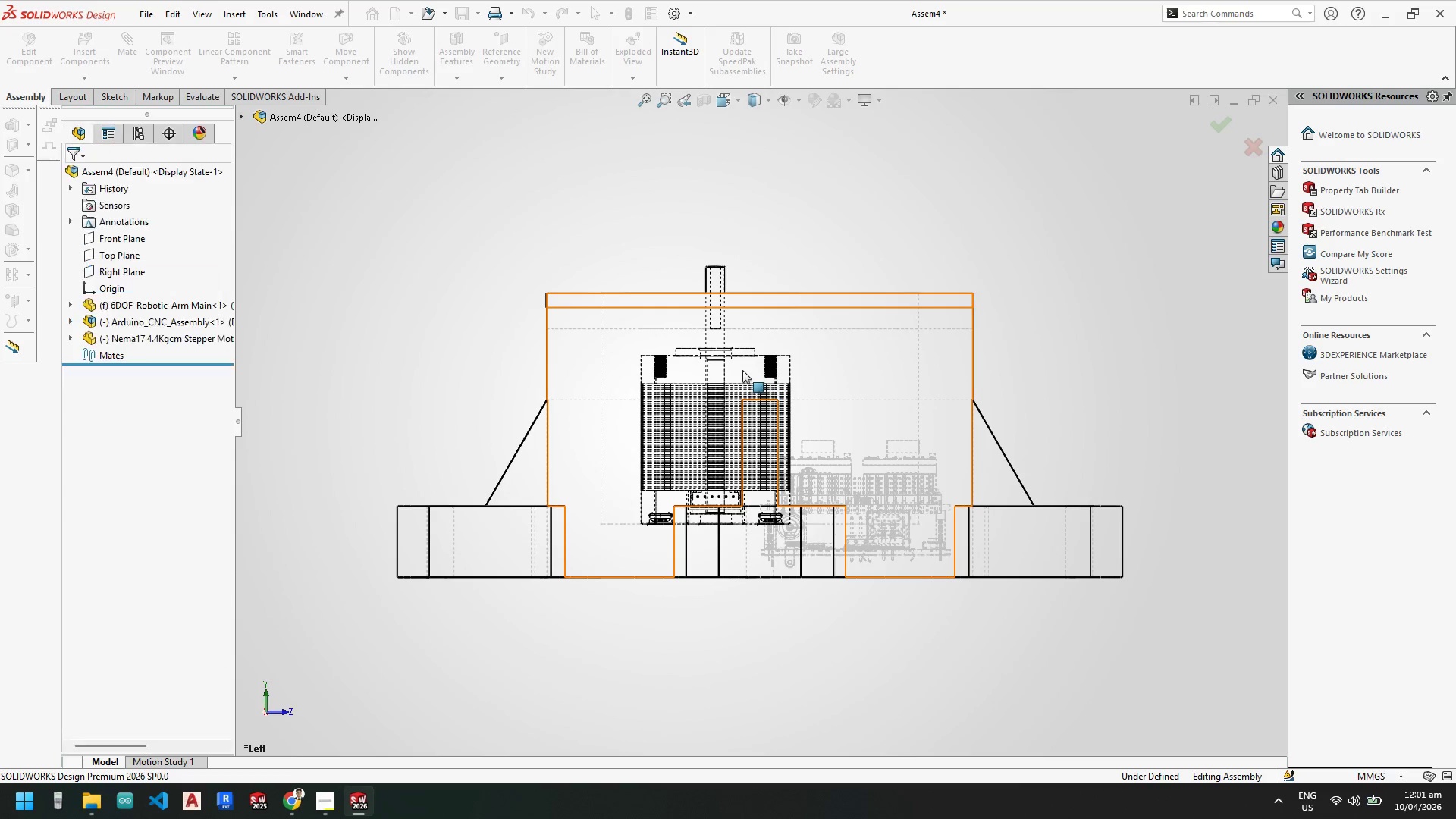 
key(Escape)
 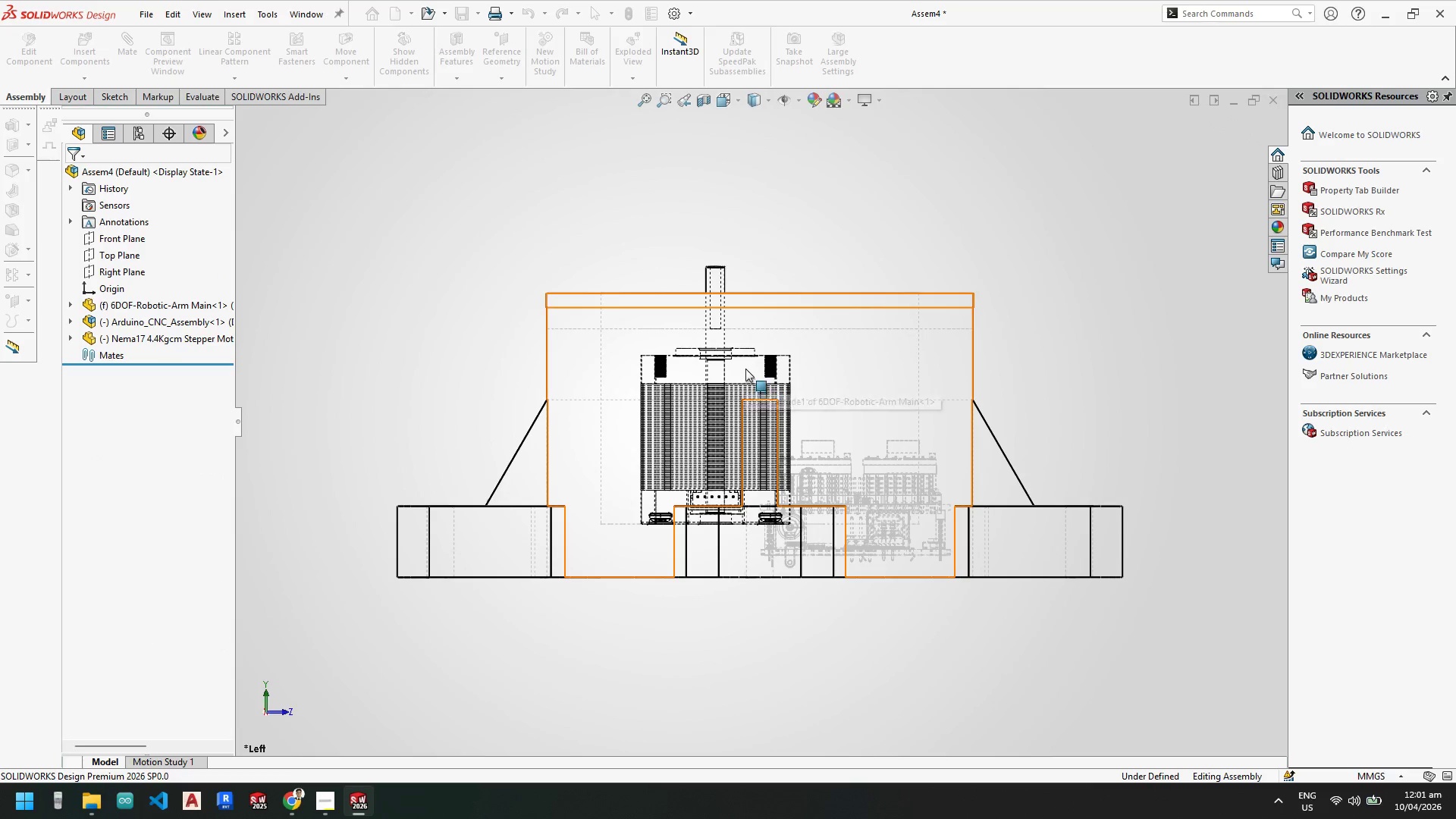 
left_click_drag(start_coordinate=[745, 365], to_coordinate=[746, 359])
 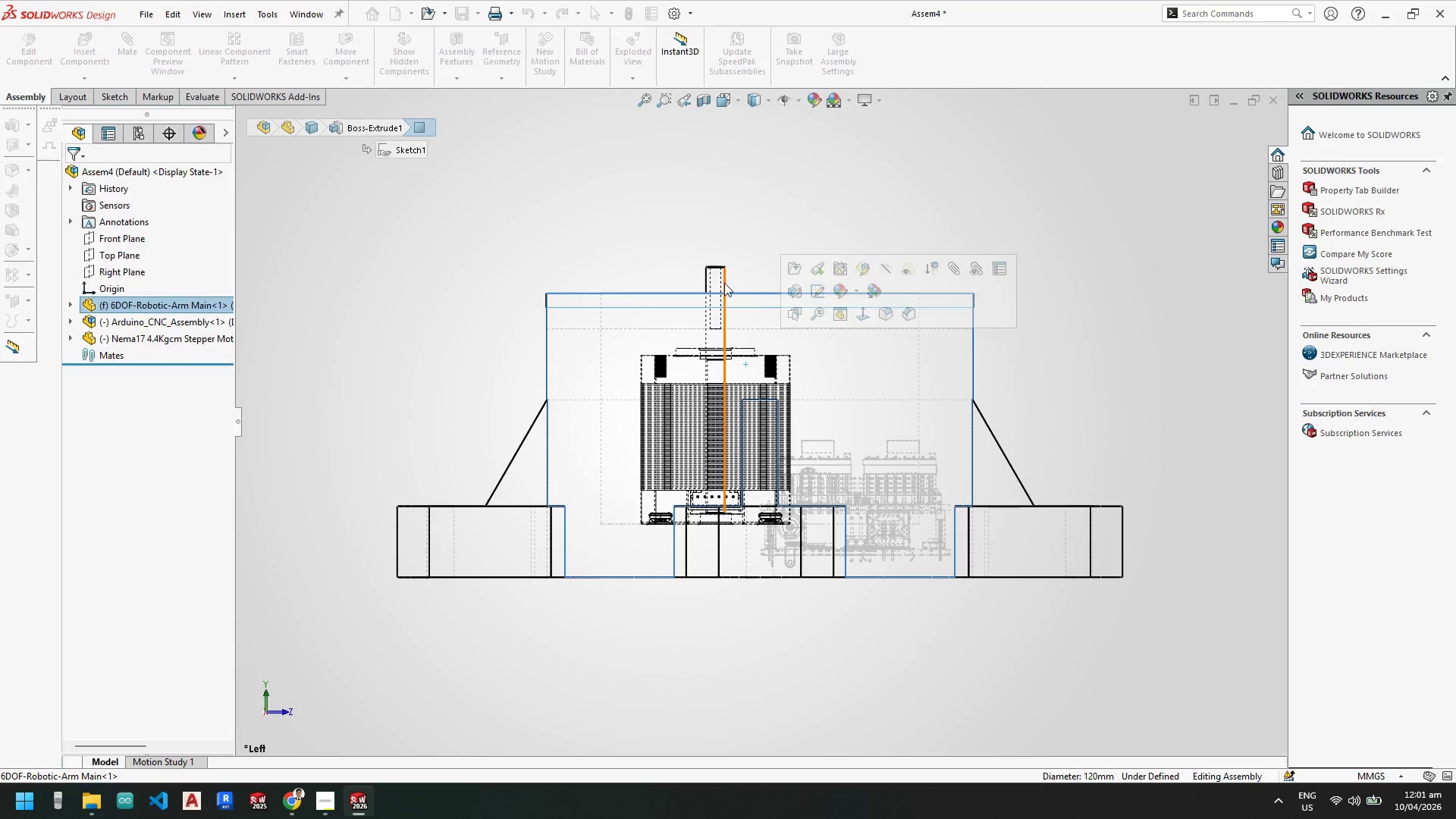 
key(Escape)
 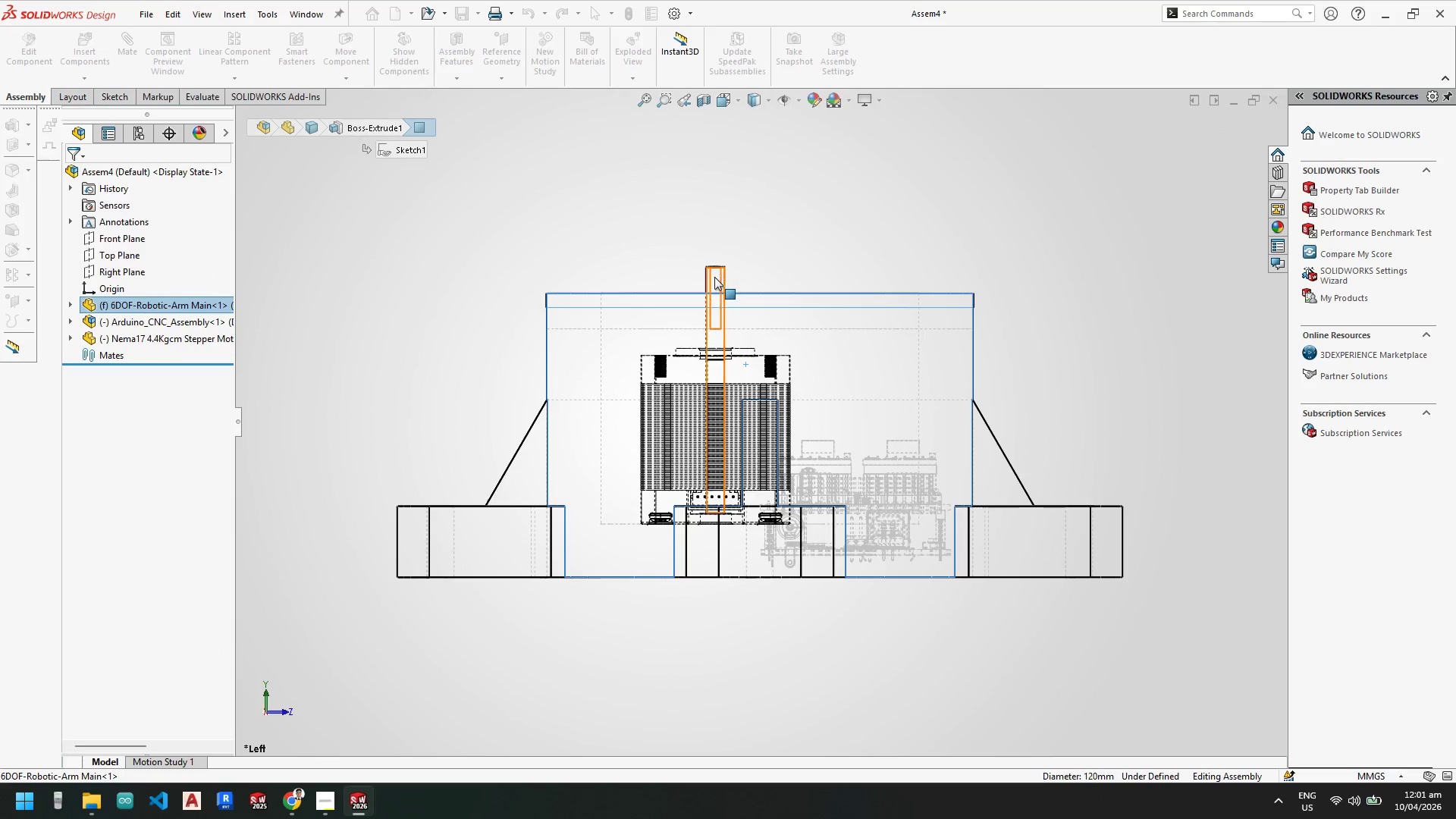 
left_click_drag(start_coordinate=[714, 277], to_coordinate=[764, 259])
 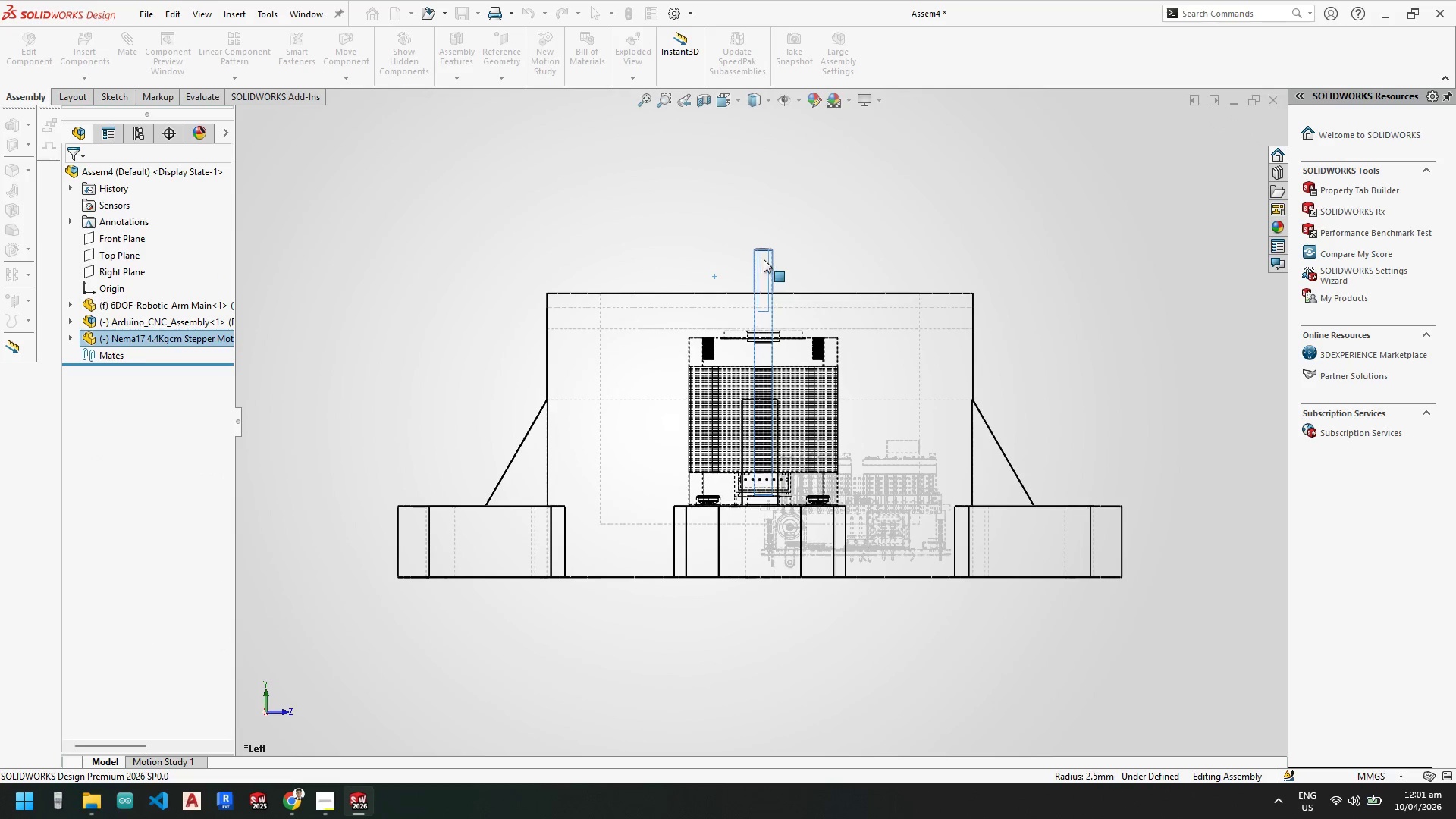 
key(Escape)
 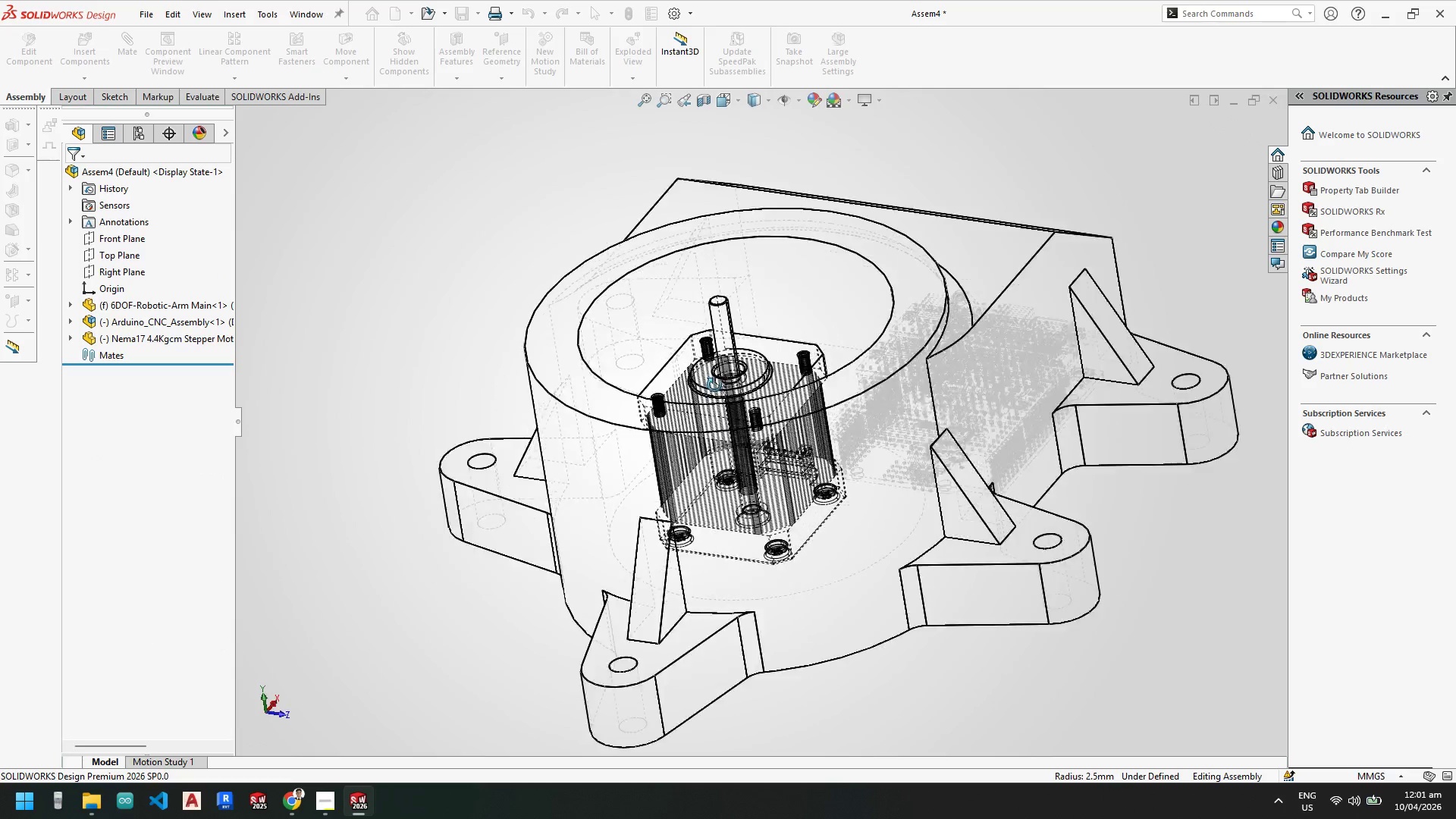 
key(Escape)
 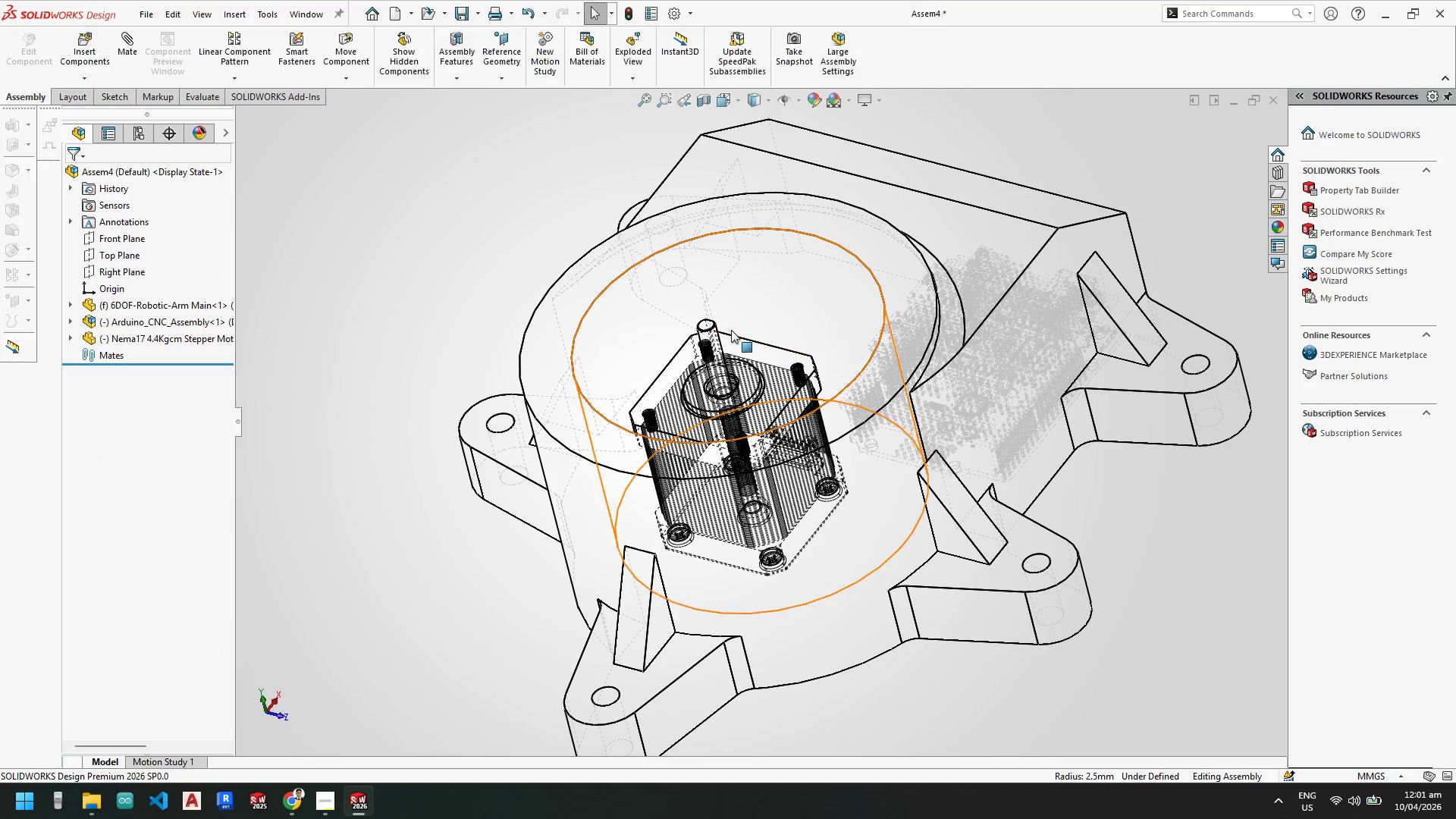 
key(Escape)
 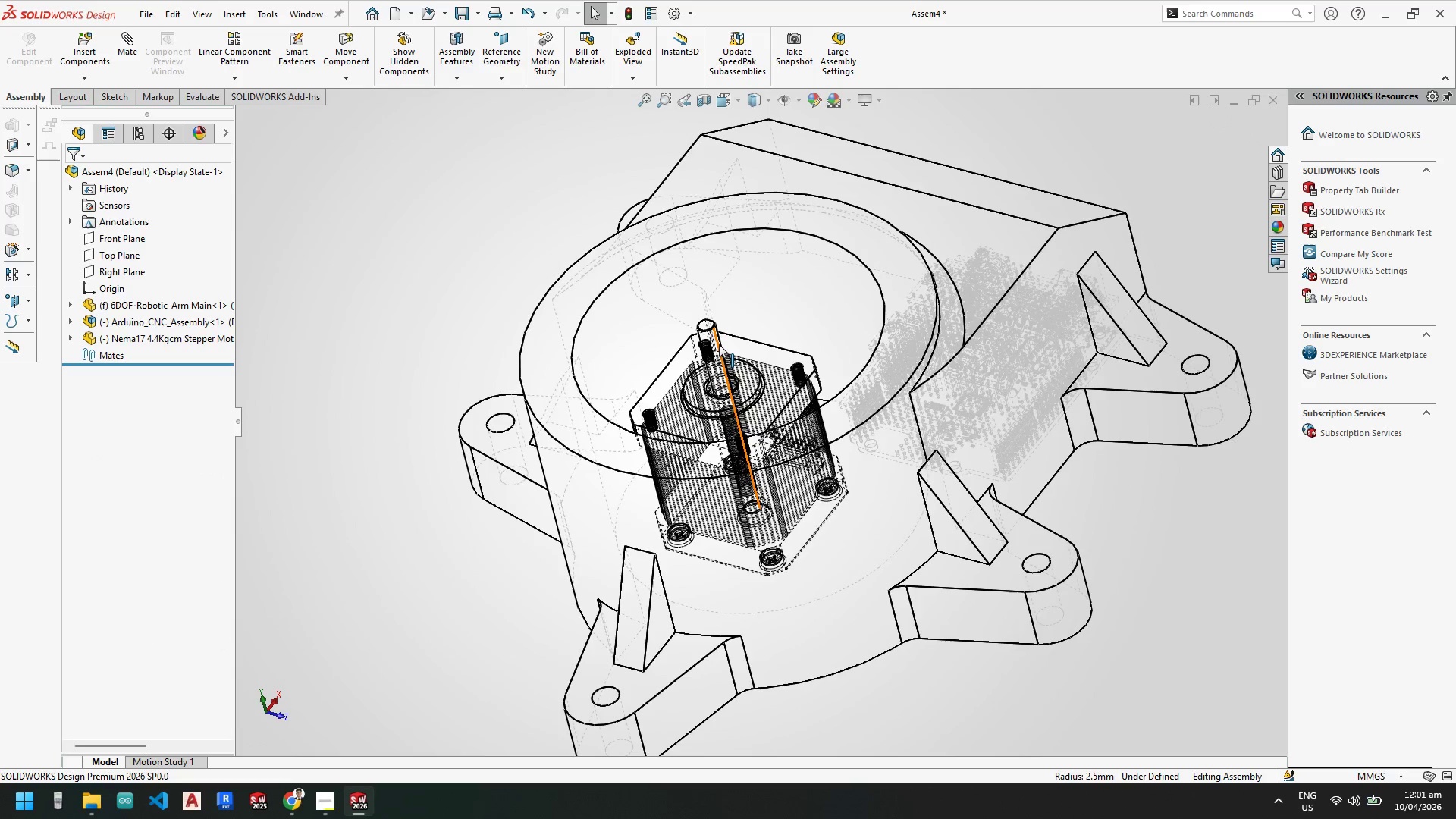 
left_click([718, 345])
 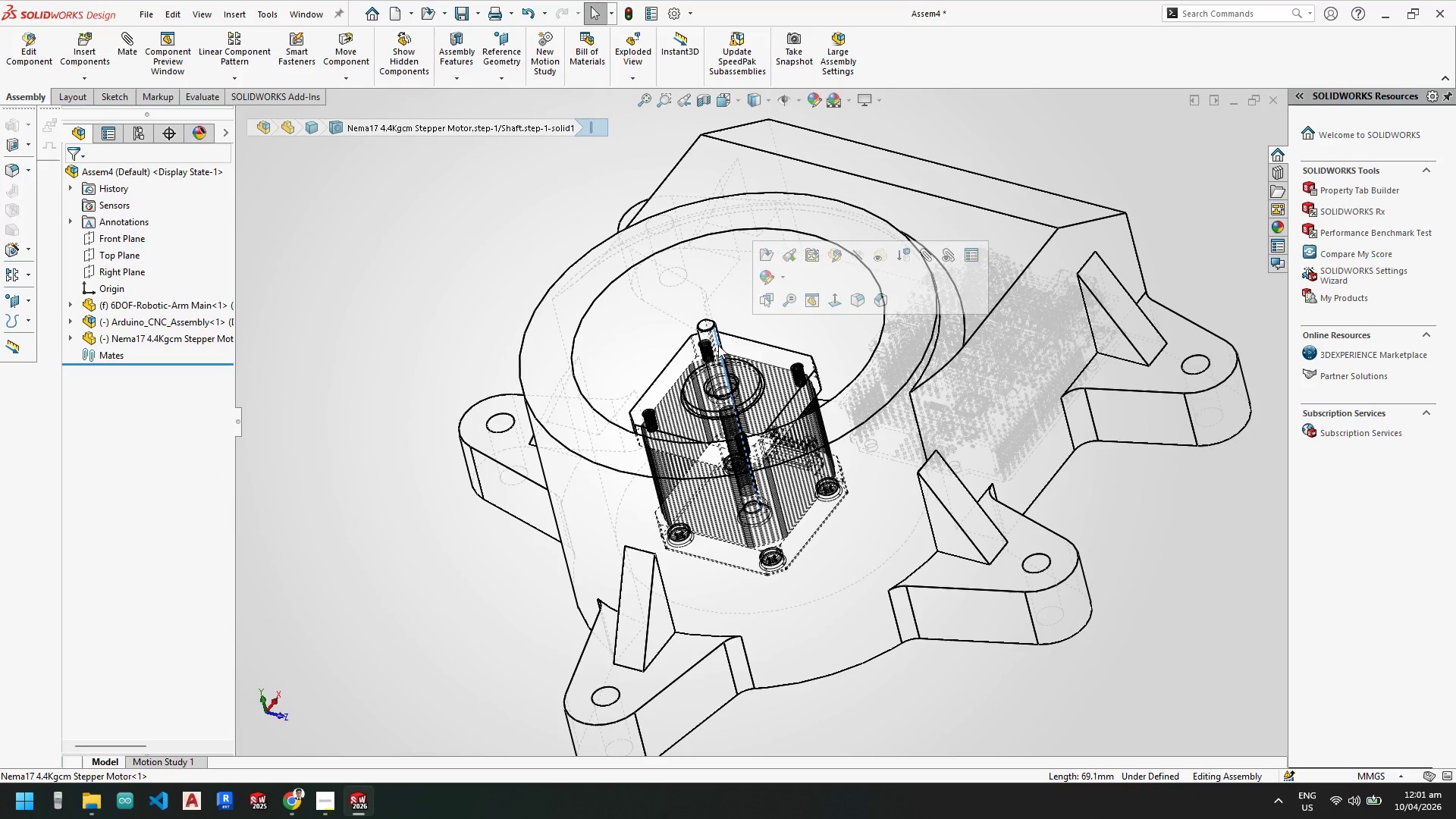 
key(Escape)
 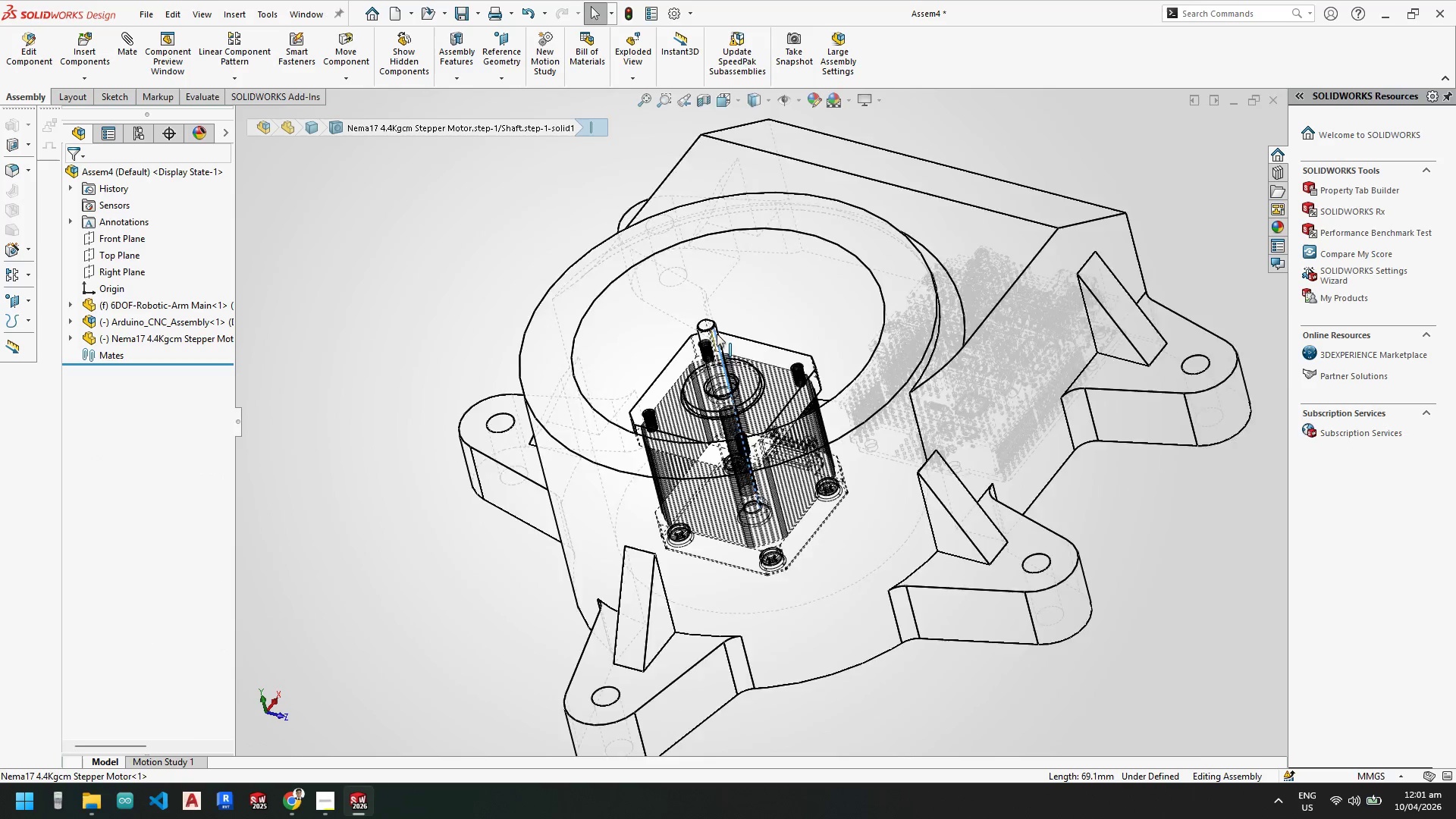 
key(Escape)
 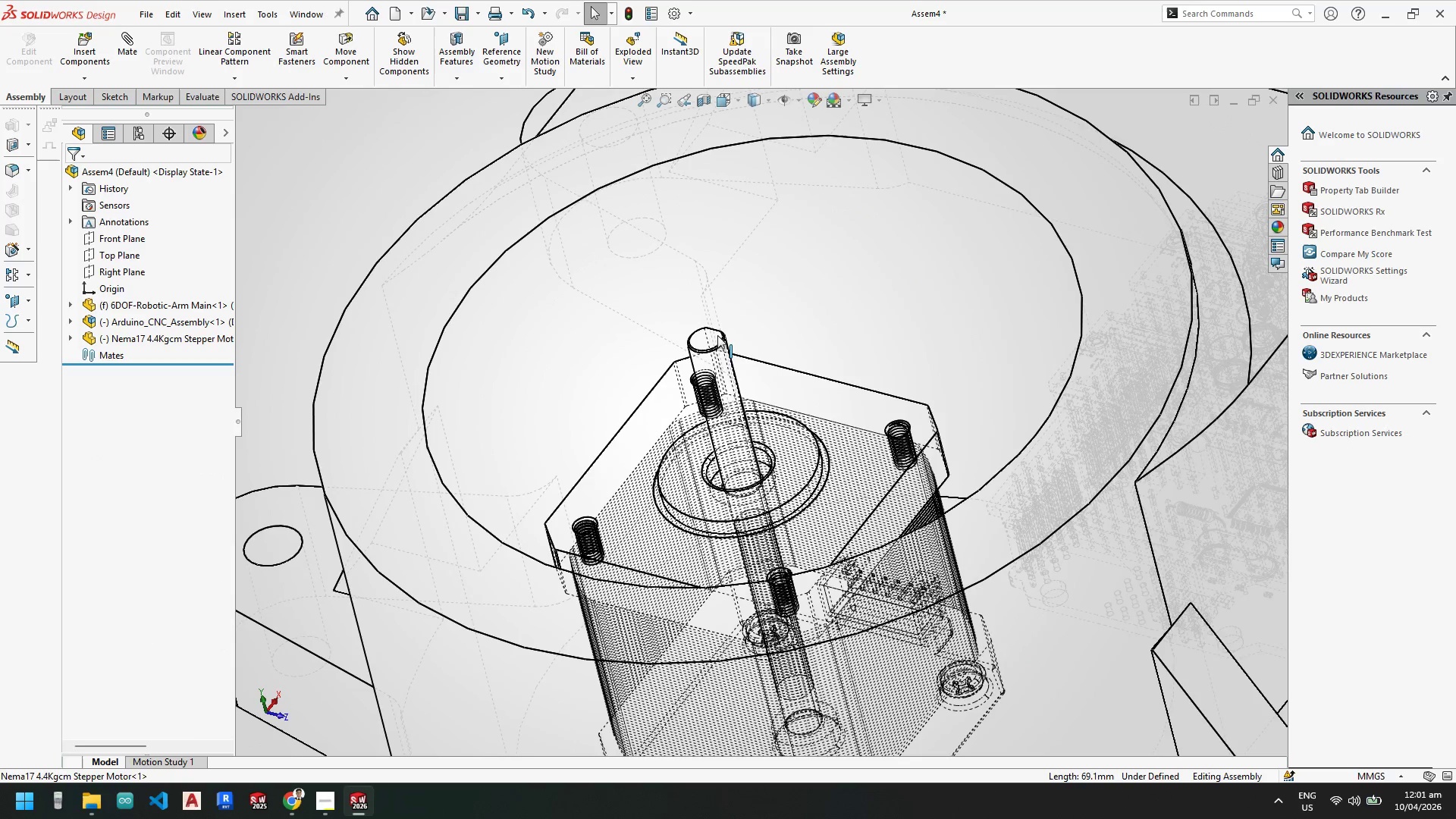 
key(Escape)
 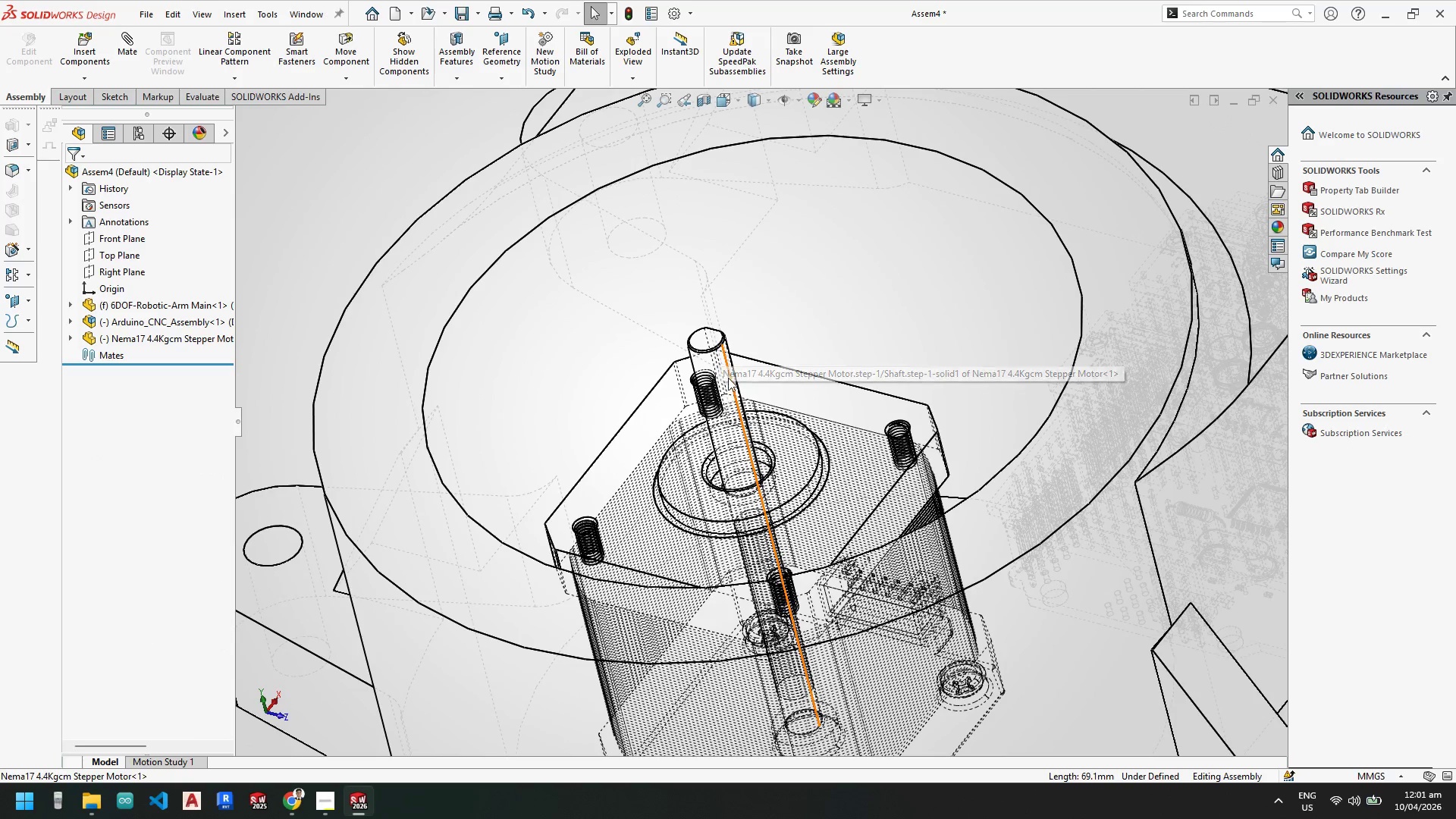 
scroll: coordinate [717, 334], scroll_direction: down, amount: 4.0
 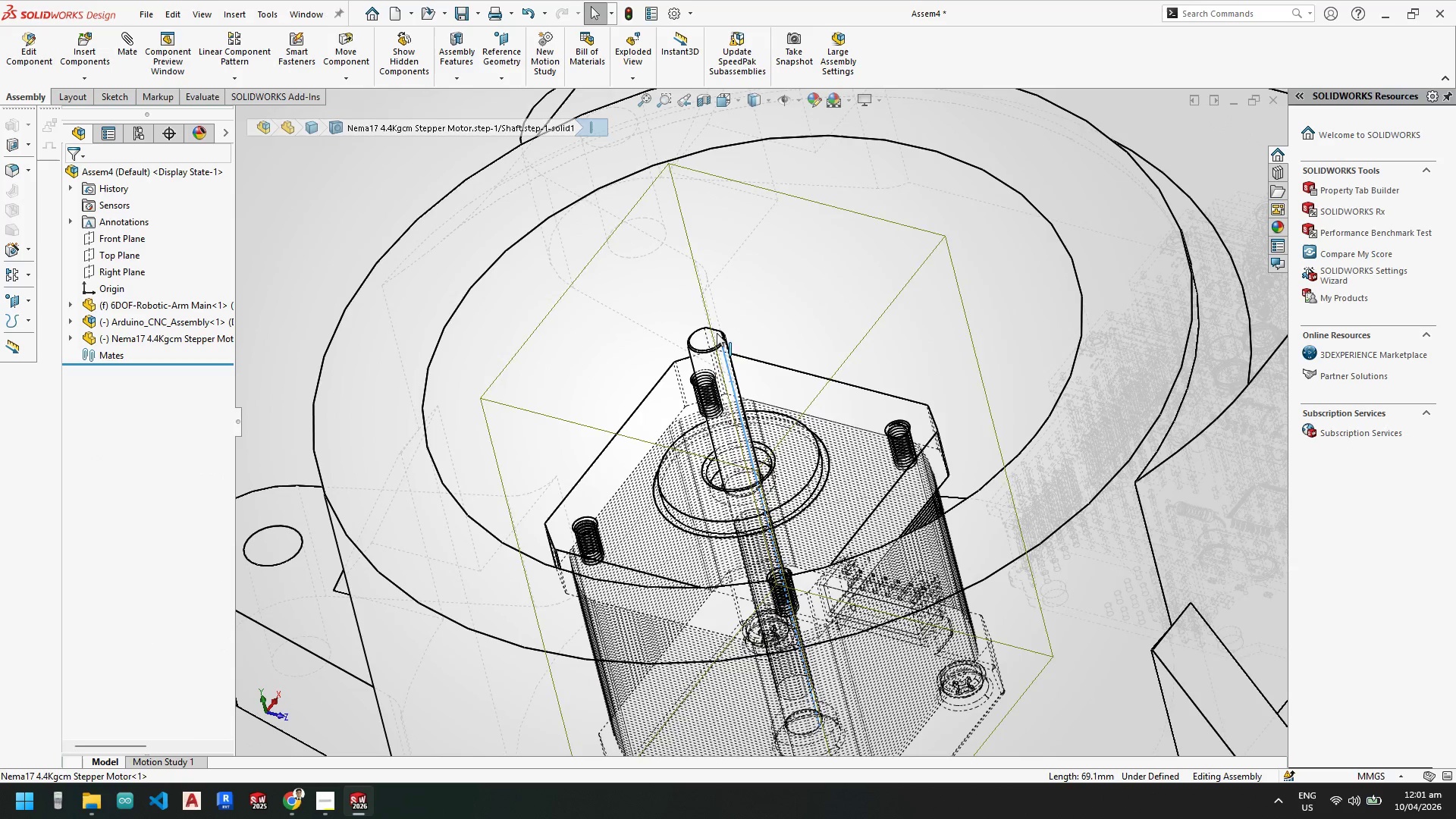 
left_click([728, 378])
 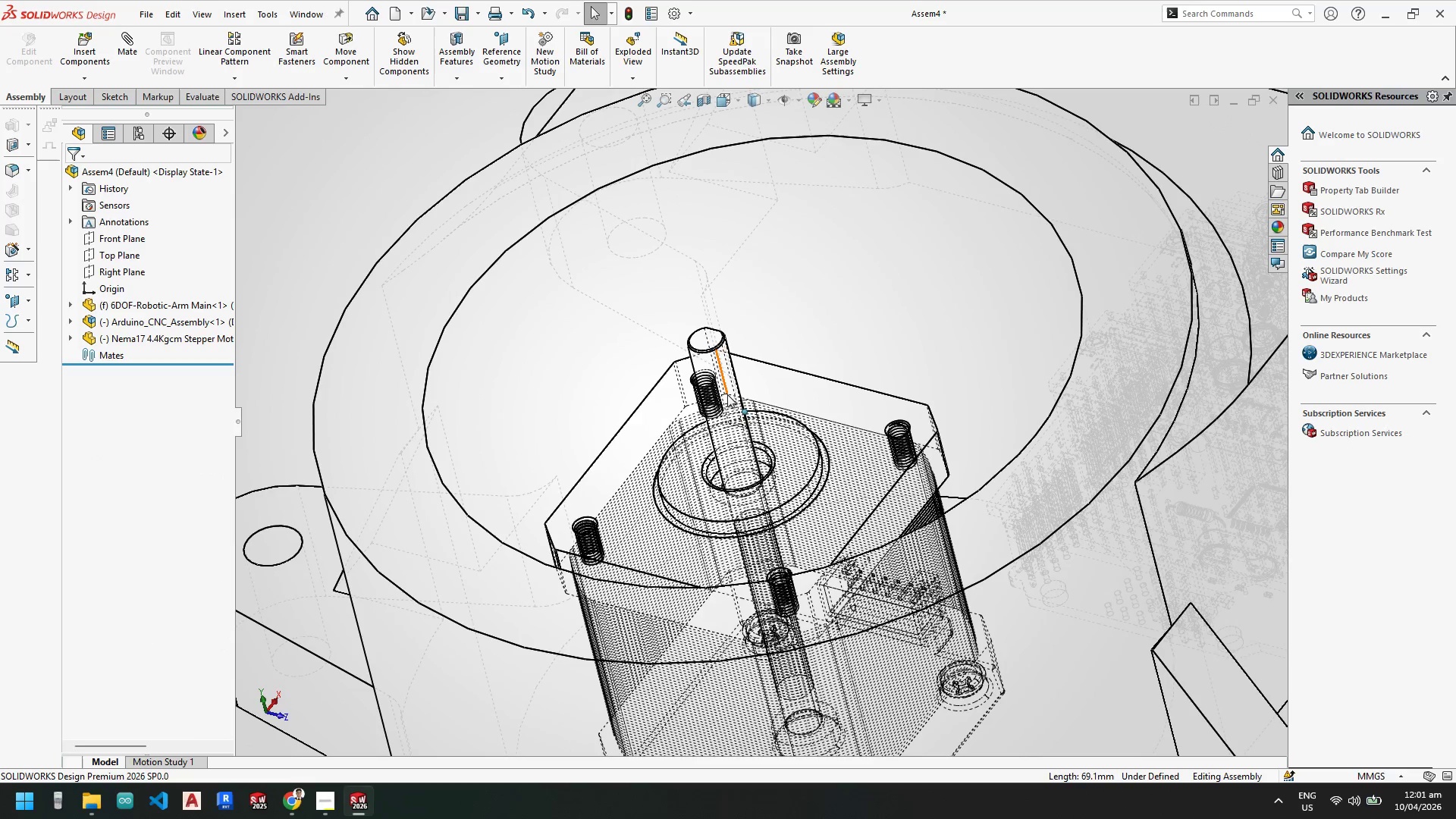 
key(Escape)
 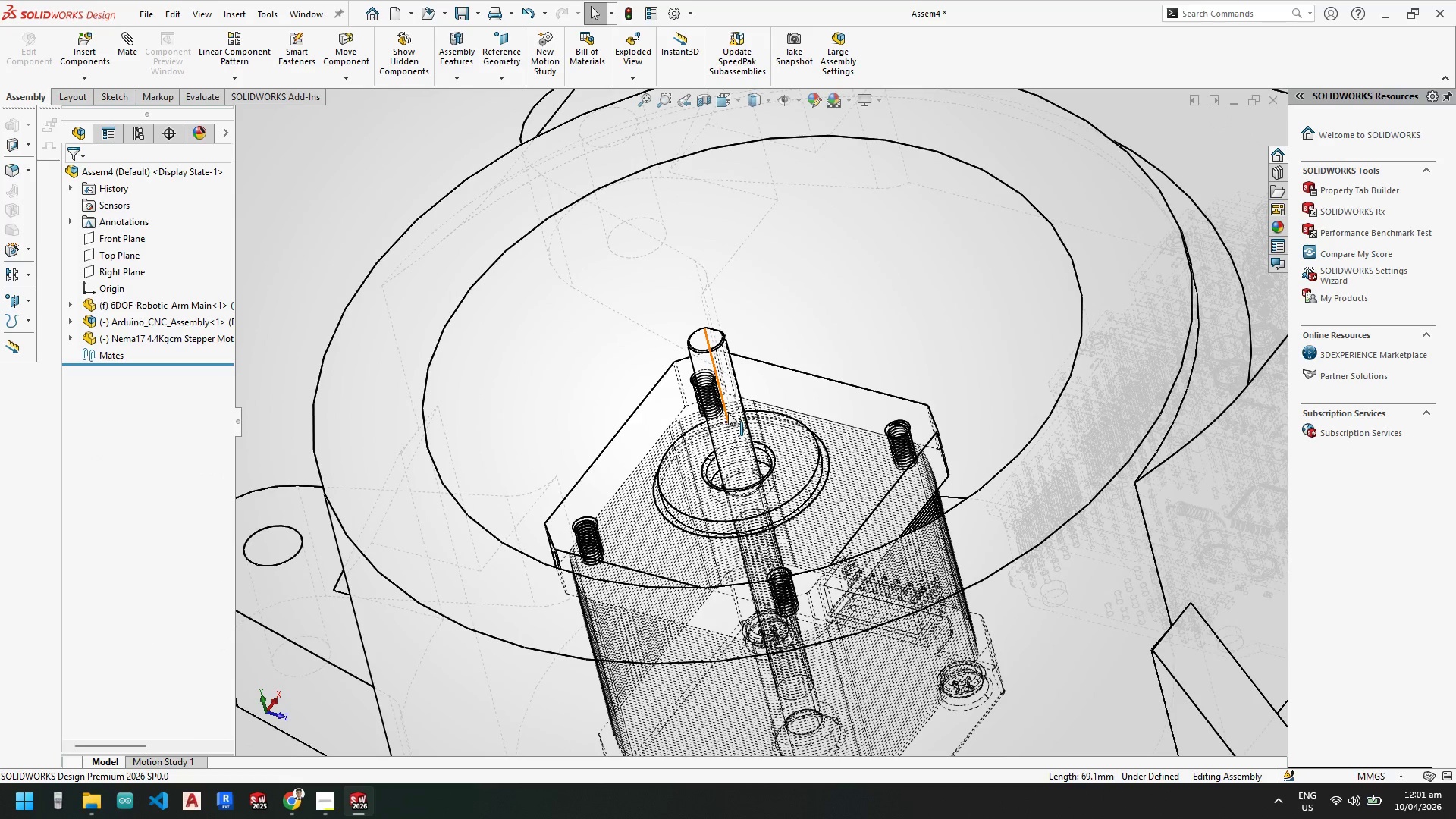 
key(Escape)
 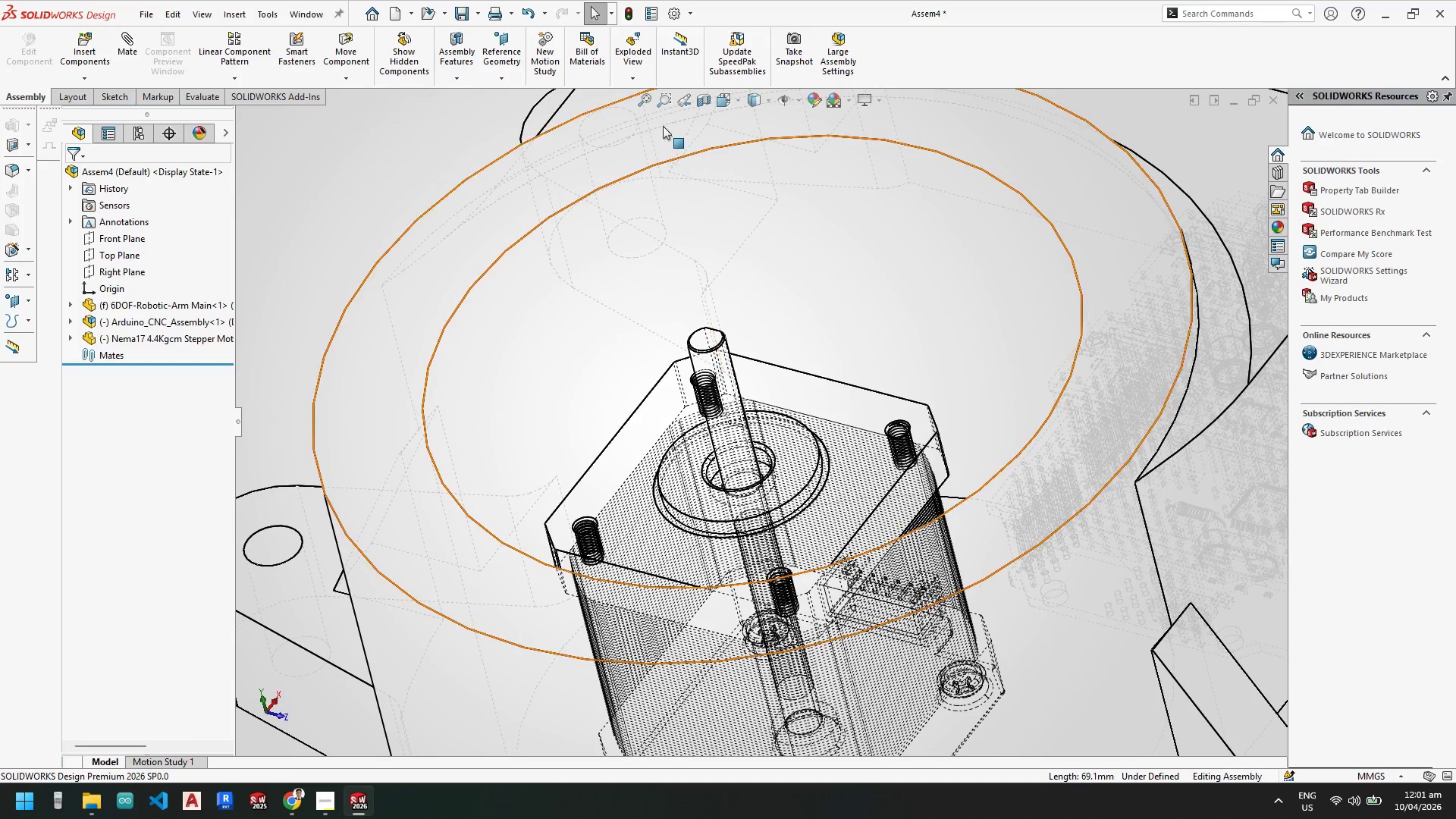 
key(Escape)
 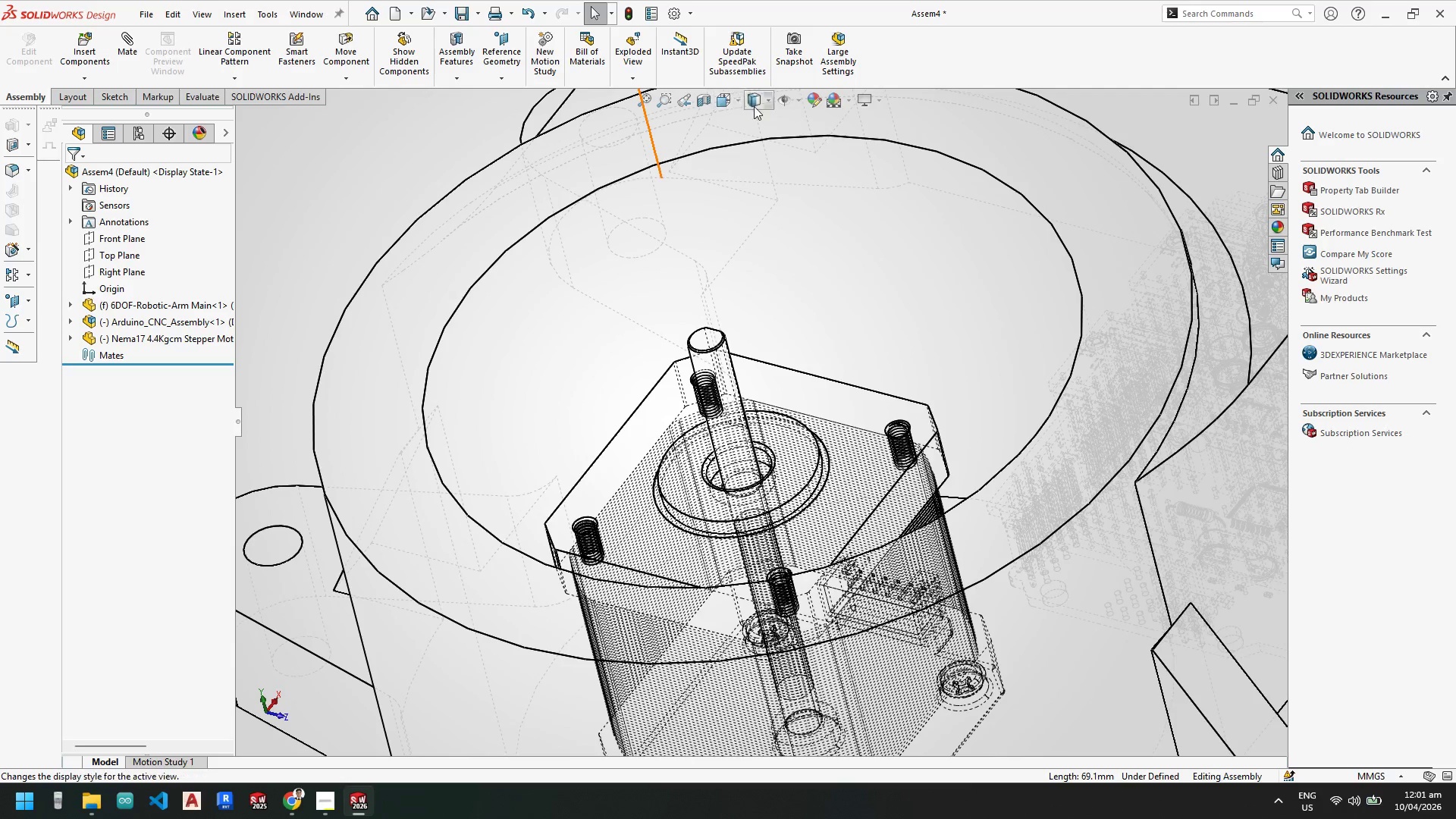 
left_click([758, 105])
 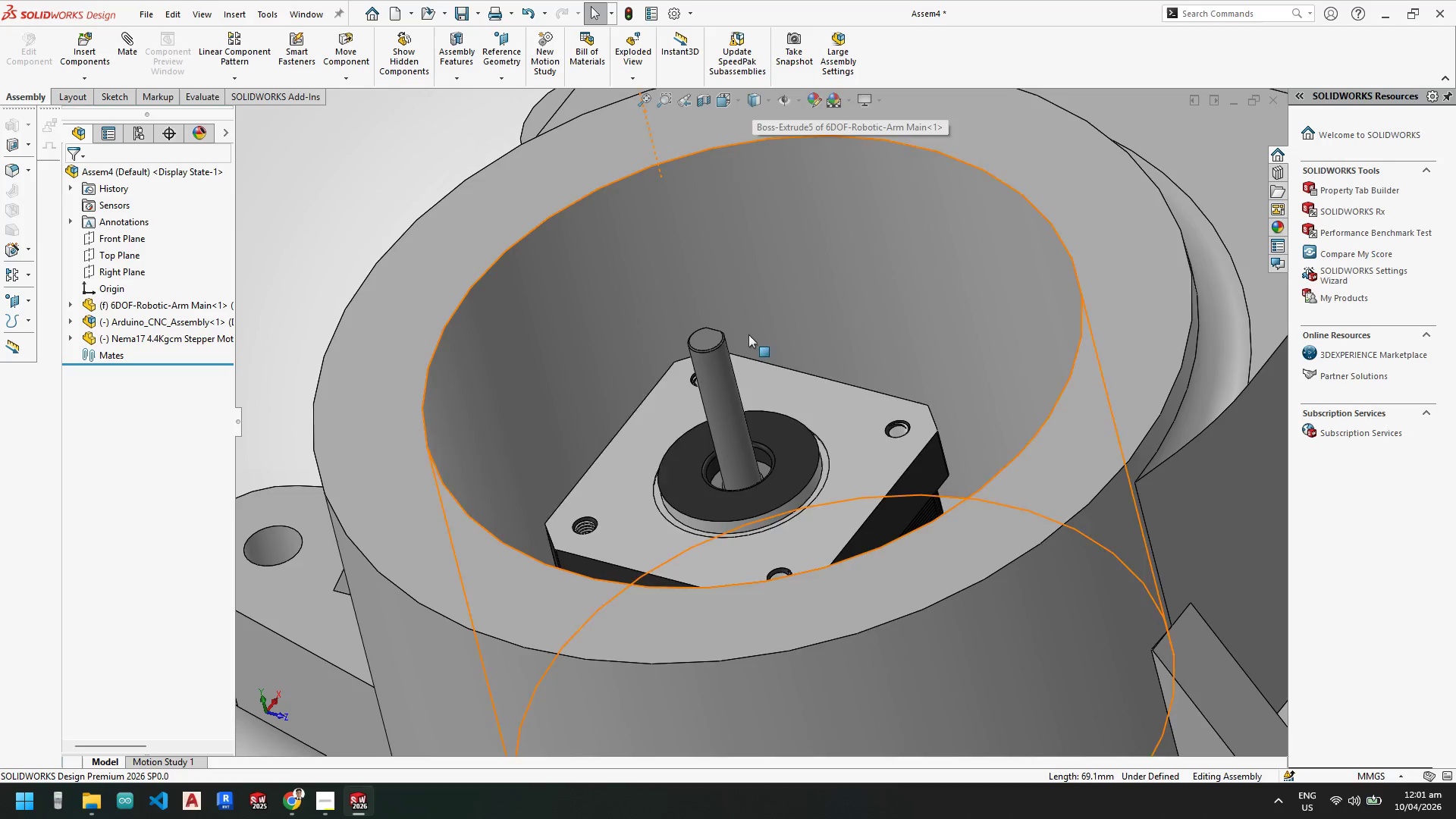 
key(Escape)
 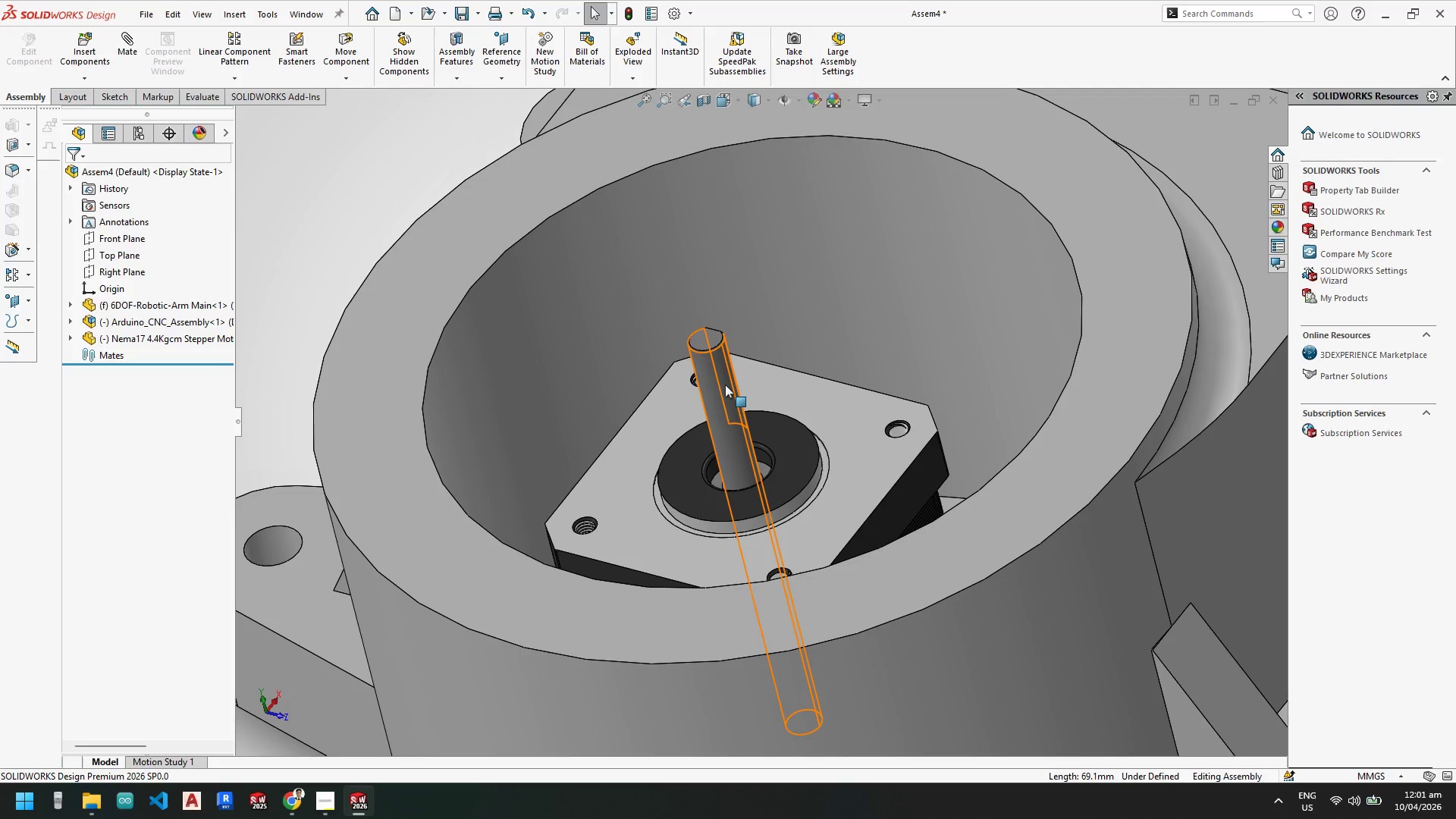 
left_click([725, 384])
 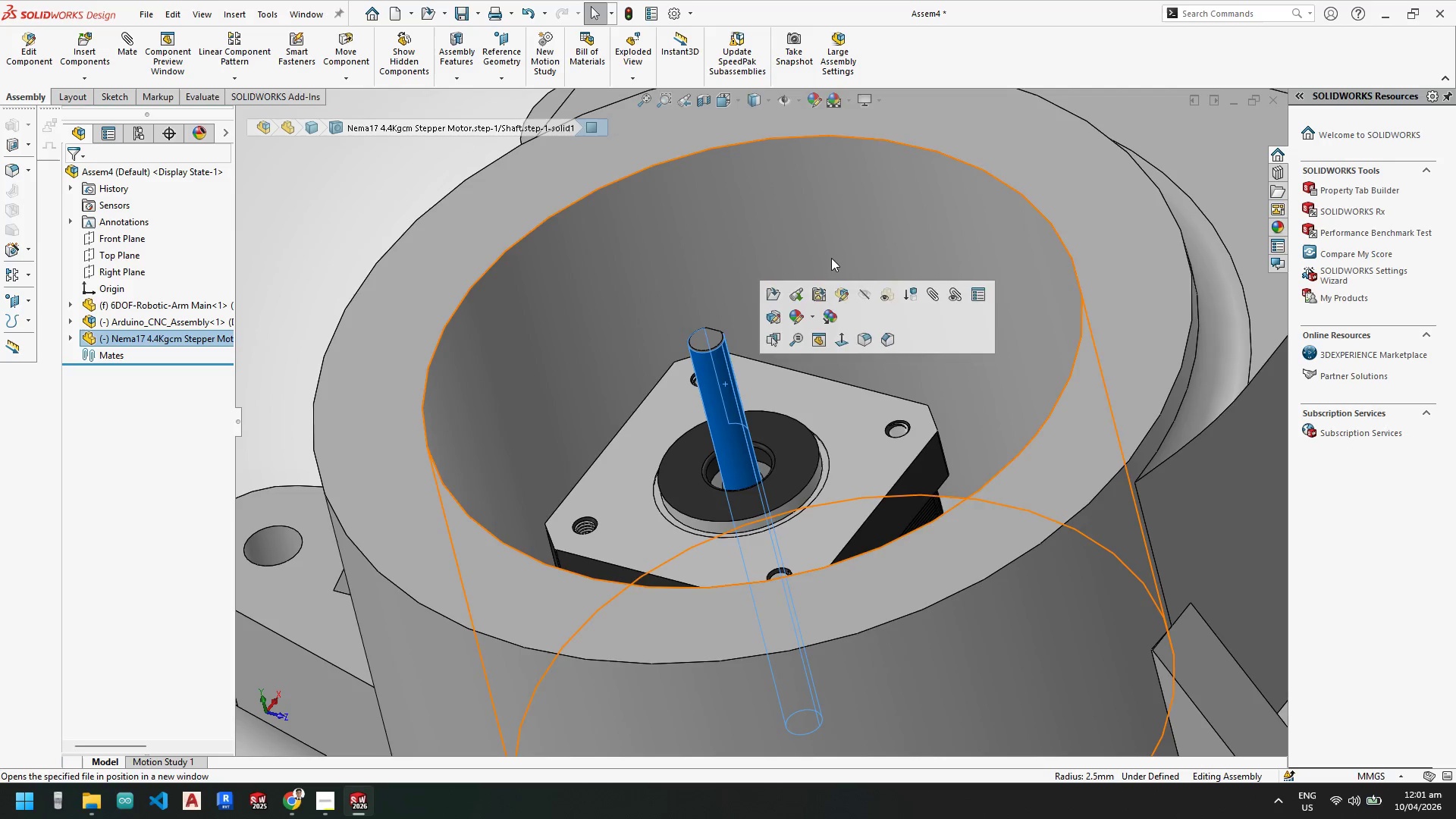 
key(Control+ControlLeft)
 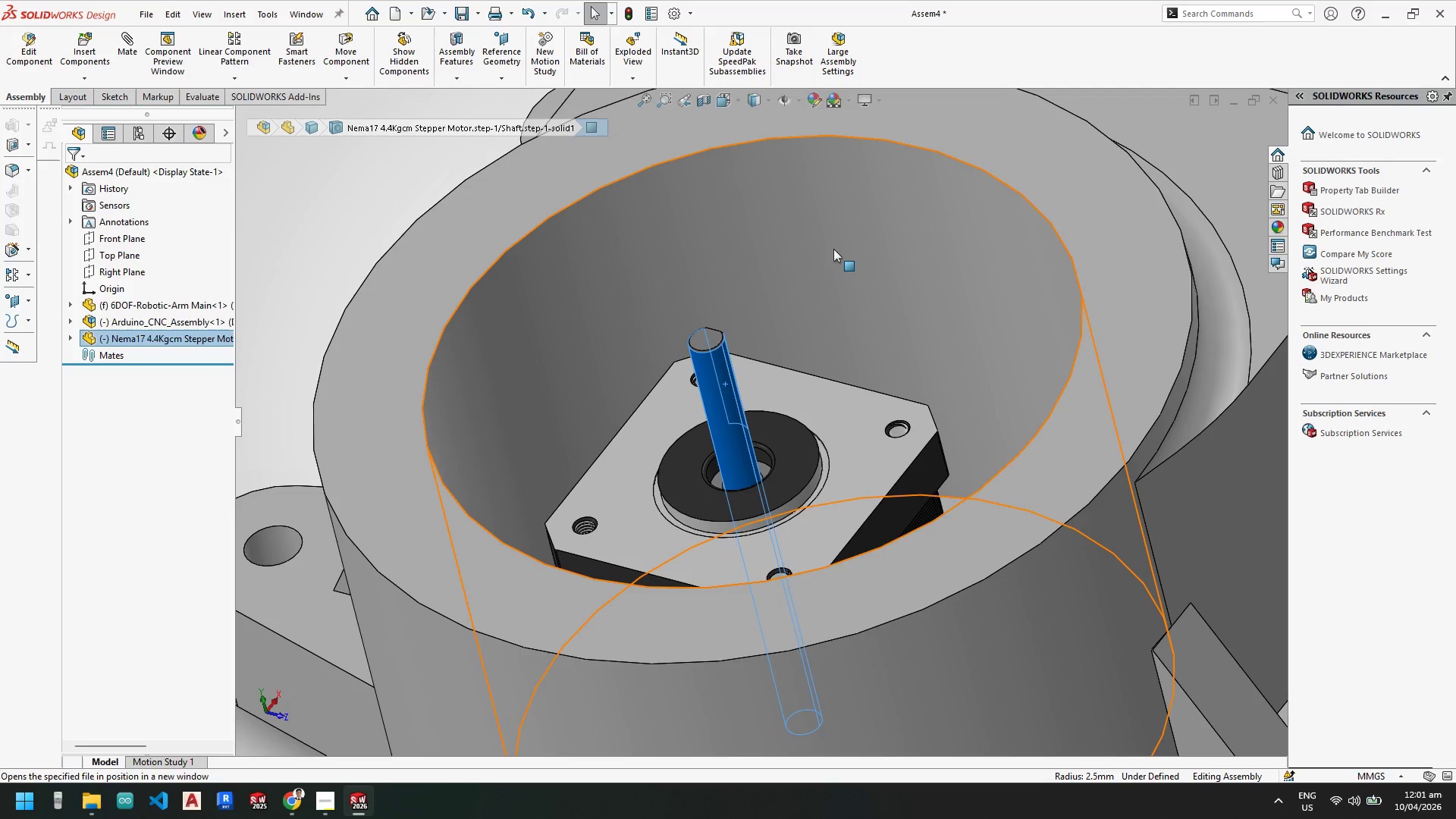 
left_click([832, 246])
 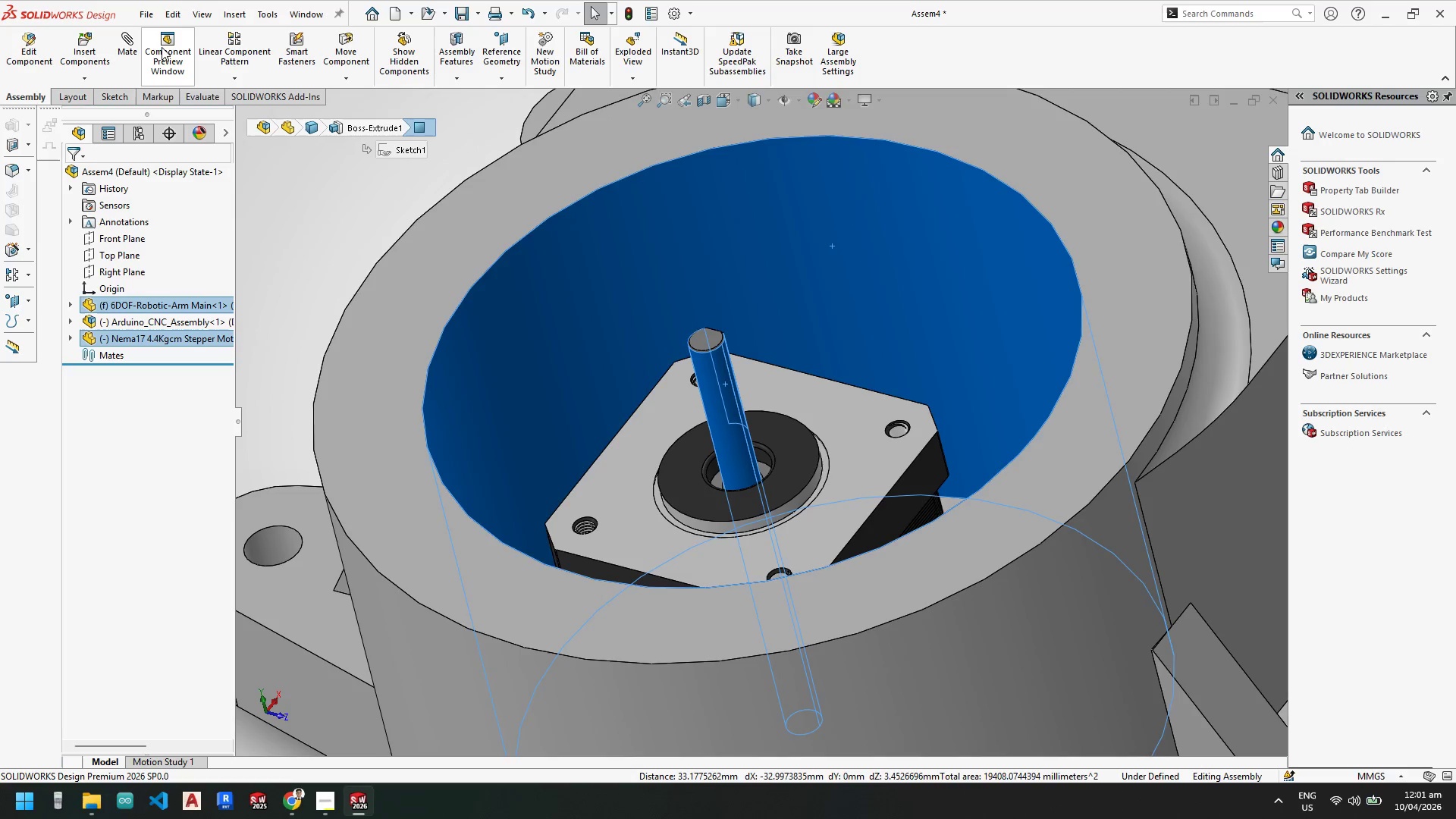 
left_click([137, 46])
 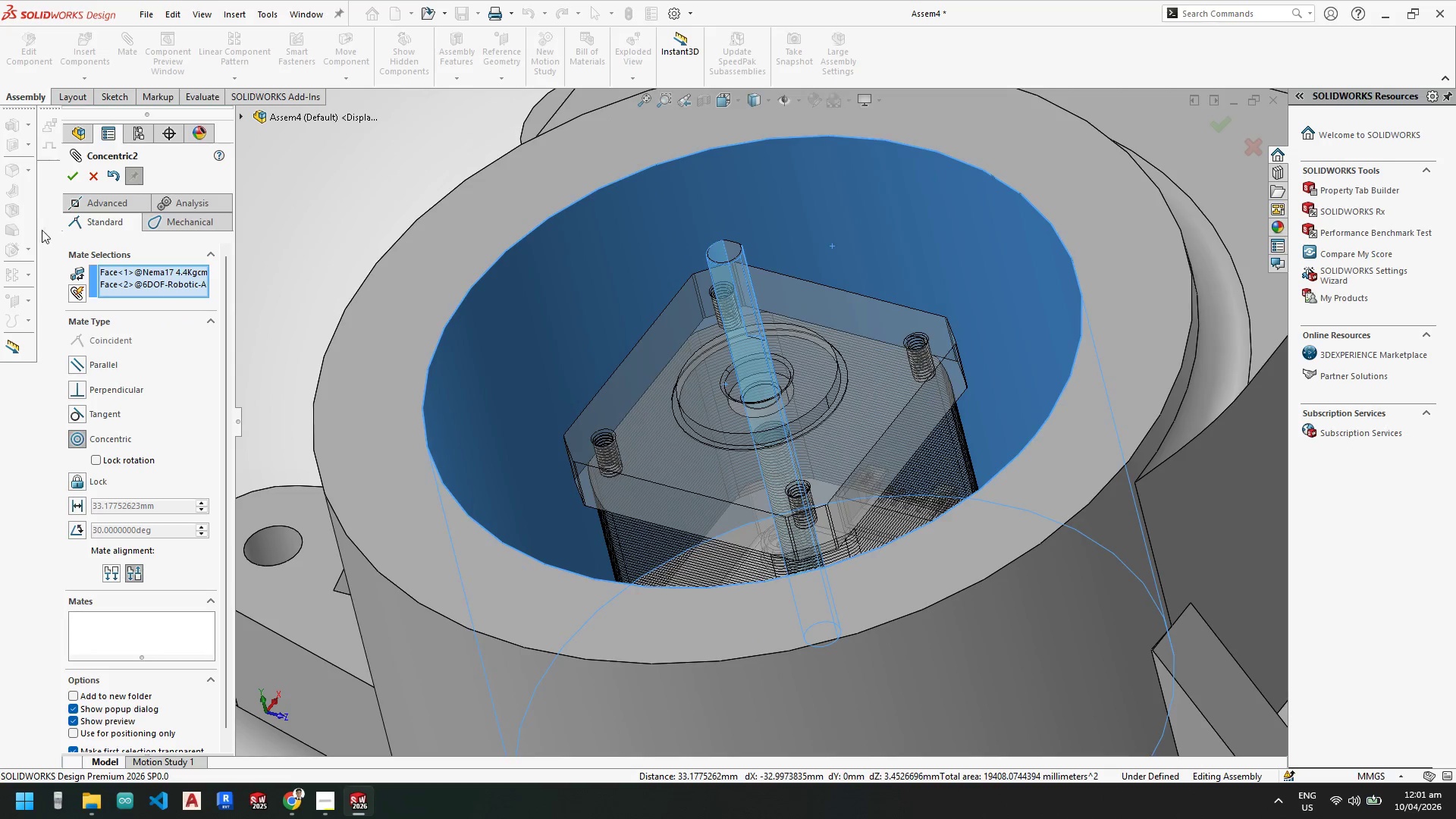 
left_click([75, 180])
 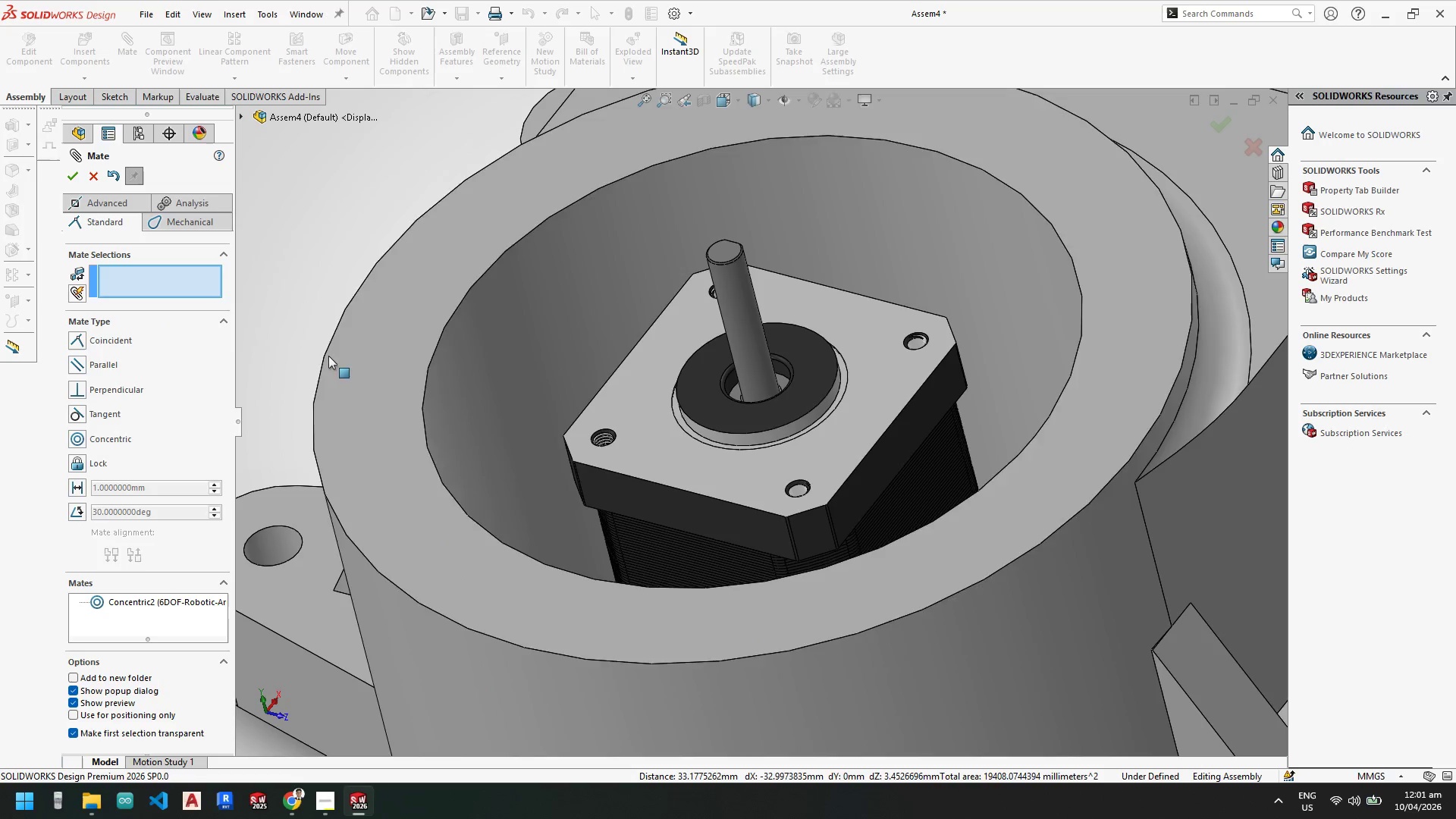 
scroll: coordinate [449, 432], scroll_direction: up, amount: 4.0
 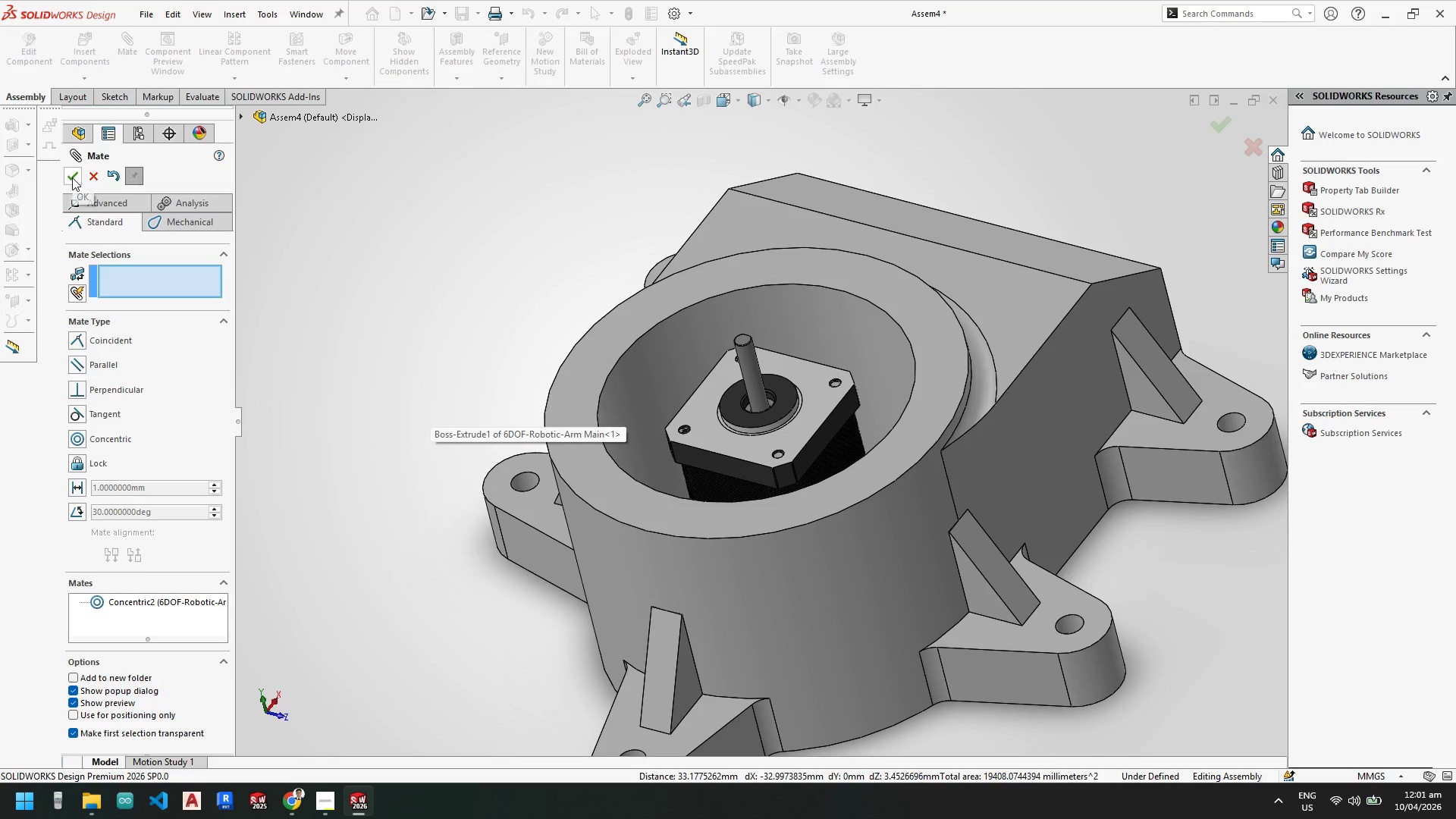 
scroll: coordinate [632, 472], scroll_direction: down, amount: 1.0
 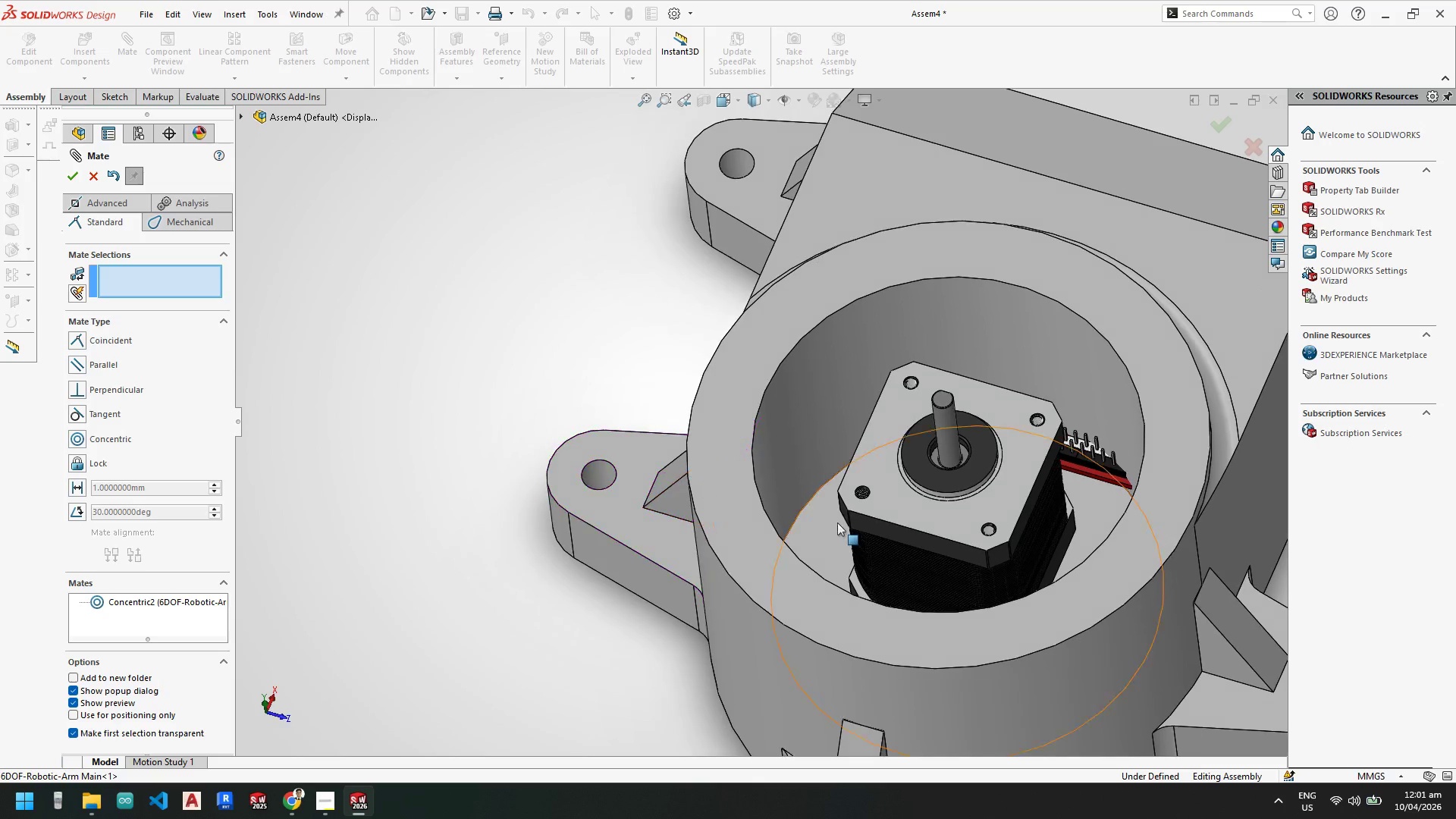 
left_click_drag(start_coordinate=[908, 541], to_coordinate=[403, 213])
 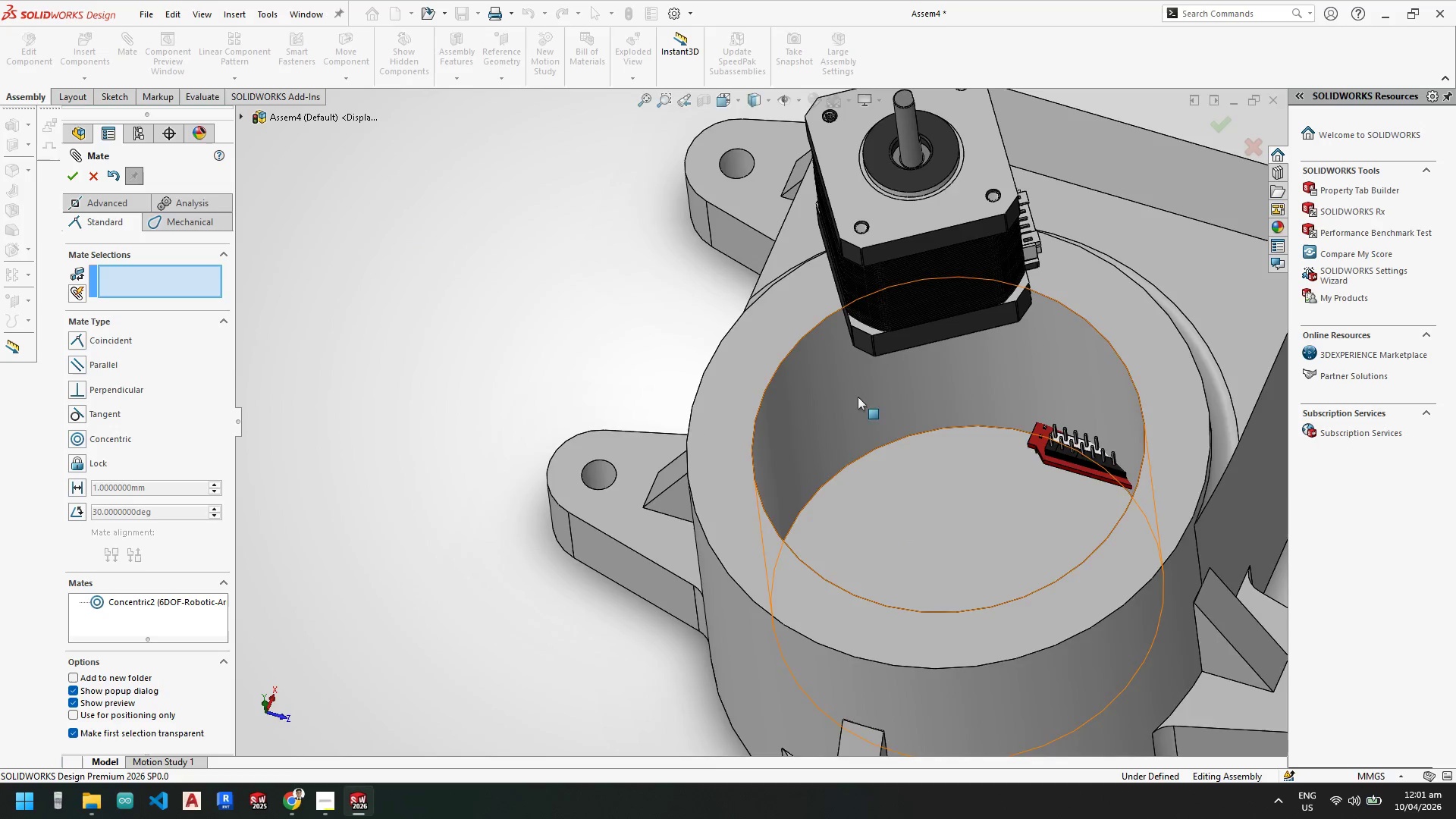 
scroll: coordinate [842, 391], scroll_direction: down, amount: 2.0
 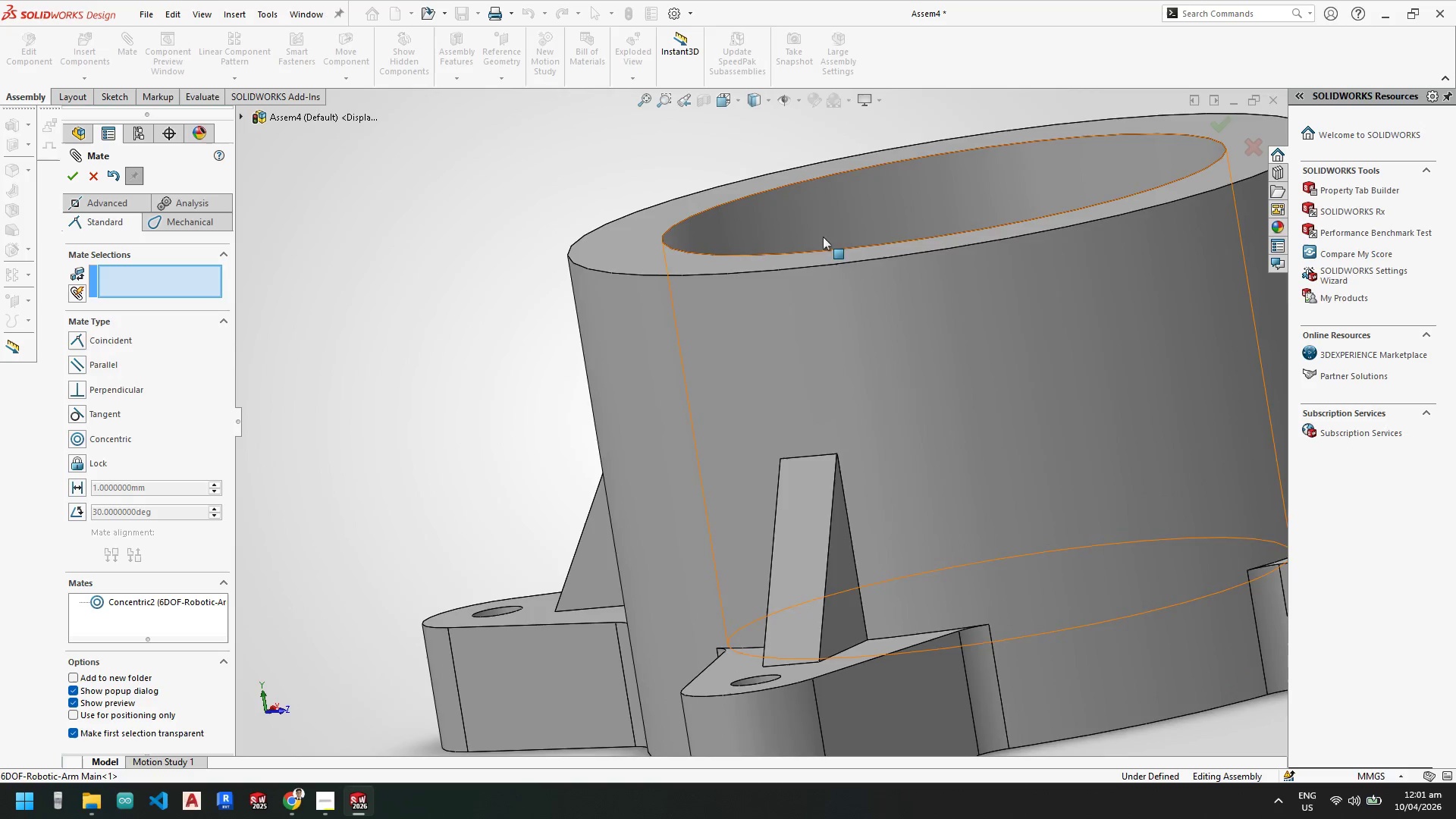 
scroll: coordinate [745, 351], scroll_direction: up, amount: 8.0
 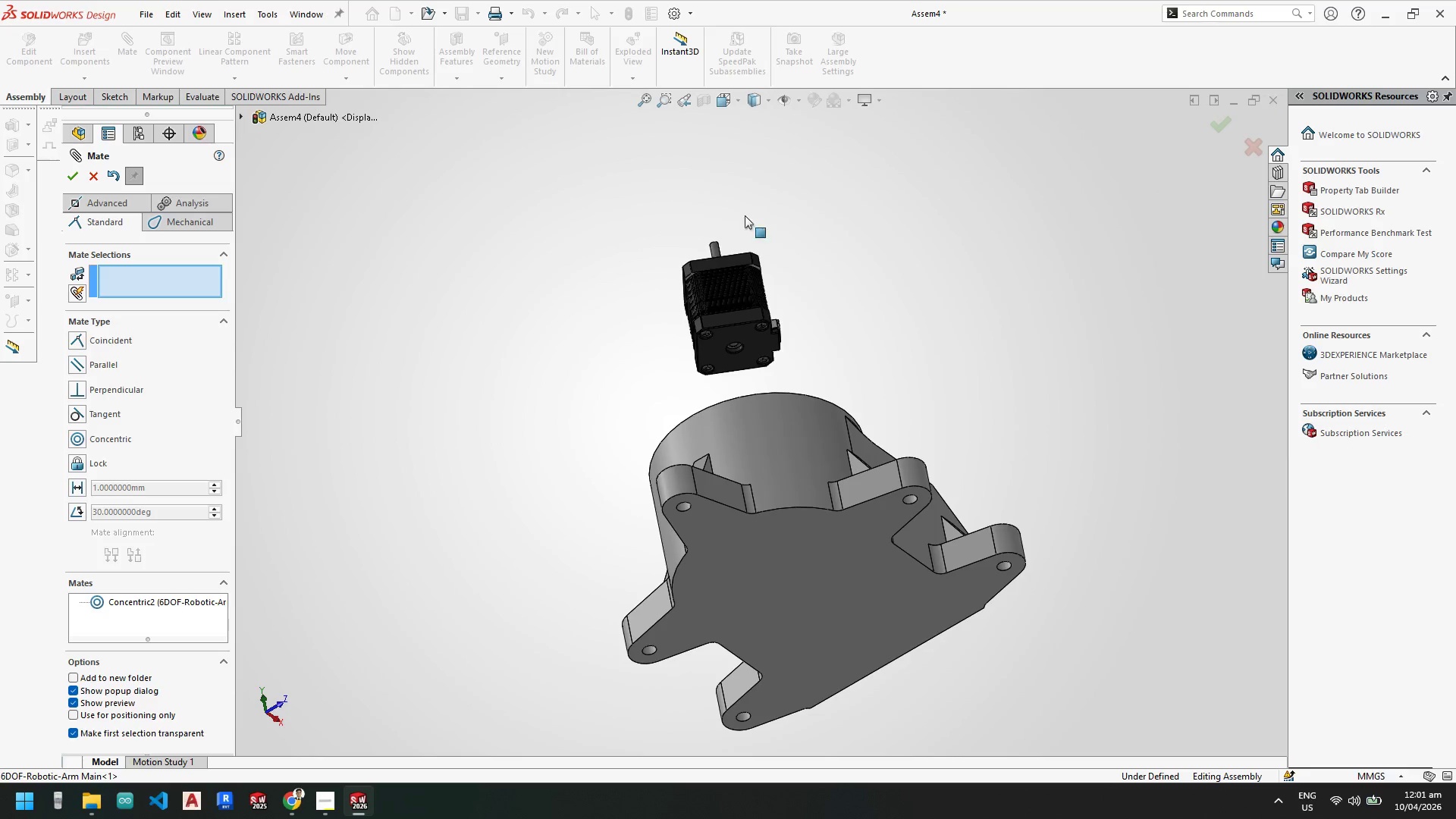 
left_click([748, 366])
 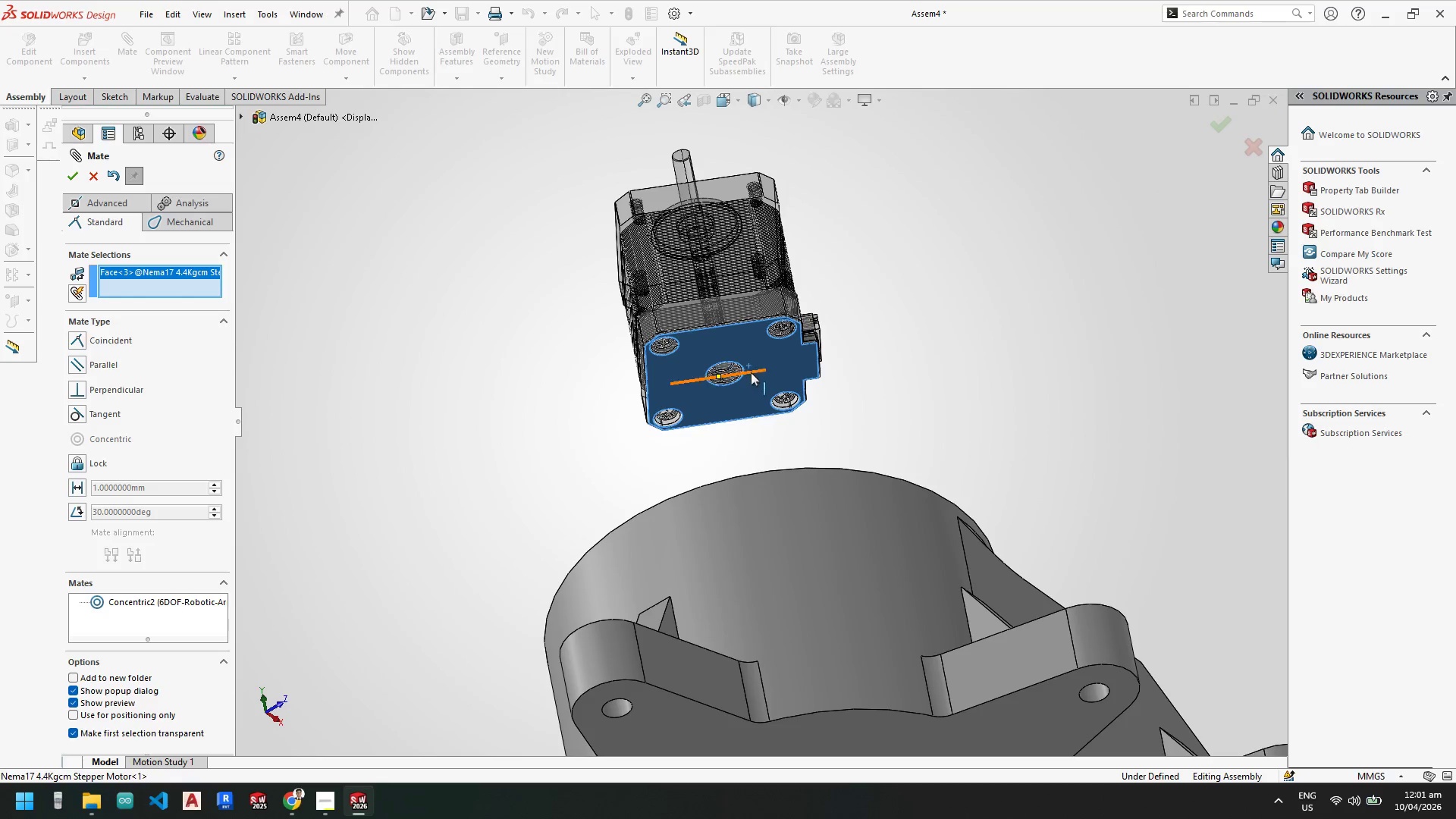 
scroll: coordinate [747, 347], scroll_direction: down, amount: 4.0
 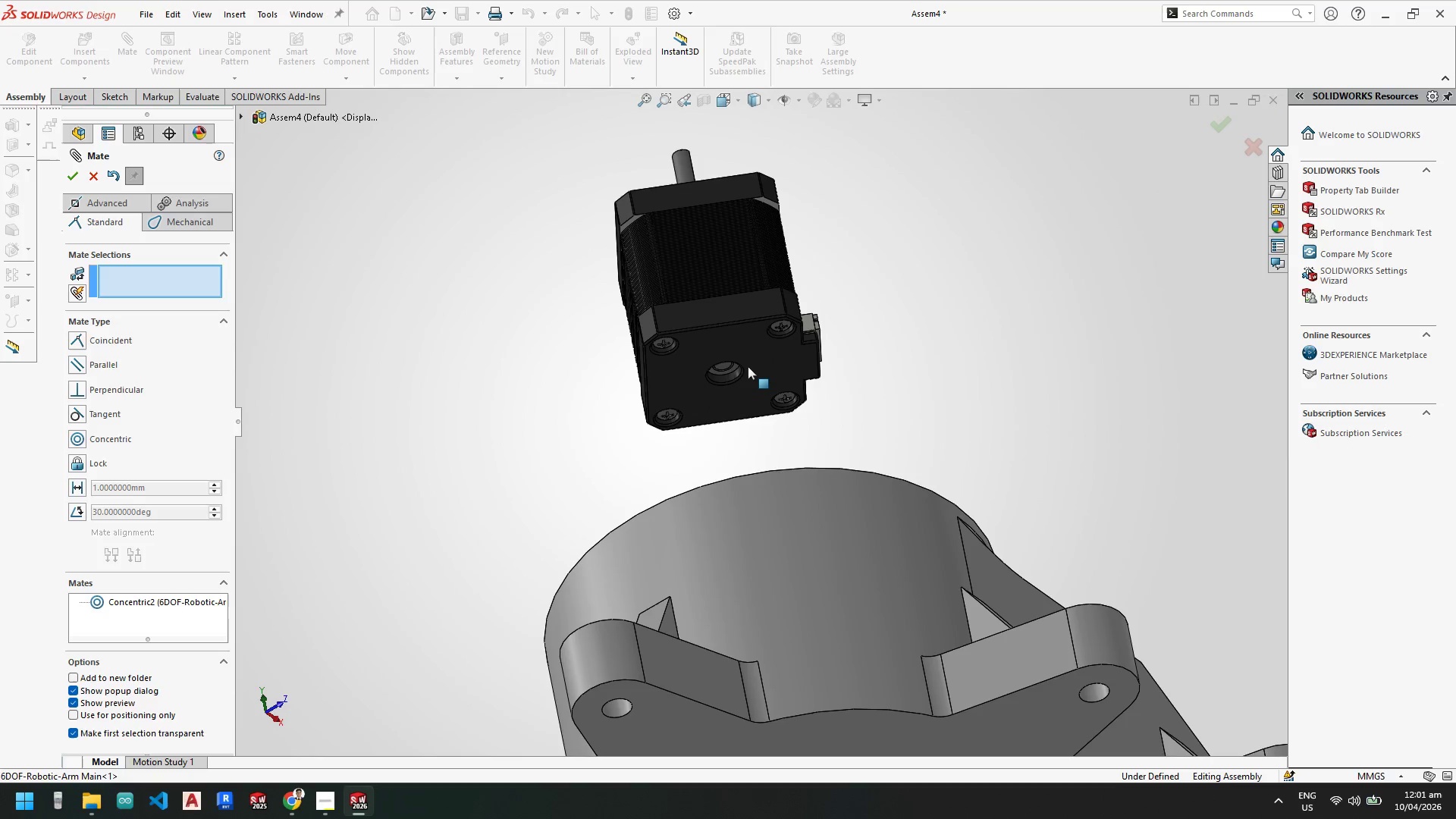 
scroll: coordinate [747, 387], scroll_direction: up, amount: 1.0
 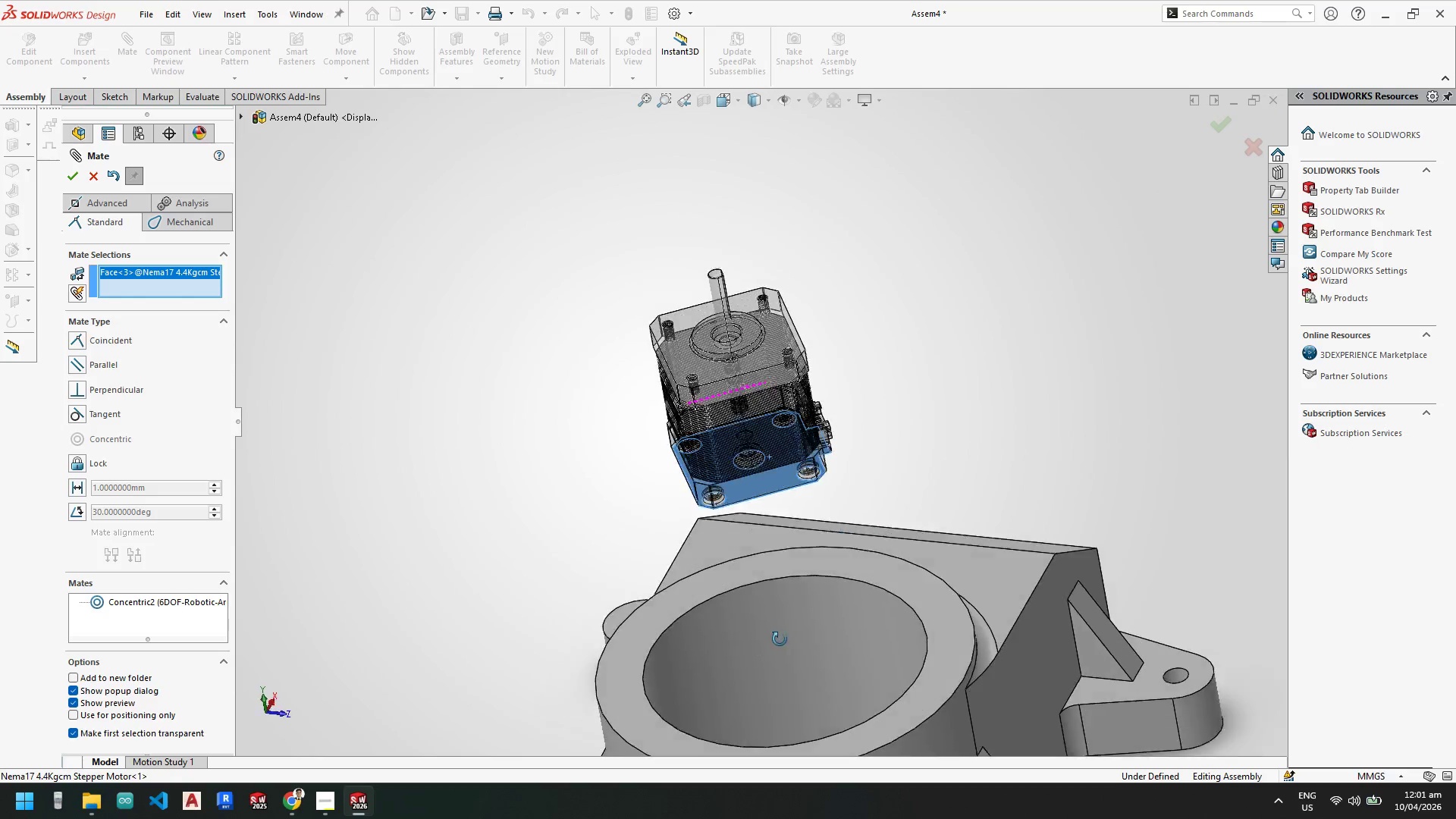 
hold_key(key=ControlLeft, duration=0.52)
 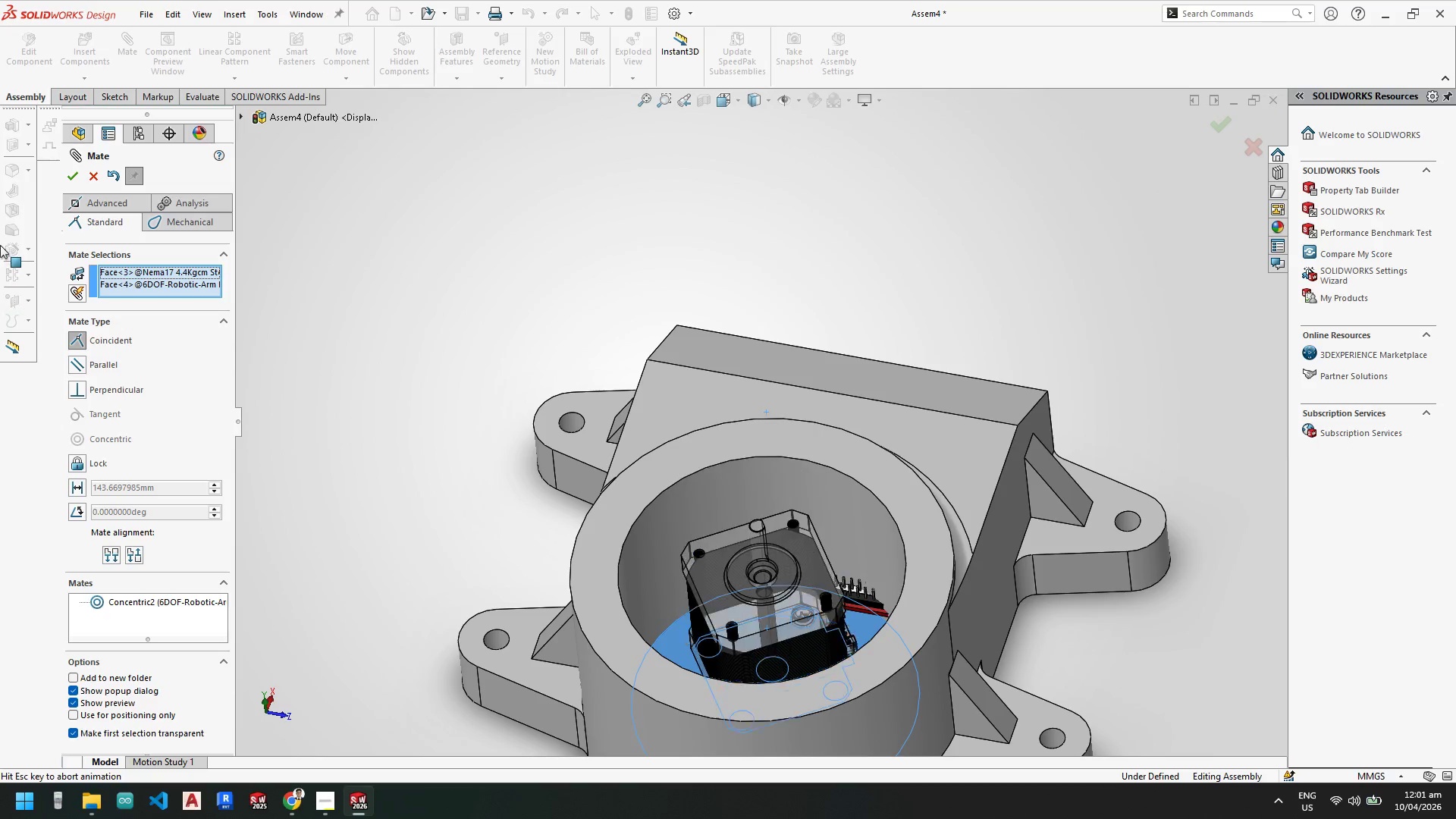 
scroll: coordinate [800, 661], scroll_direction: none, amount: 0.0
 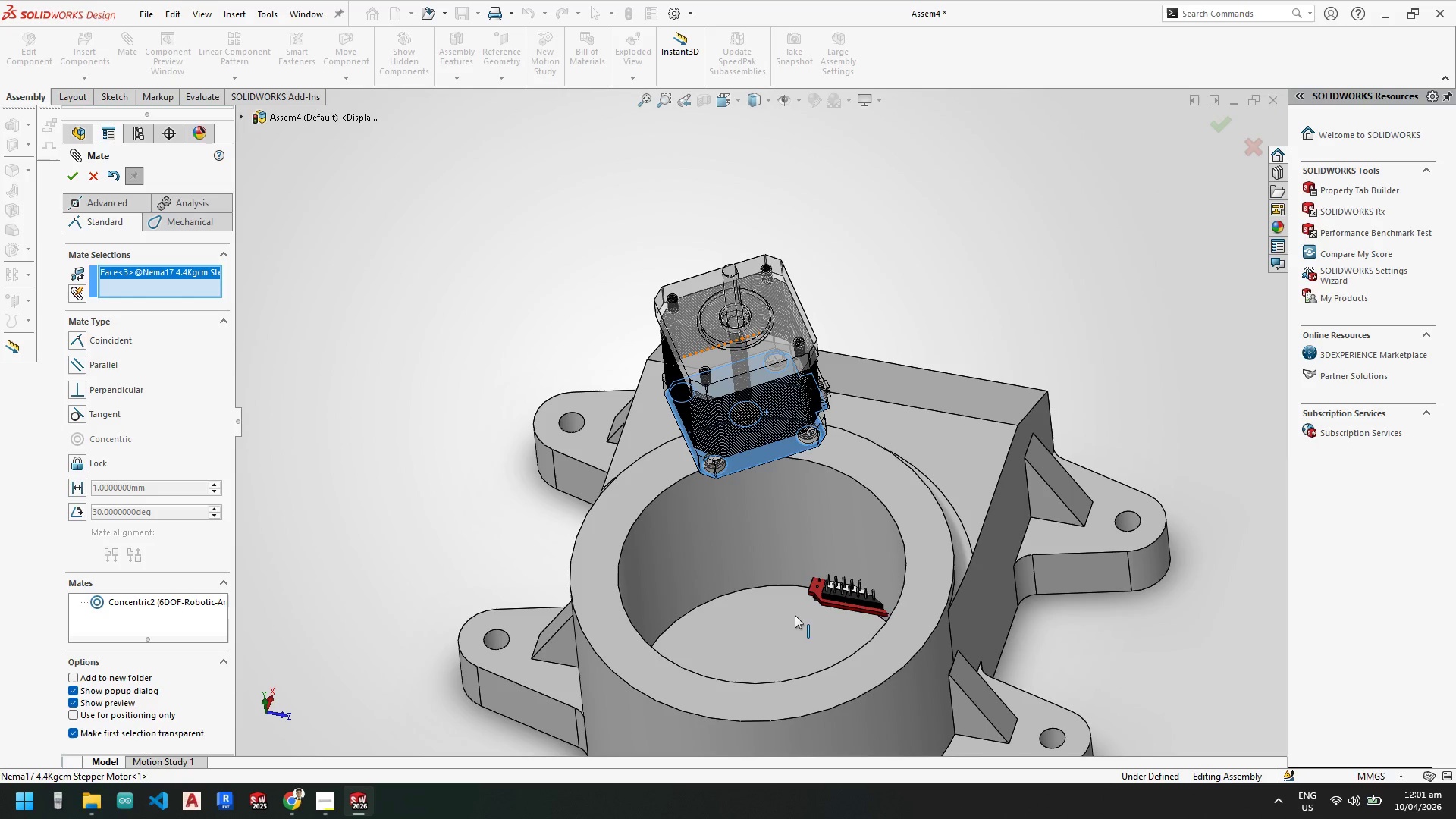 
left_click([767, 628])
 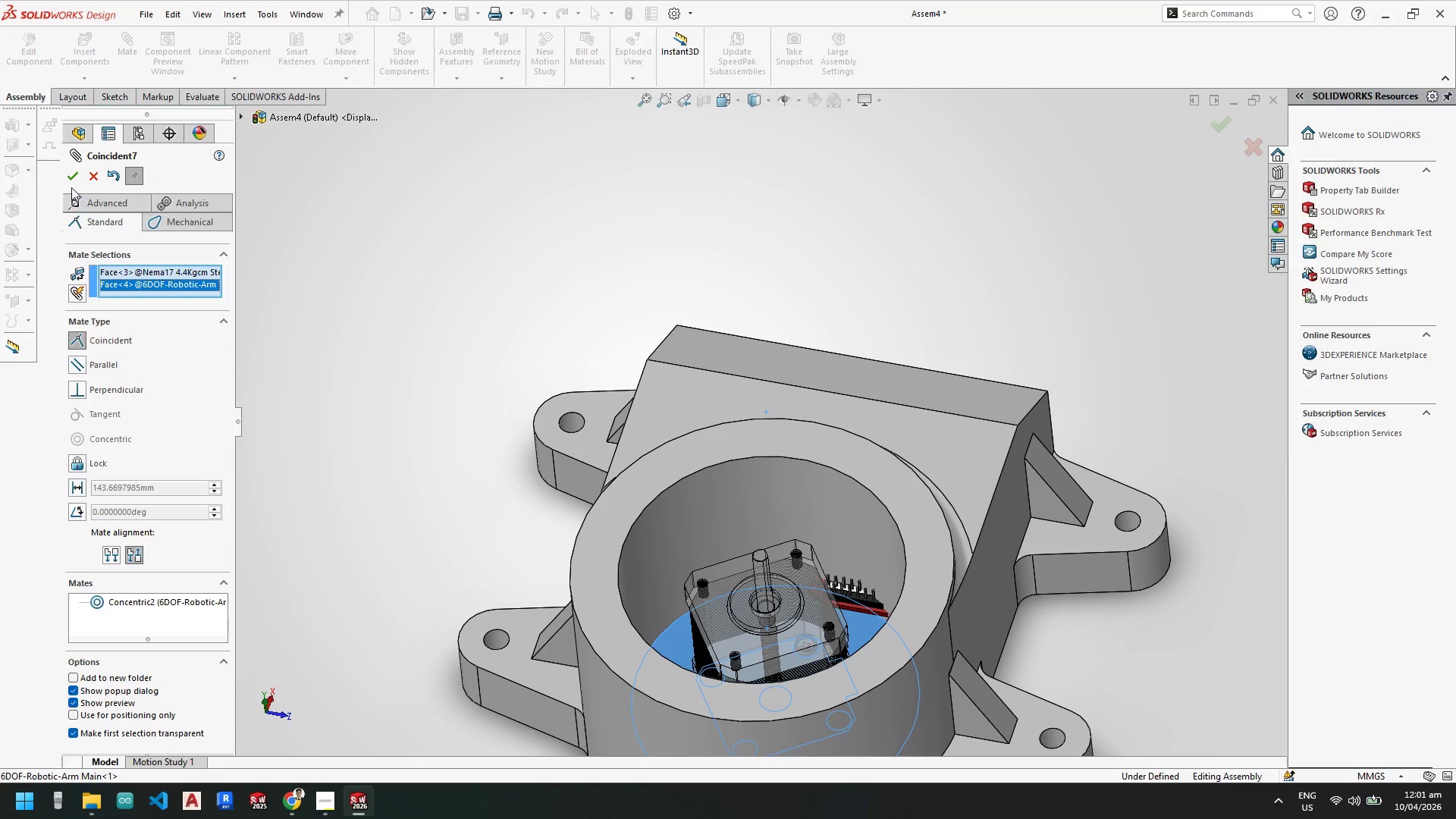 
left_click([71, 180])
 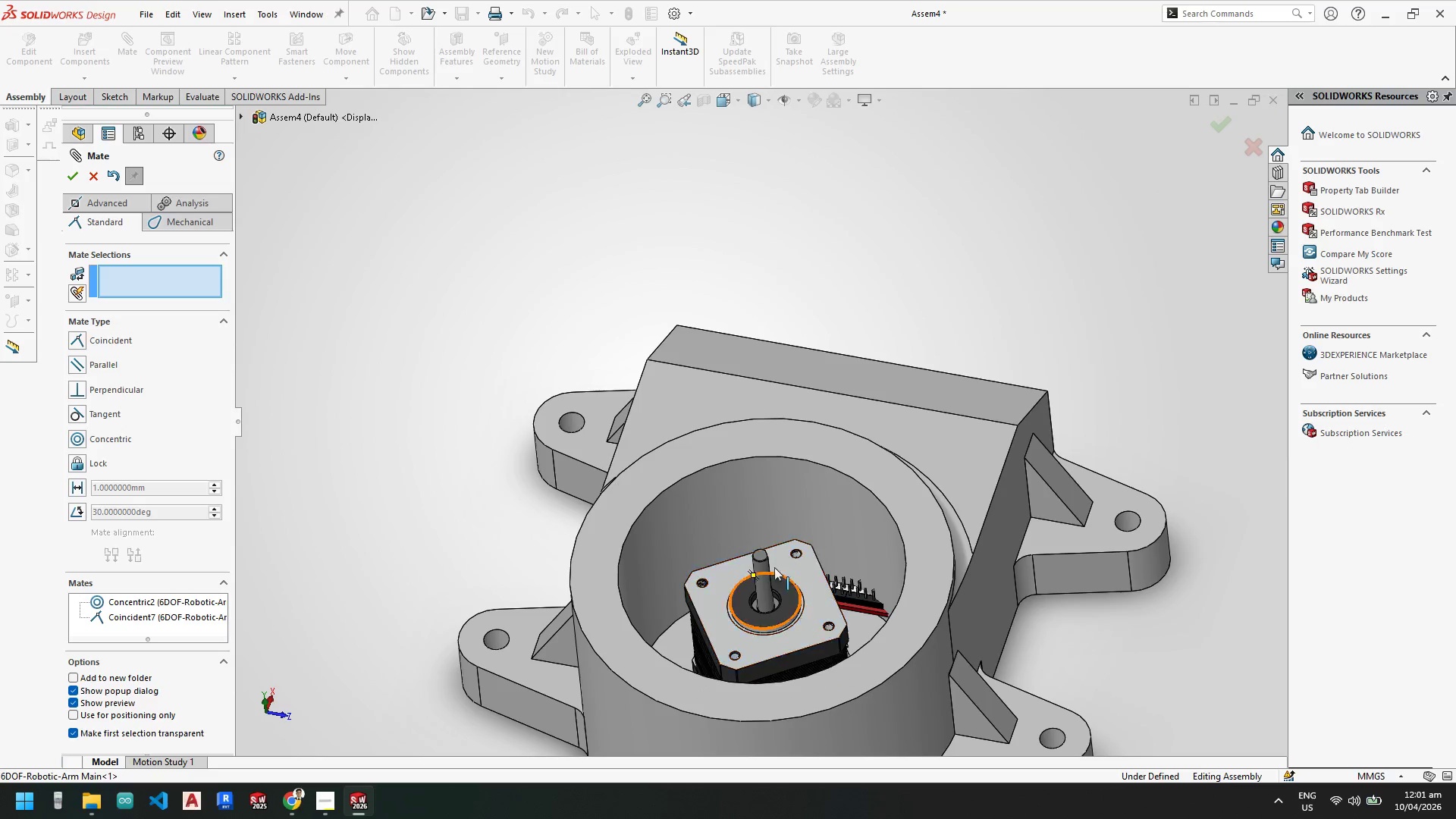 
scroll: coordinate [845, 625], scroll_direction: down, amount: 3.0
 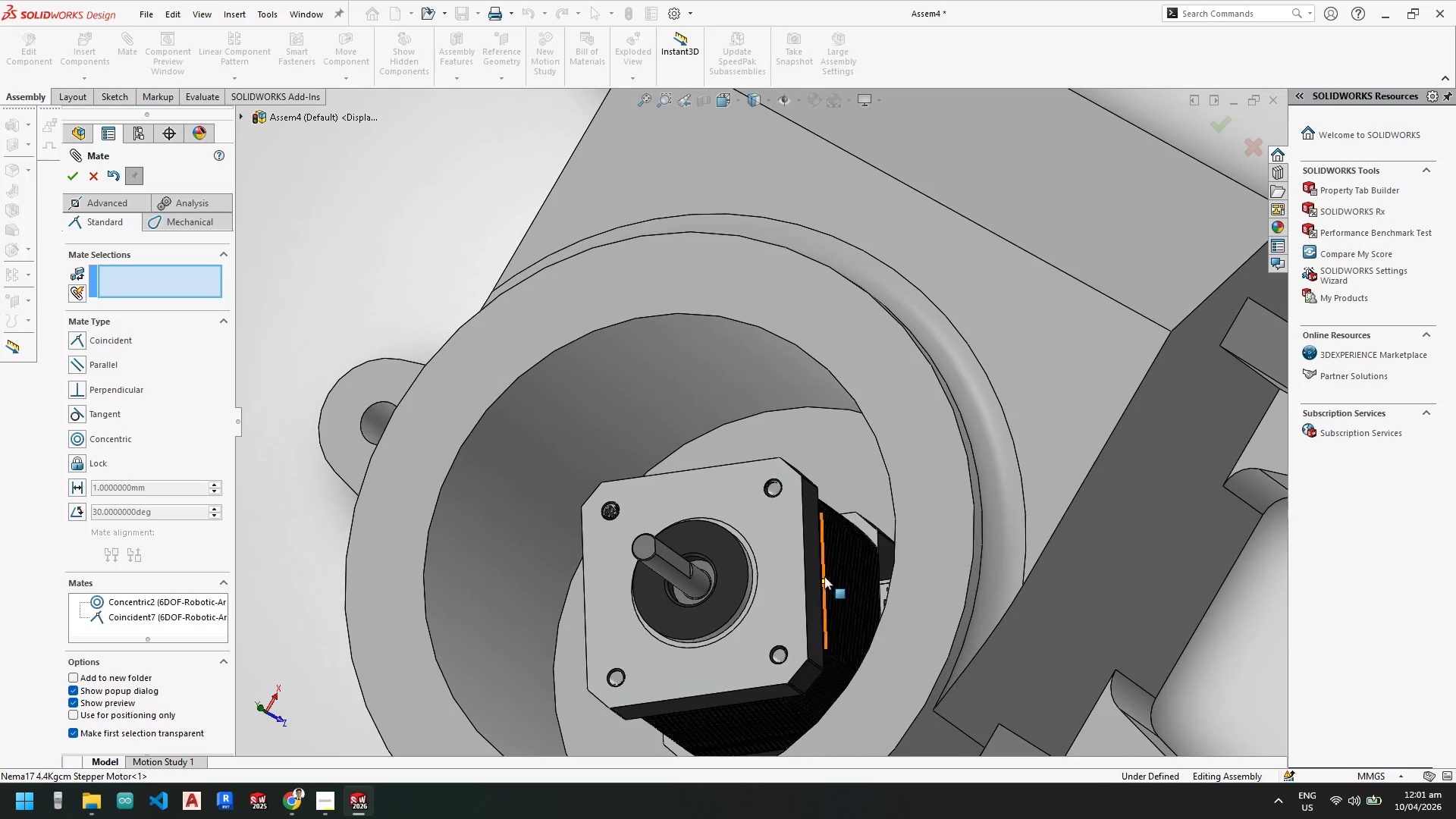 
left_click([814, 569])
 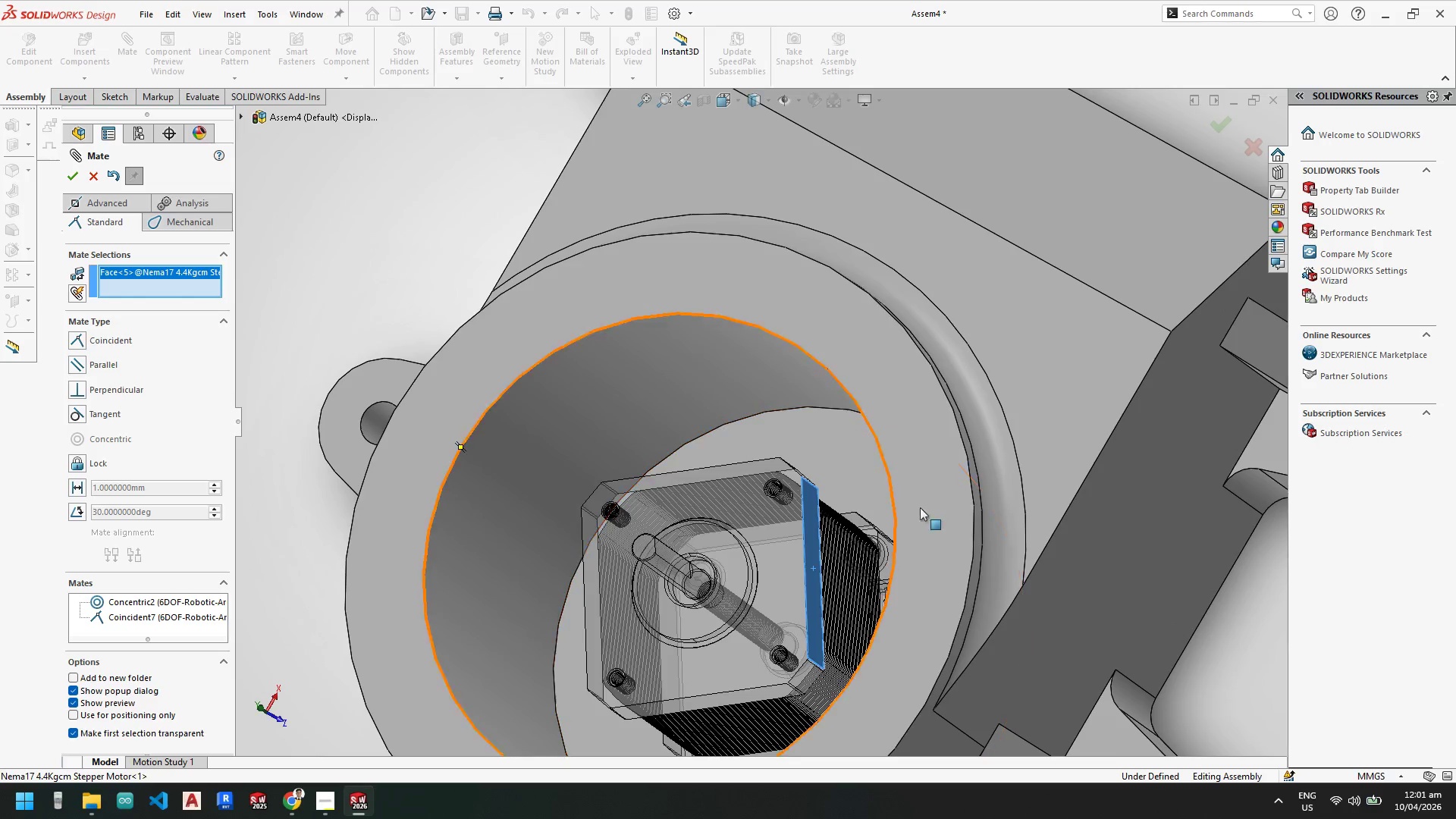 
scroll: coordinate [944, 491], scroll_direction: up, amount: 4.0
 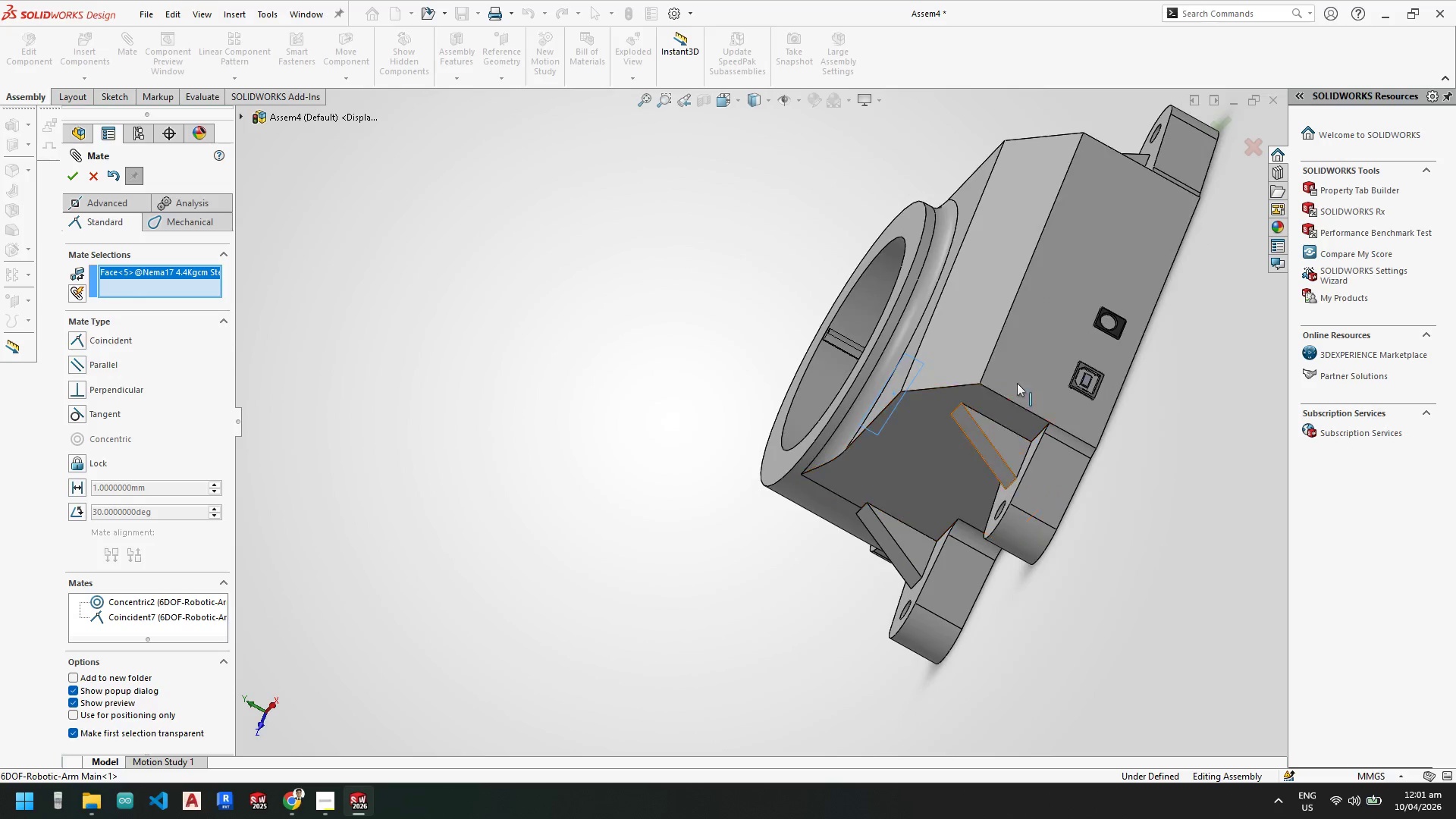 
left_click([1036, 344])
 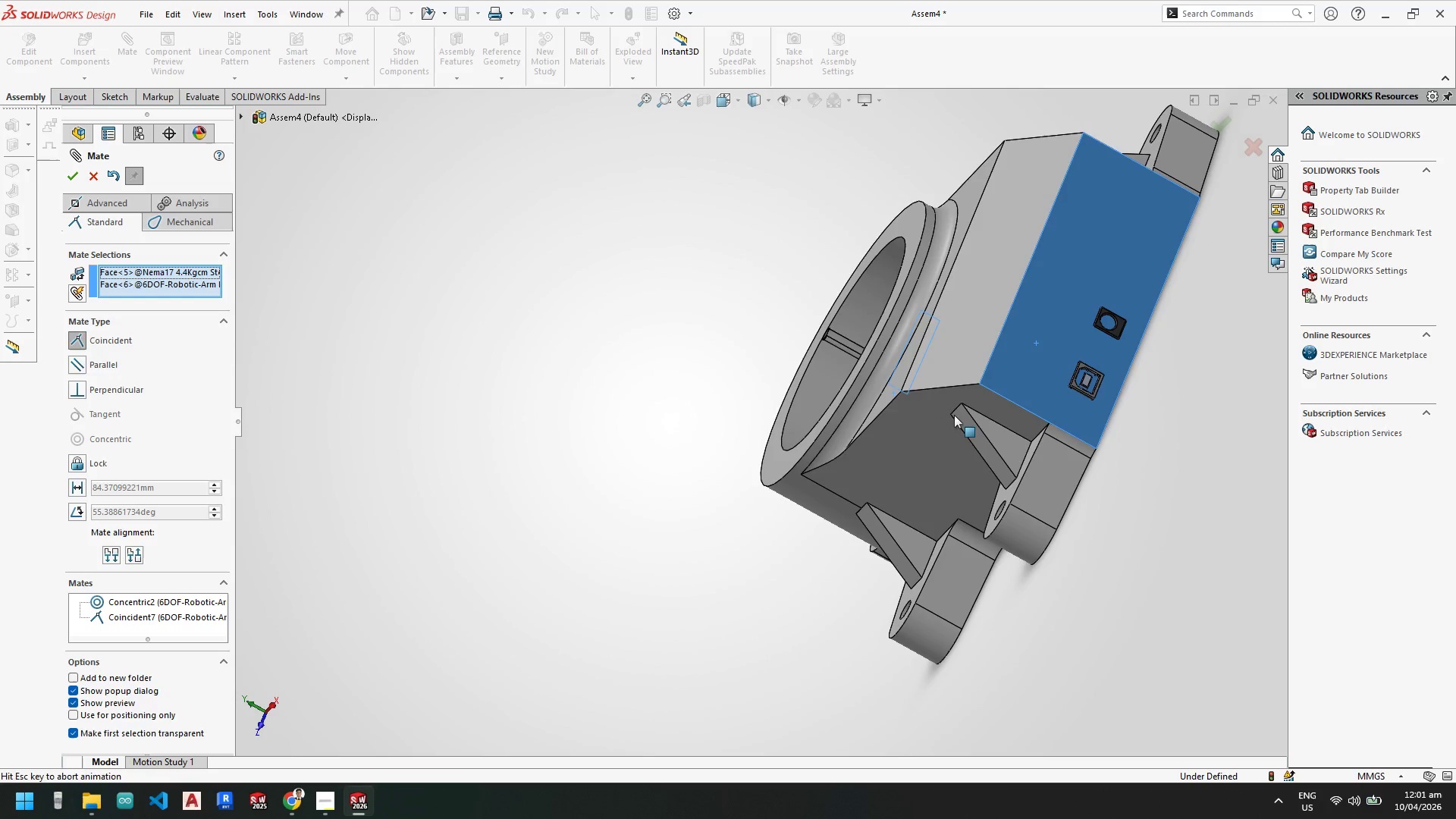 
scroll: coordinate [854, 522], scroll_direction: up, amount: 1.0
 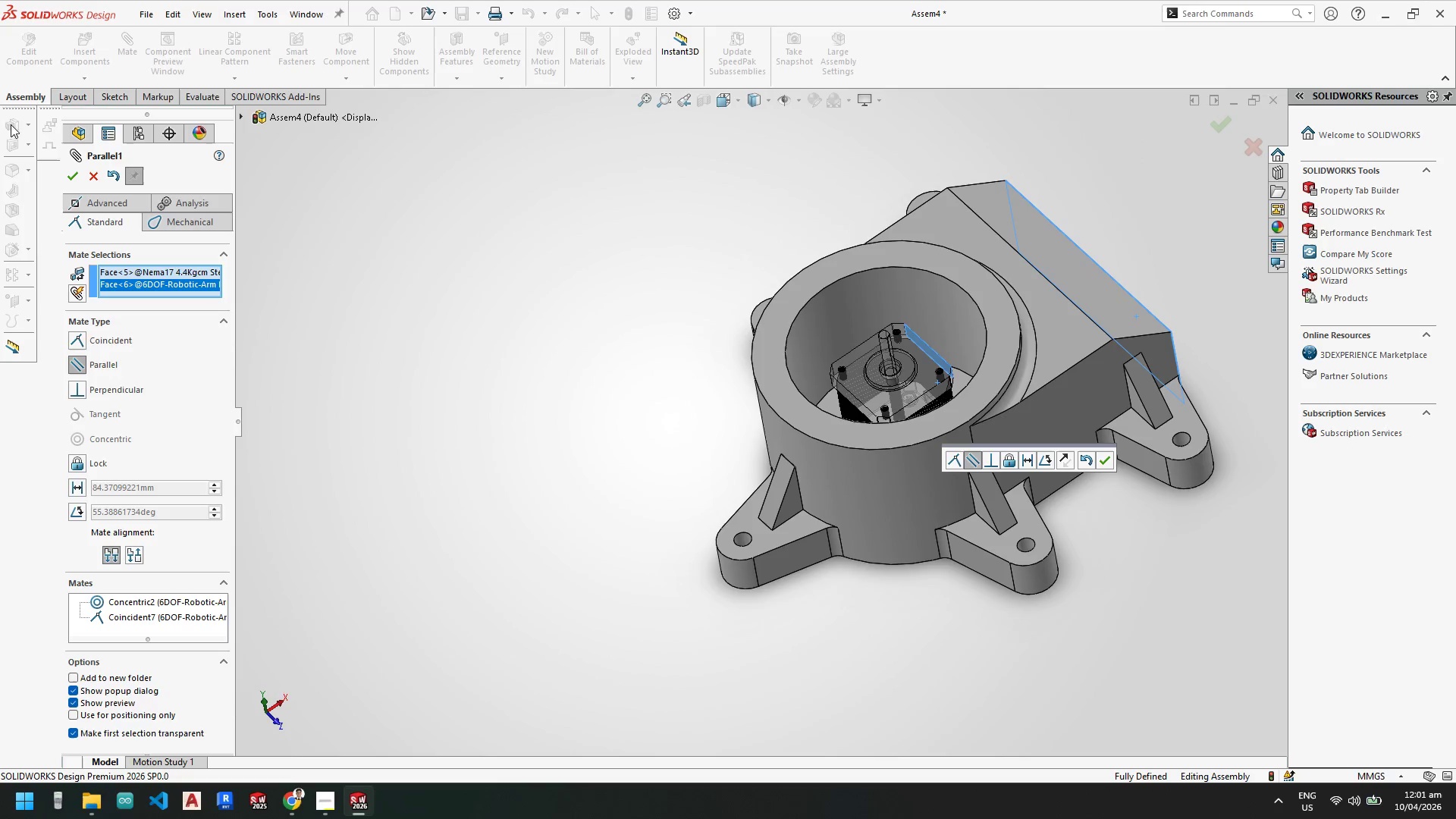 
left_click([71, 174])
 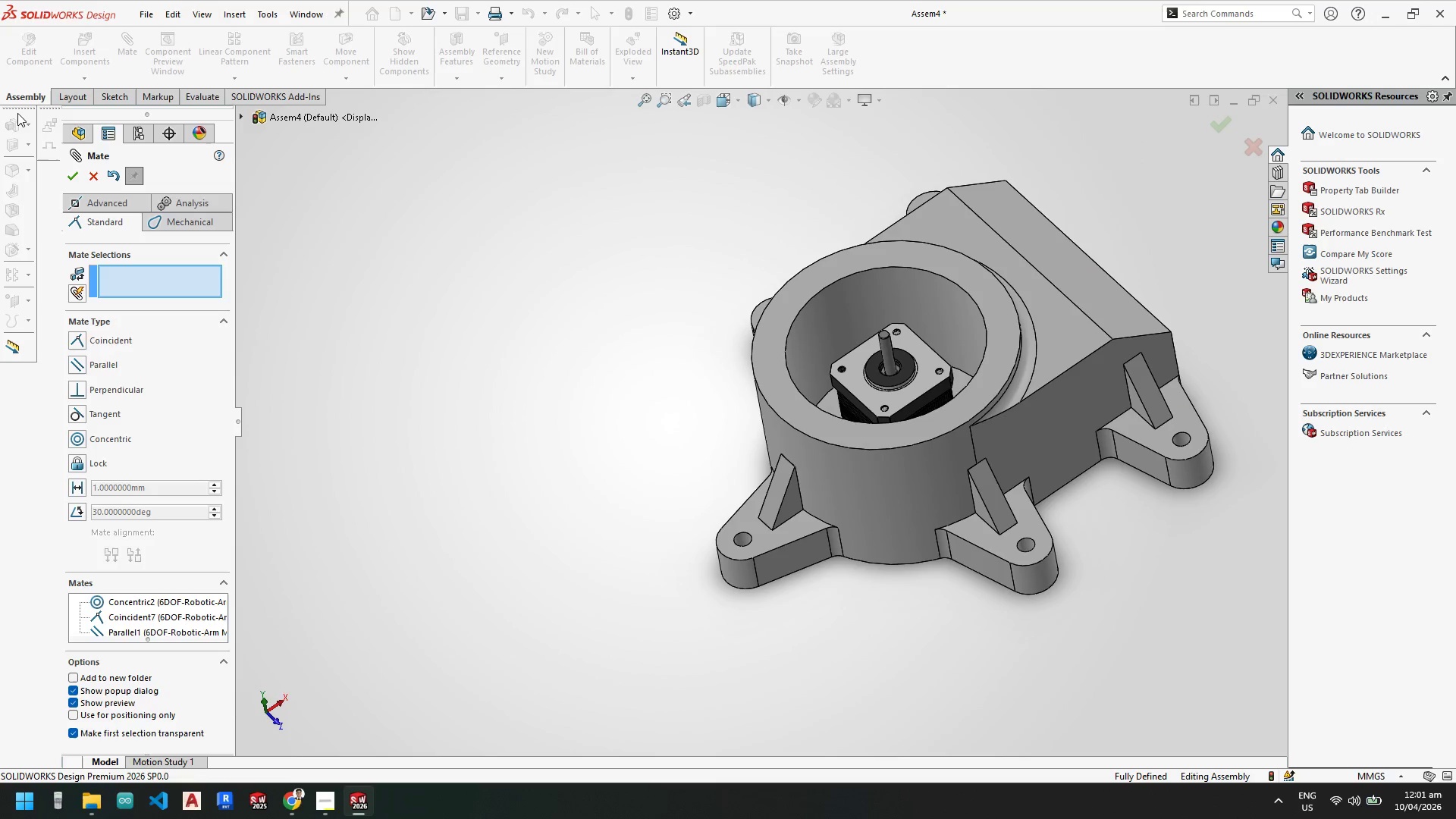 
left_click([69, 174])
 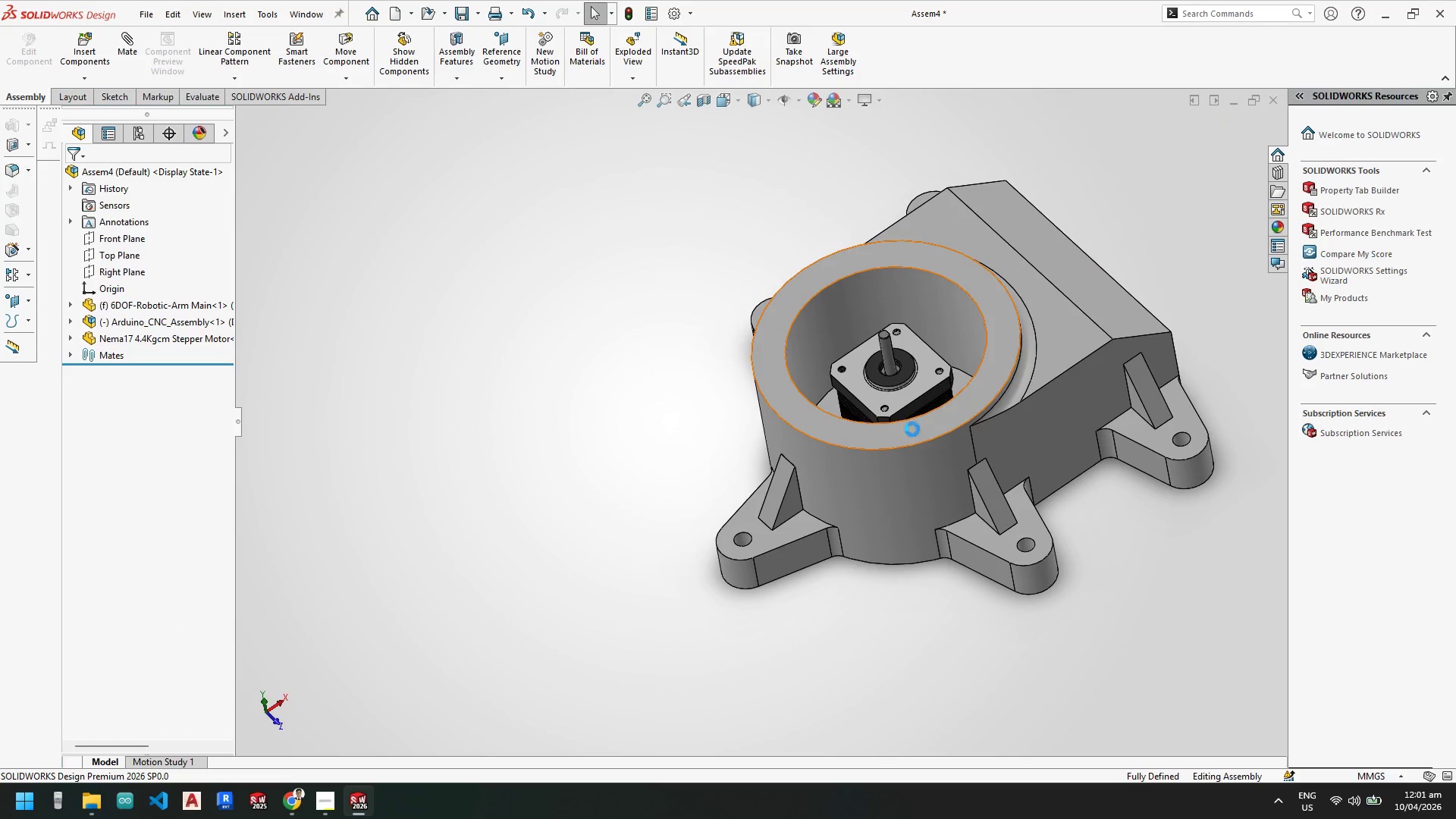 
scroll: coordinate [905, 409], scroll_direction: down, amount: 3.0
 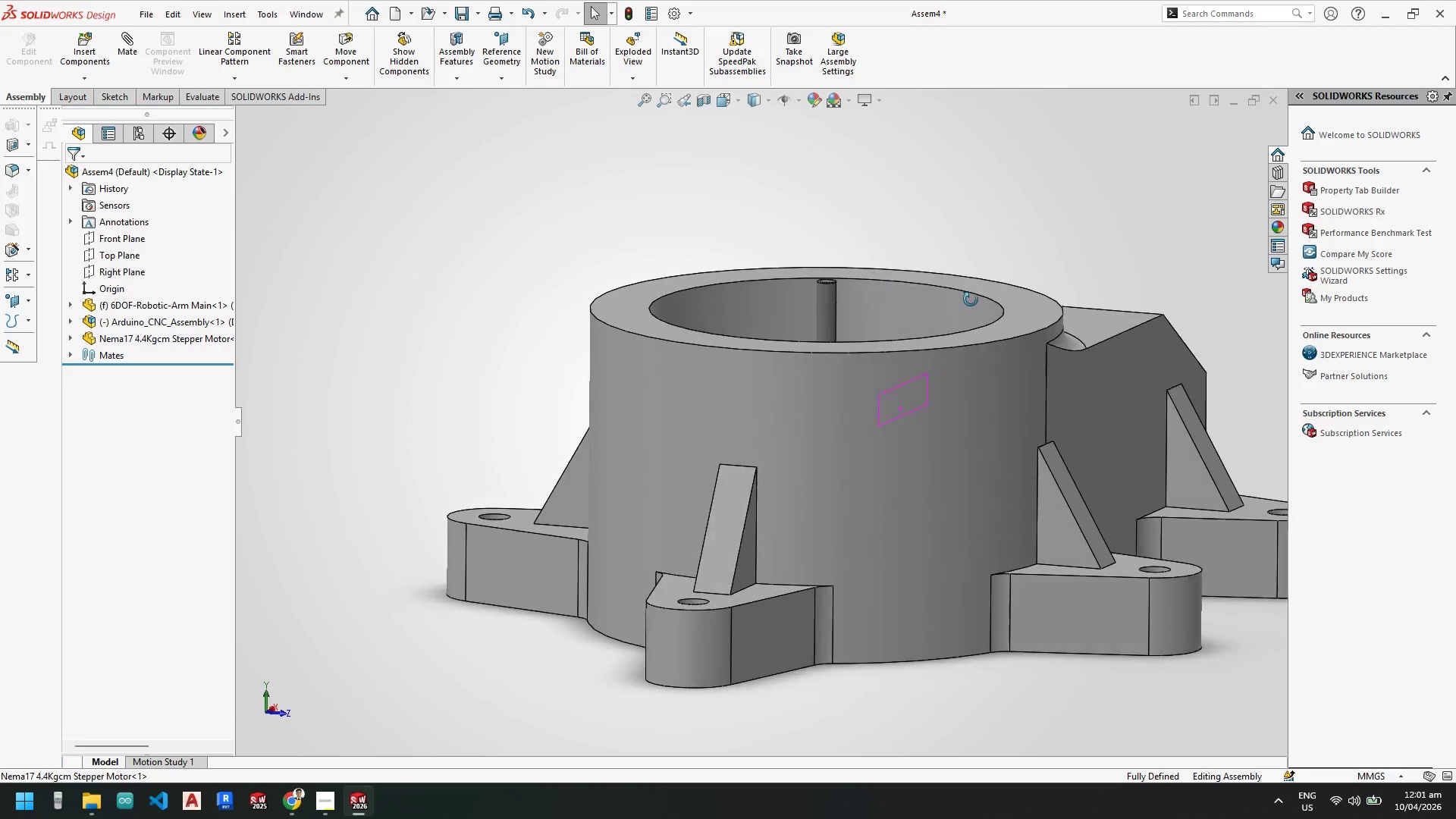 
key(Space)
 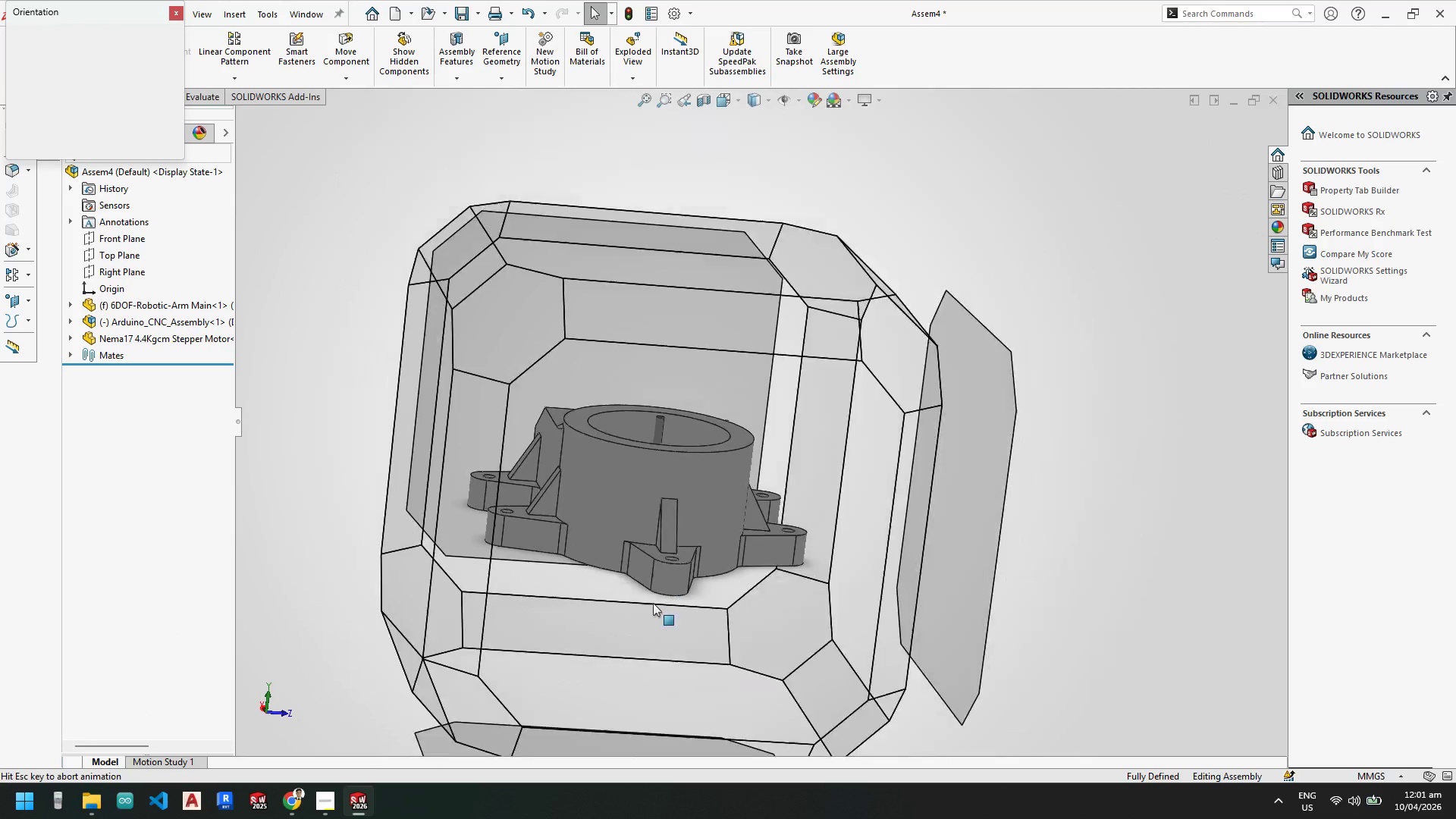 
left_click([646, 593])
 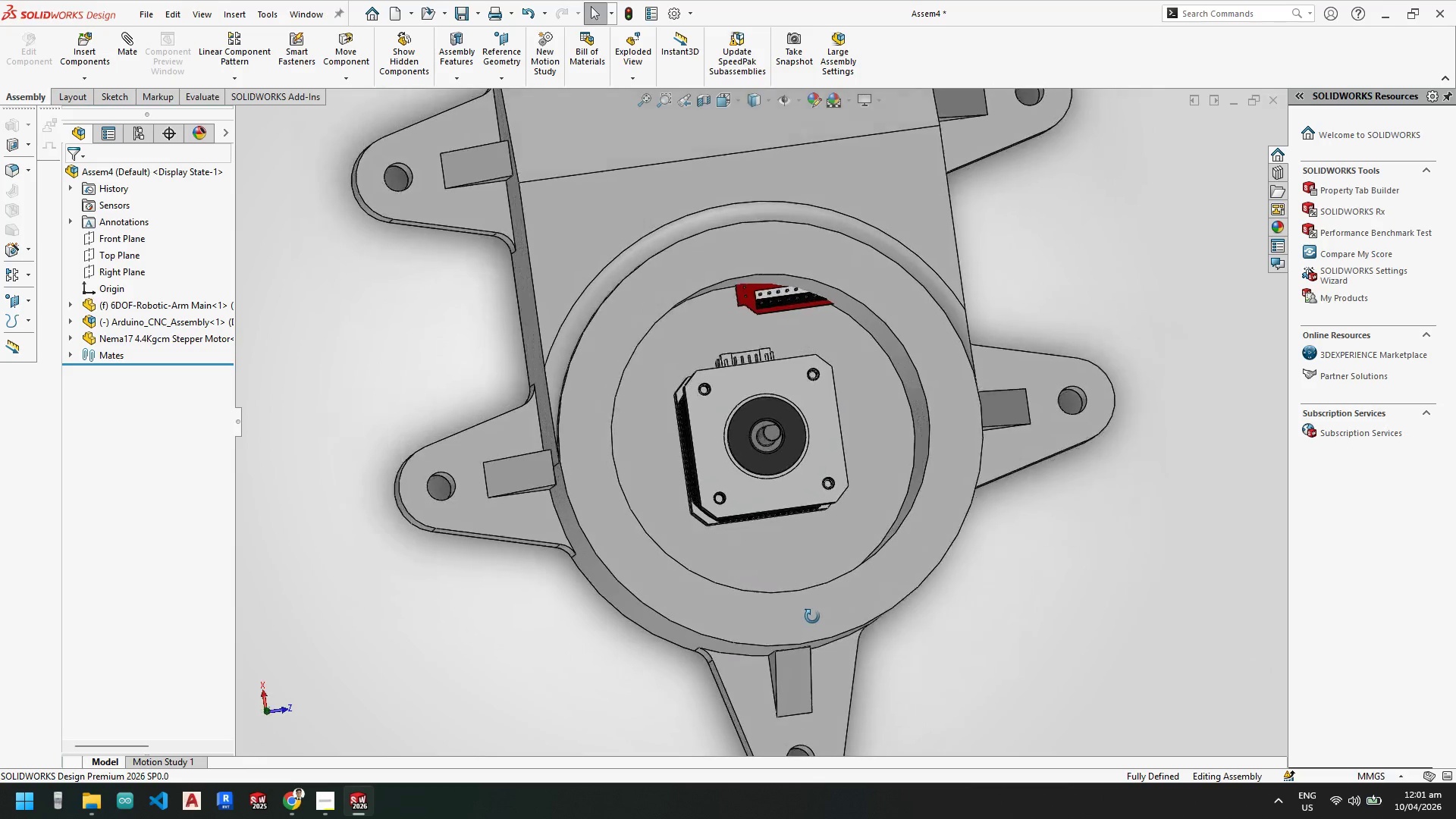 
scroll: coordinate [786, 516], scroll_direction: down, amount: 8.0
 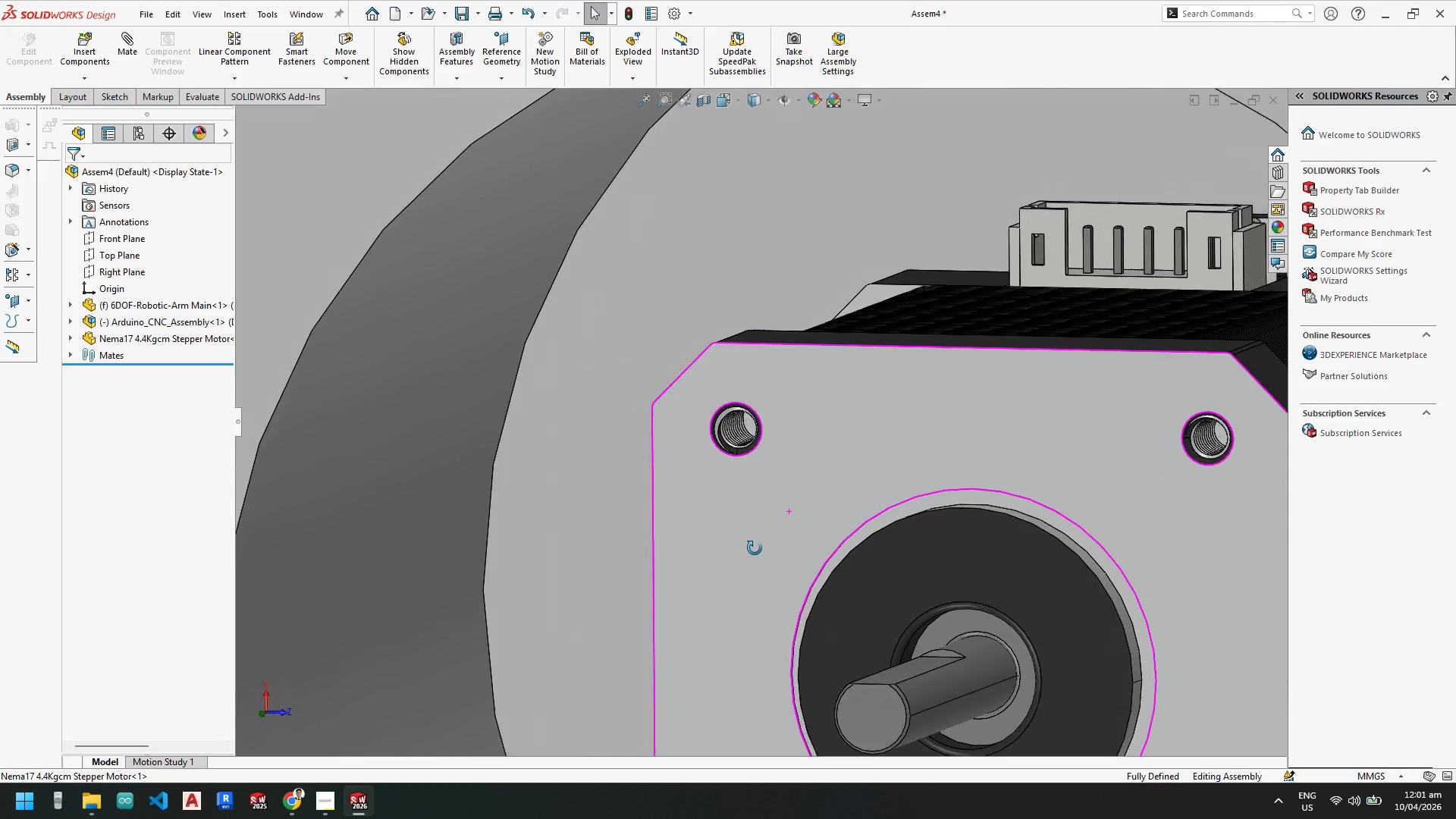 
scroll: coordinate [877, 466], scroll_direction: up, amount: 7.0
 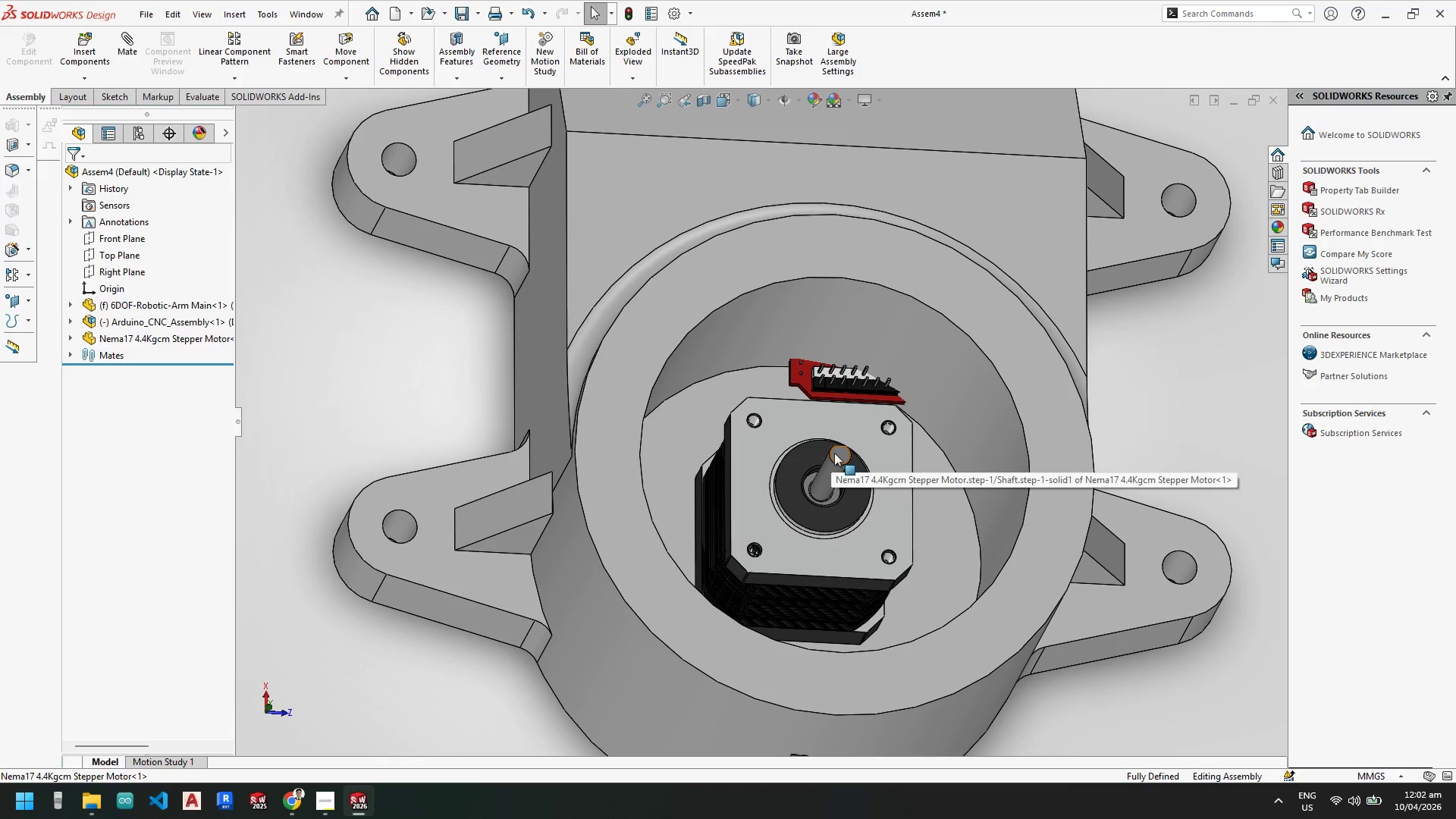 
wait(15.35)
 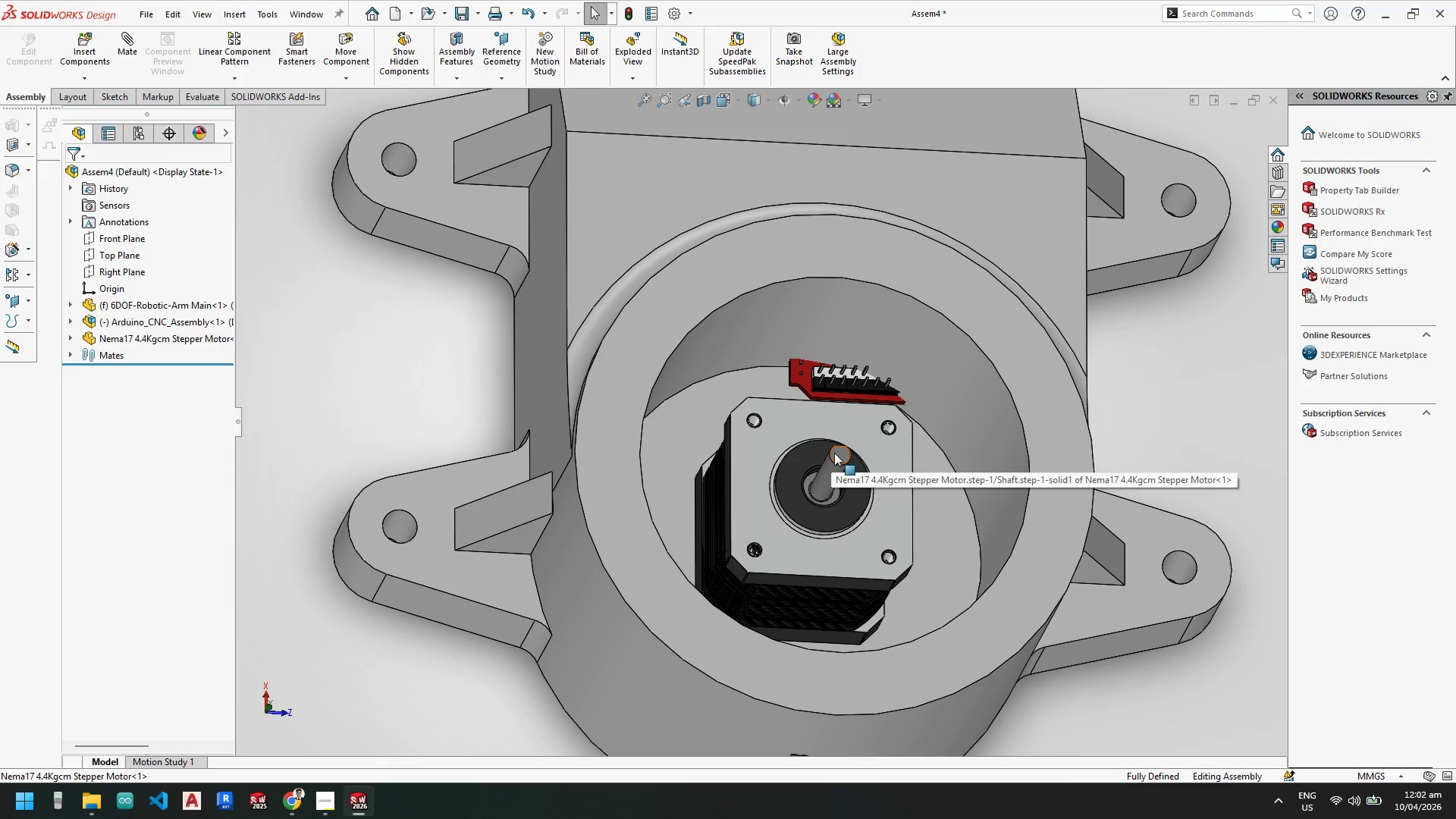 
scroll: coordinate [774, 444], scroll_direction: down, amount: 3.0
 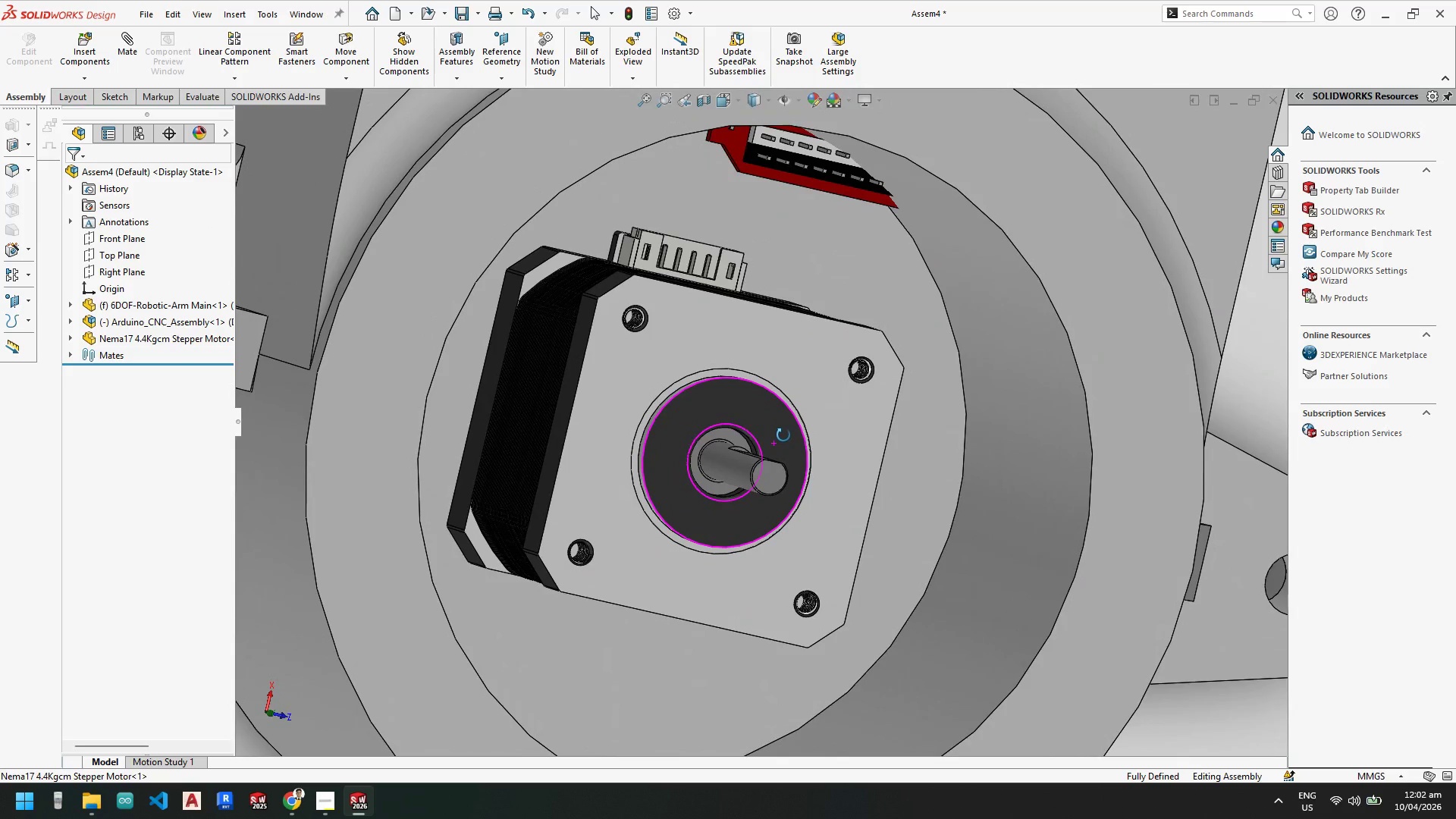 
scroll: coordinate [784, 435], scroll_direction: up, amount: 4.0
 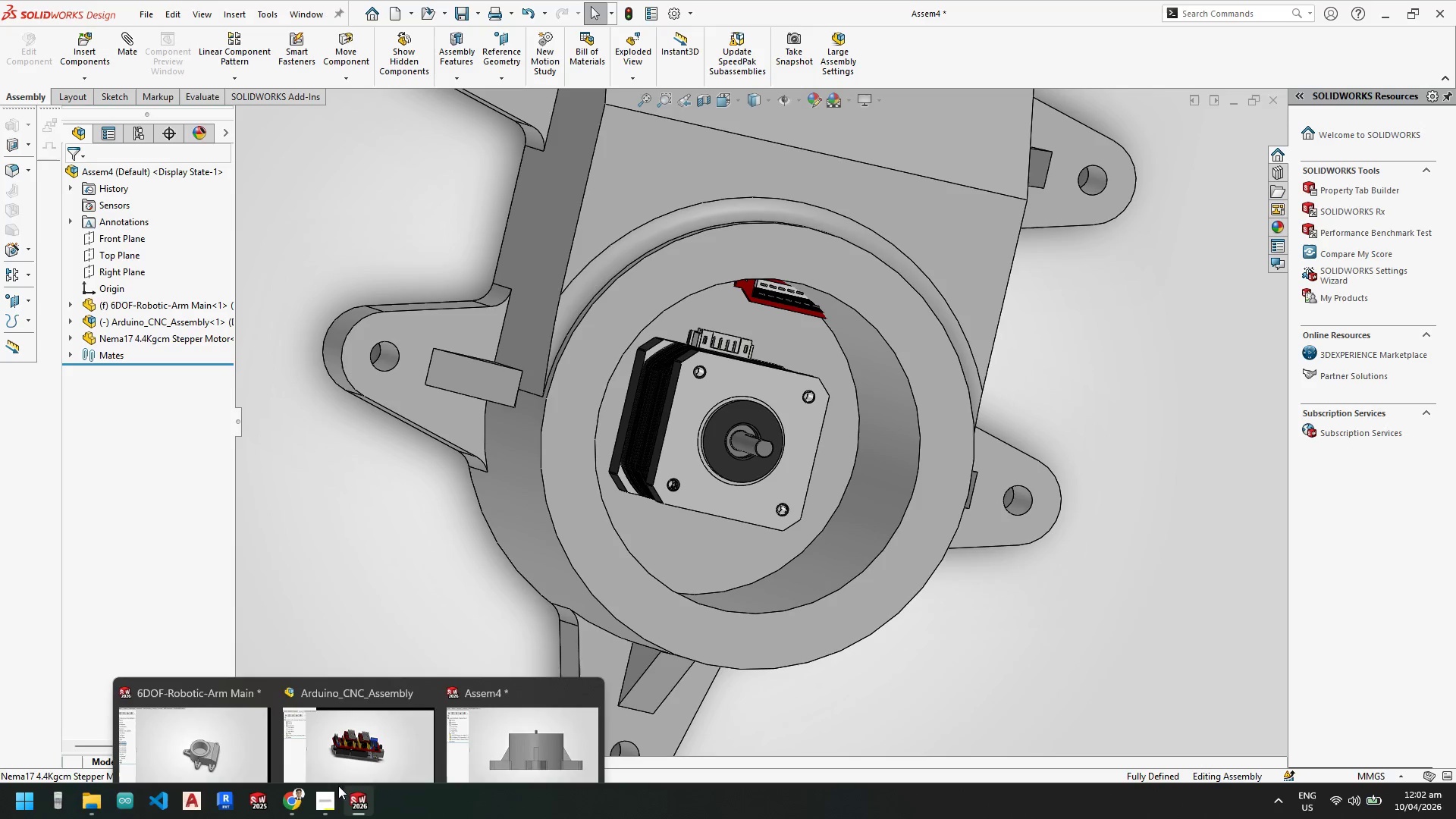 
left_click([230, 731])
 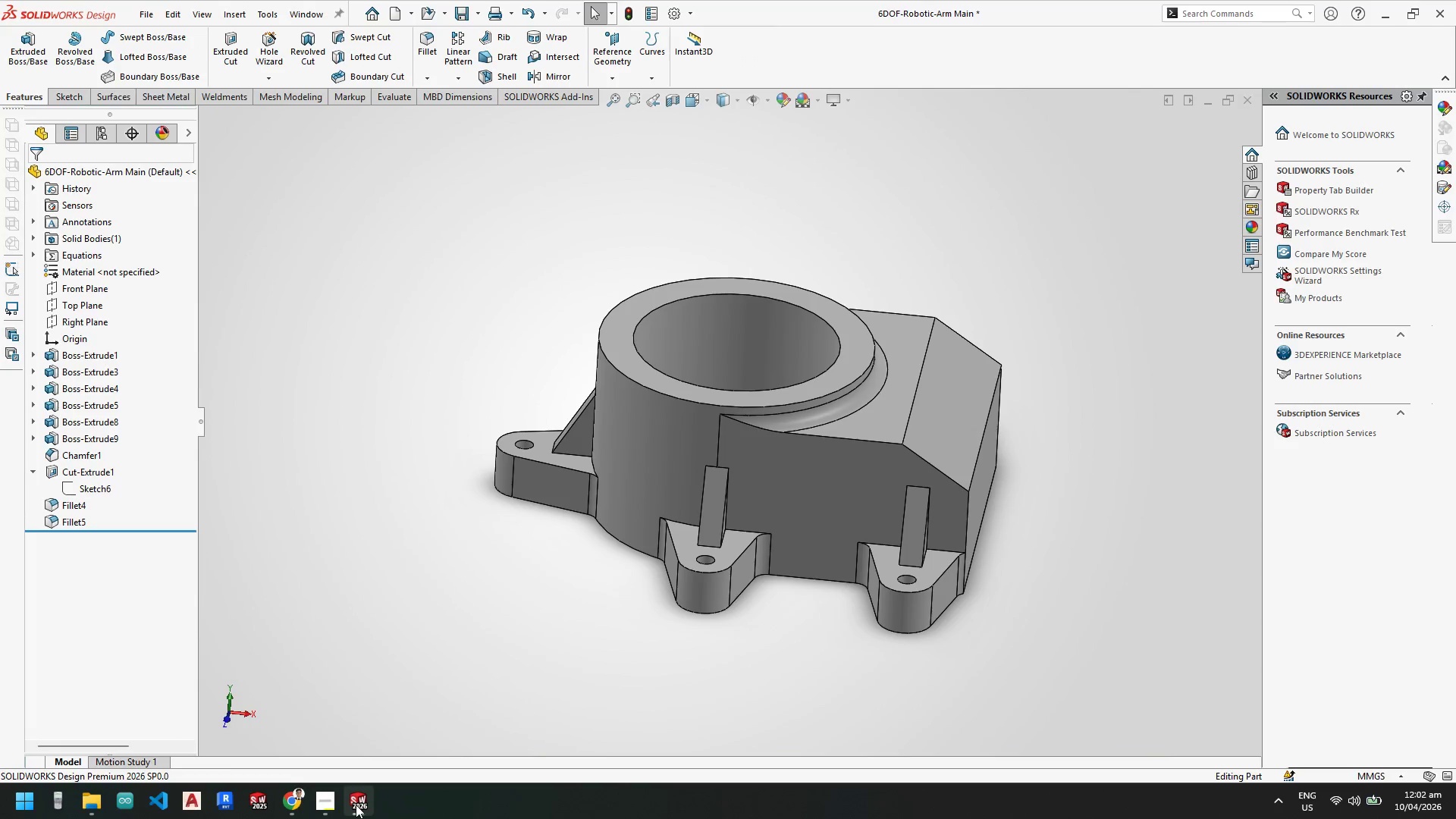 
left_click([356, 805])
 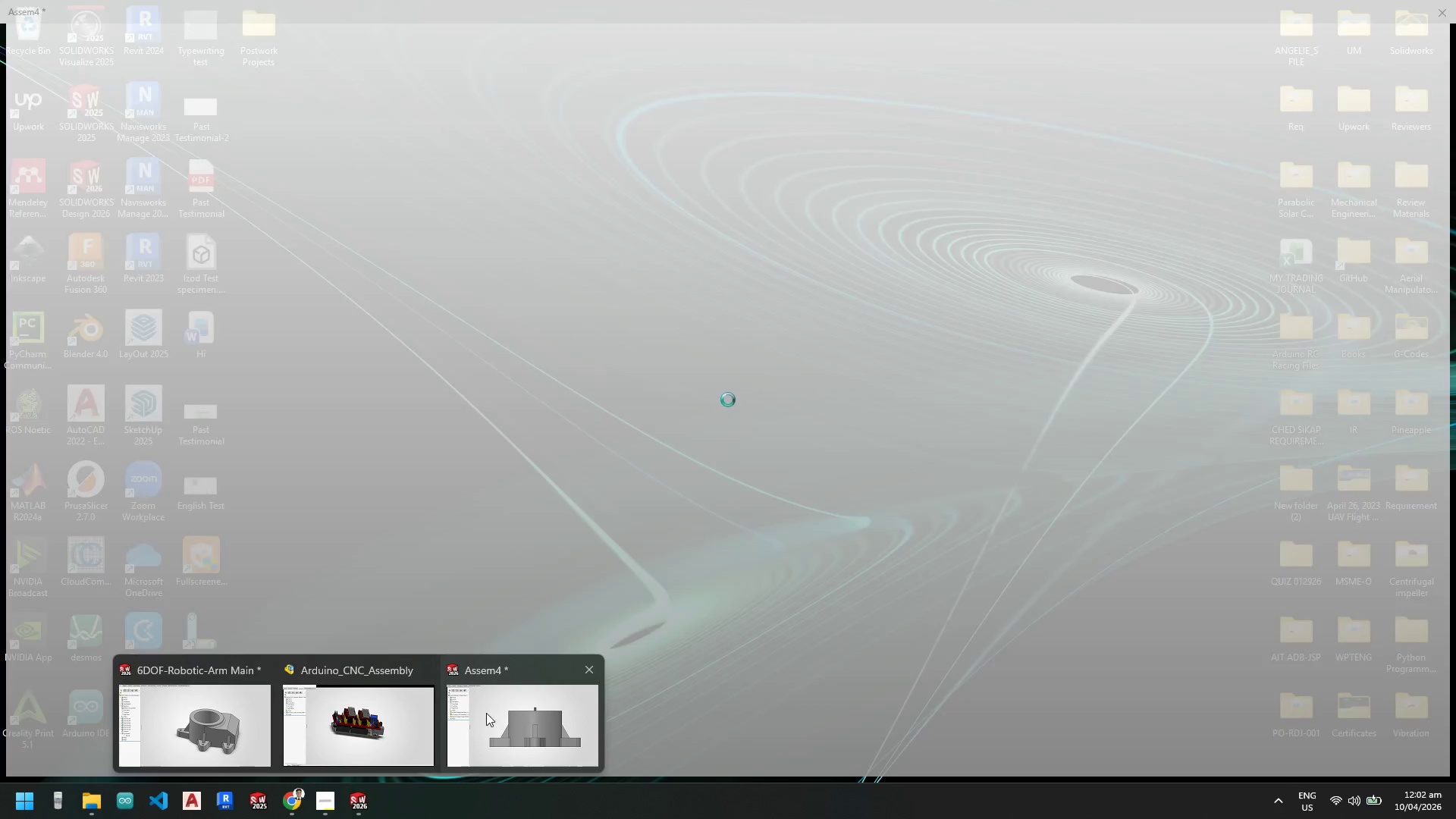 
scroll: coordinate [764, 504], scroll_direction: up, amount: 4.0
 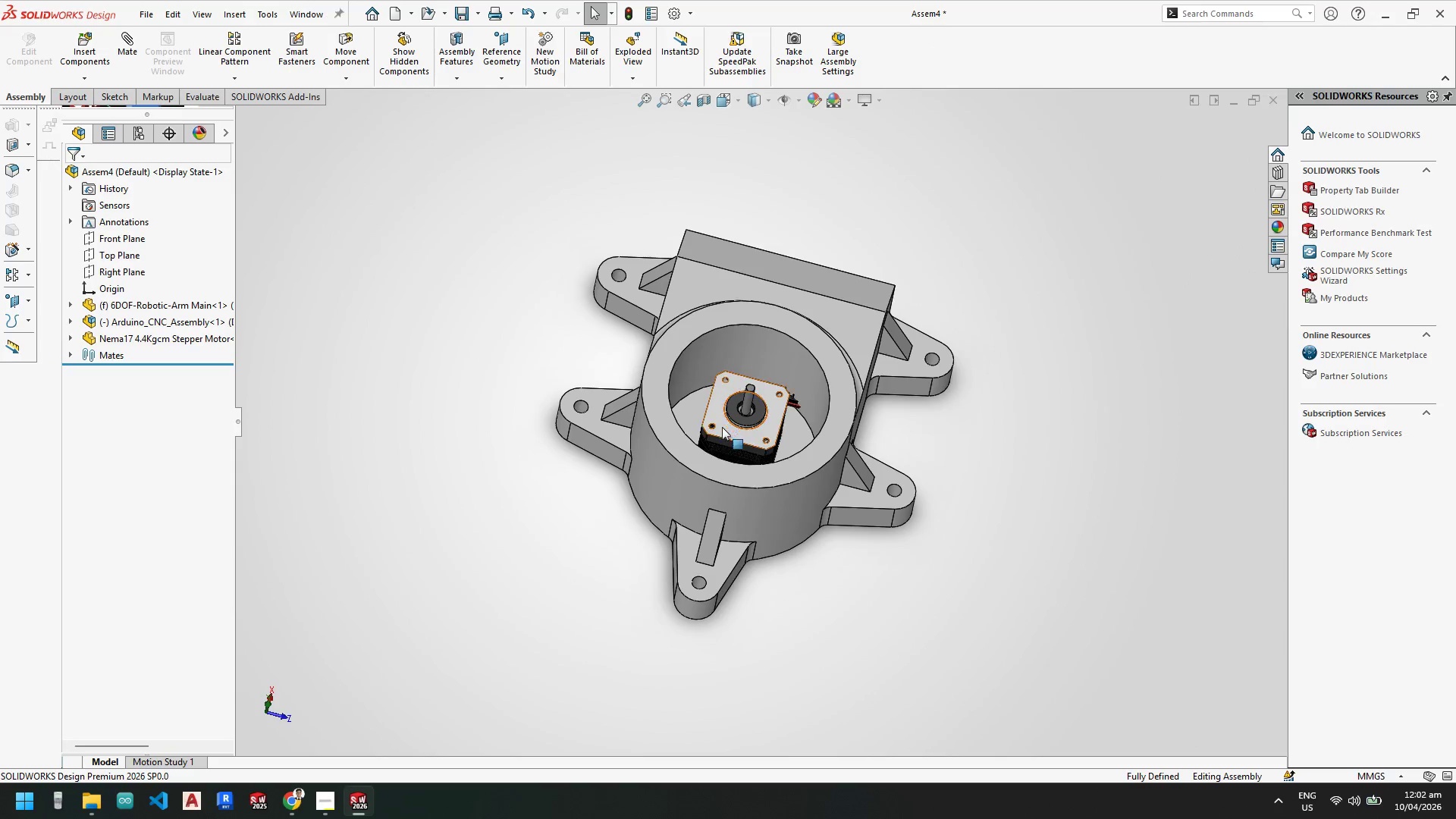 
right_click([725, 425])
 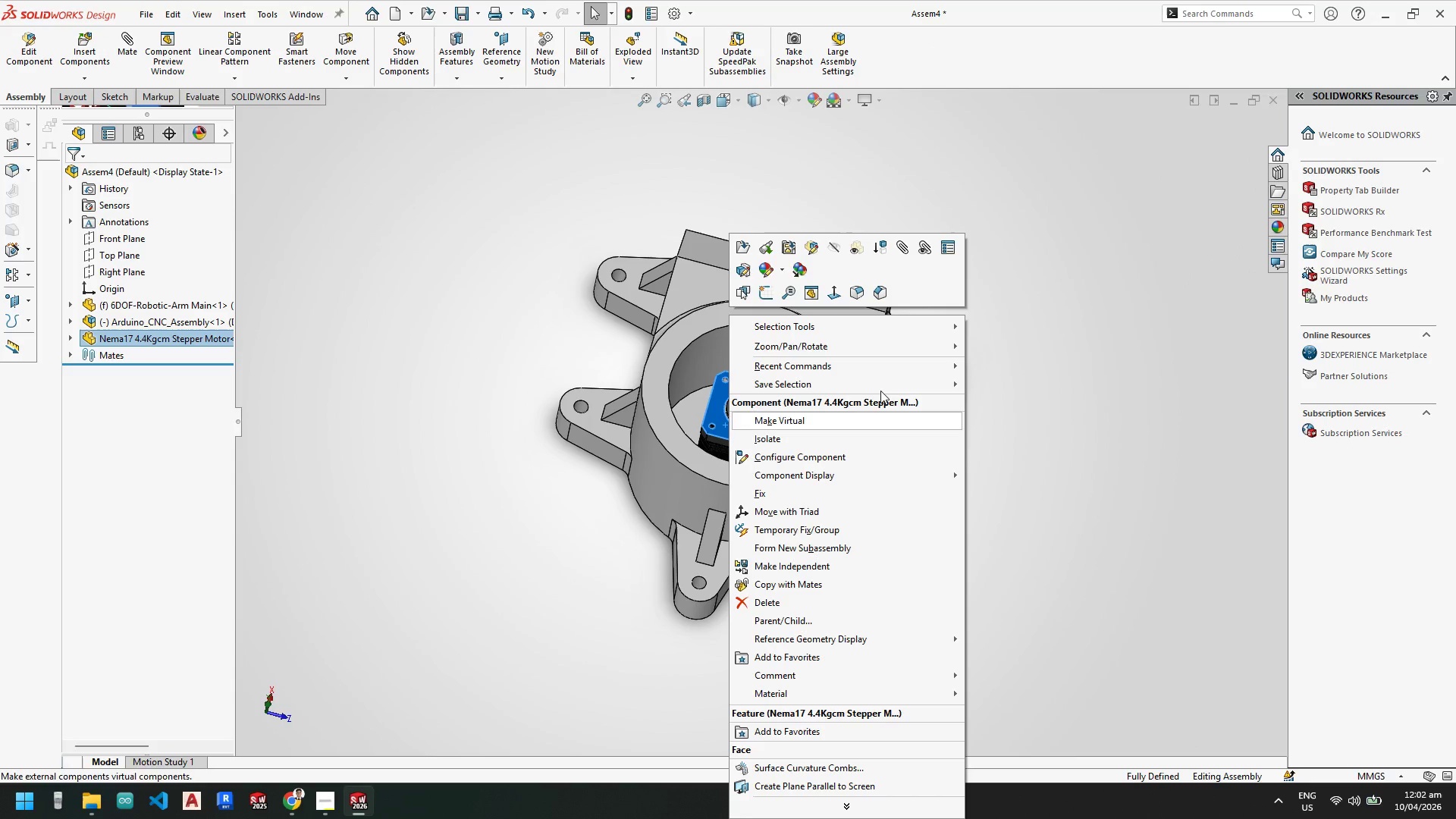 
left_click([739, 246])
 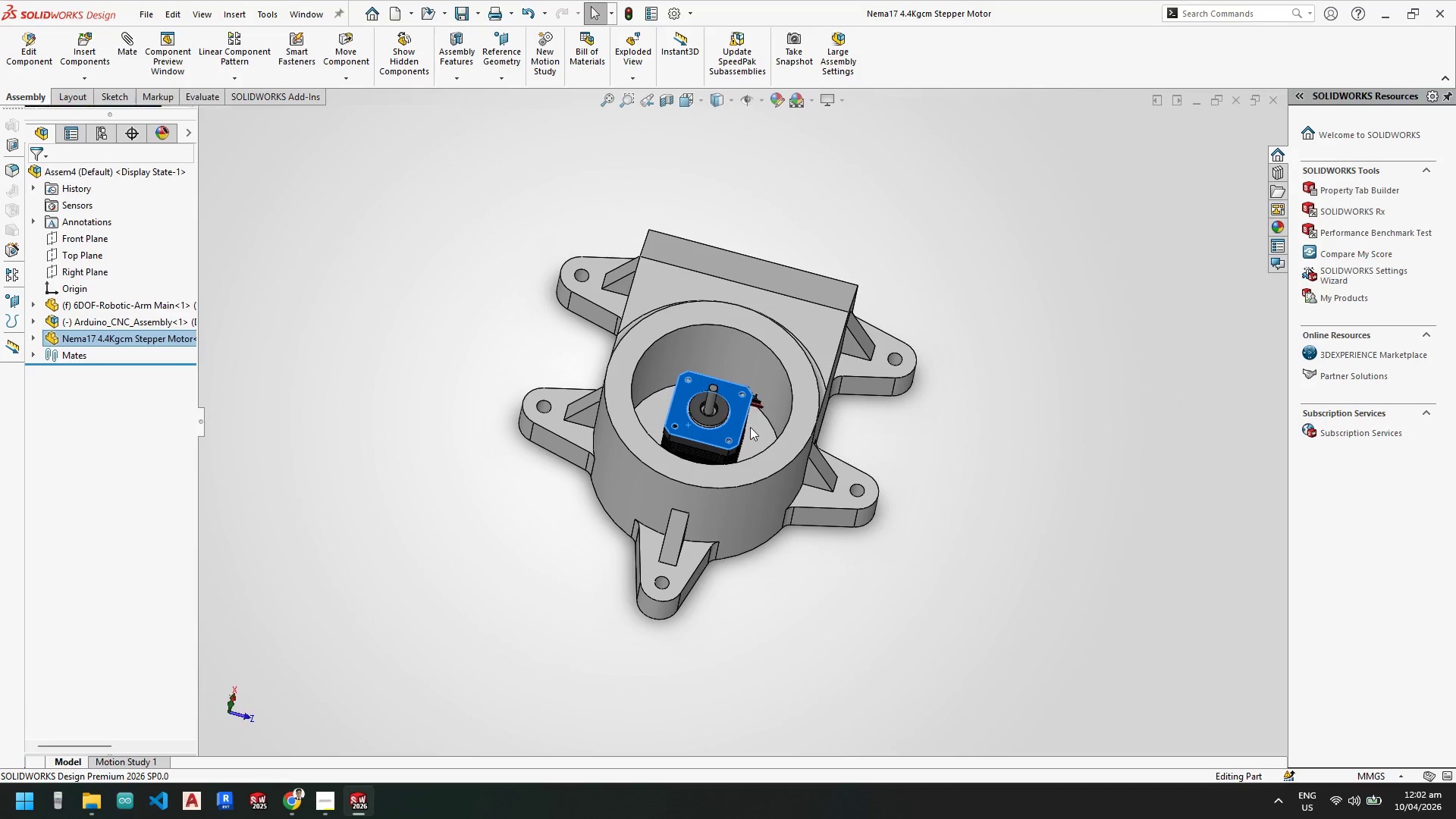 
scroll: coordinate [733, 428], scroll_direction: down, amount: 1.0
 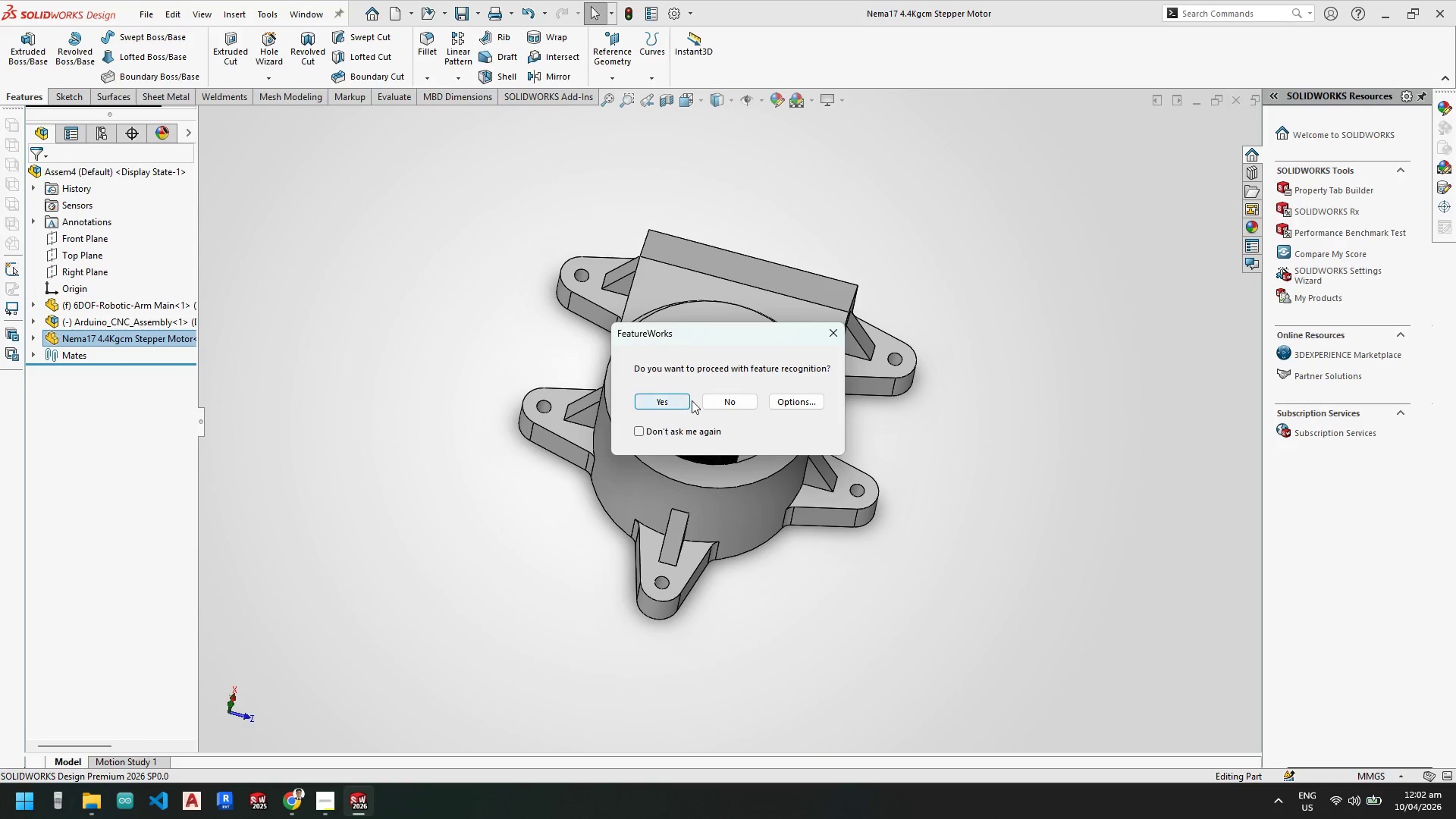 
left_click([717, 401])
 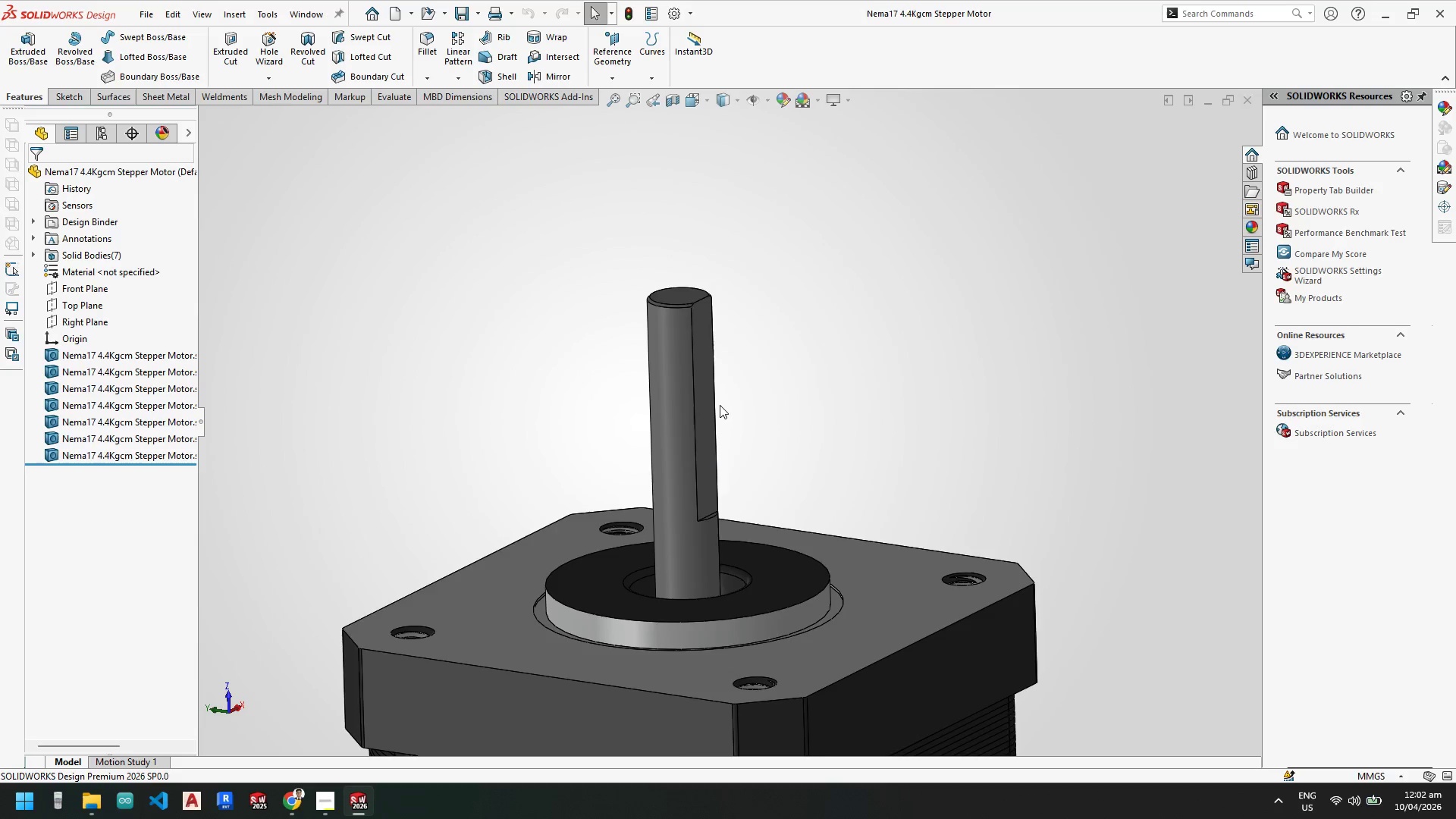 
scroll: coordinate [779, 638], scroll_direction: up, amount: 8.0
 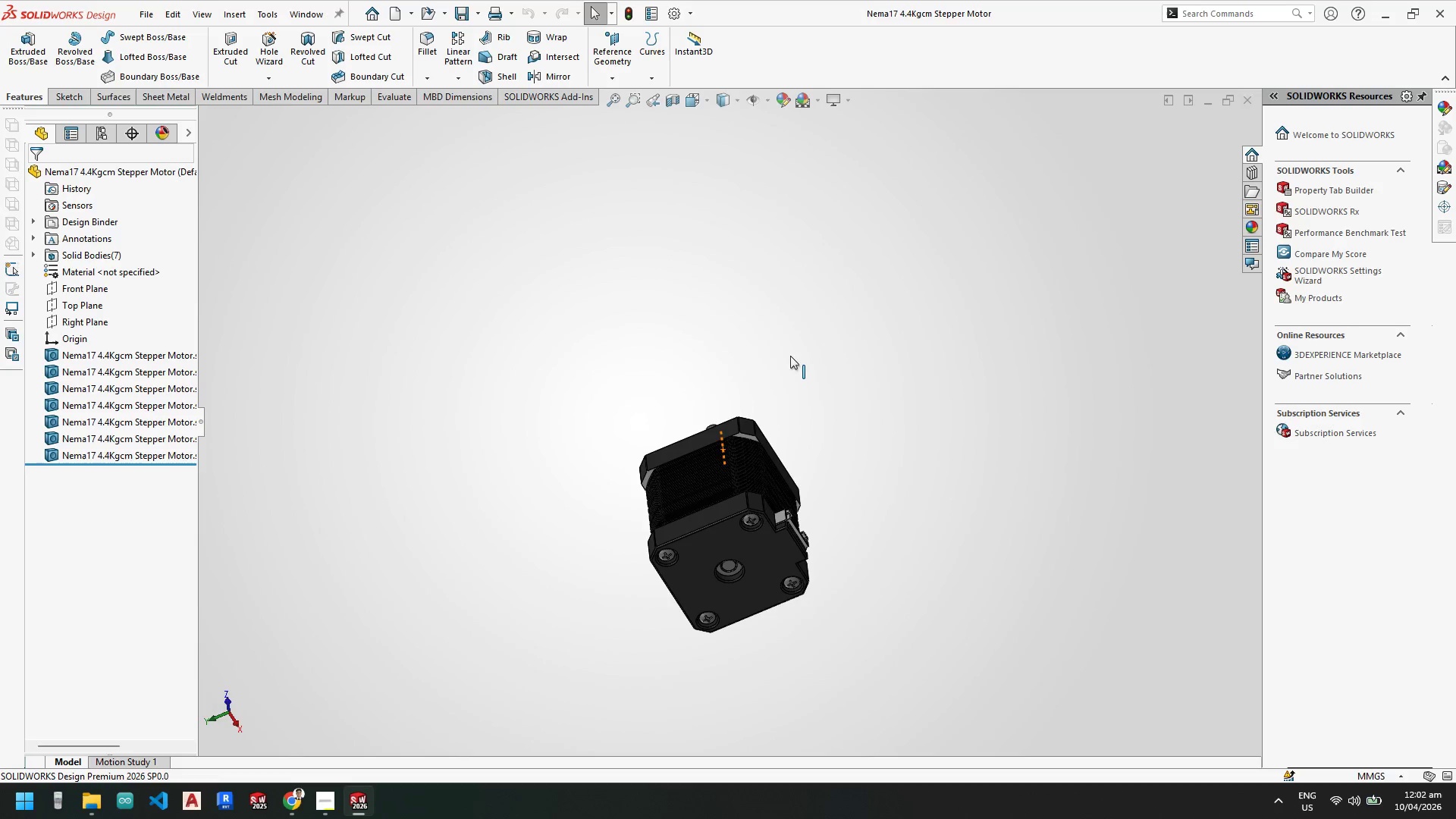 
scroll: coordinate [752, 459], scroll_direction: down, amount: 7.0
 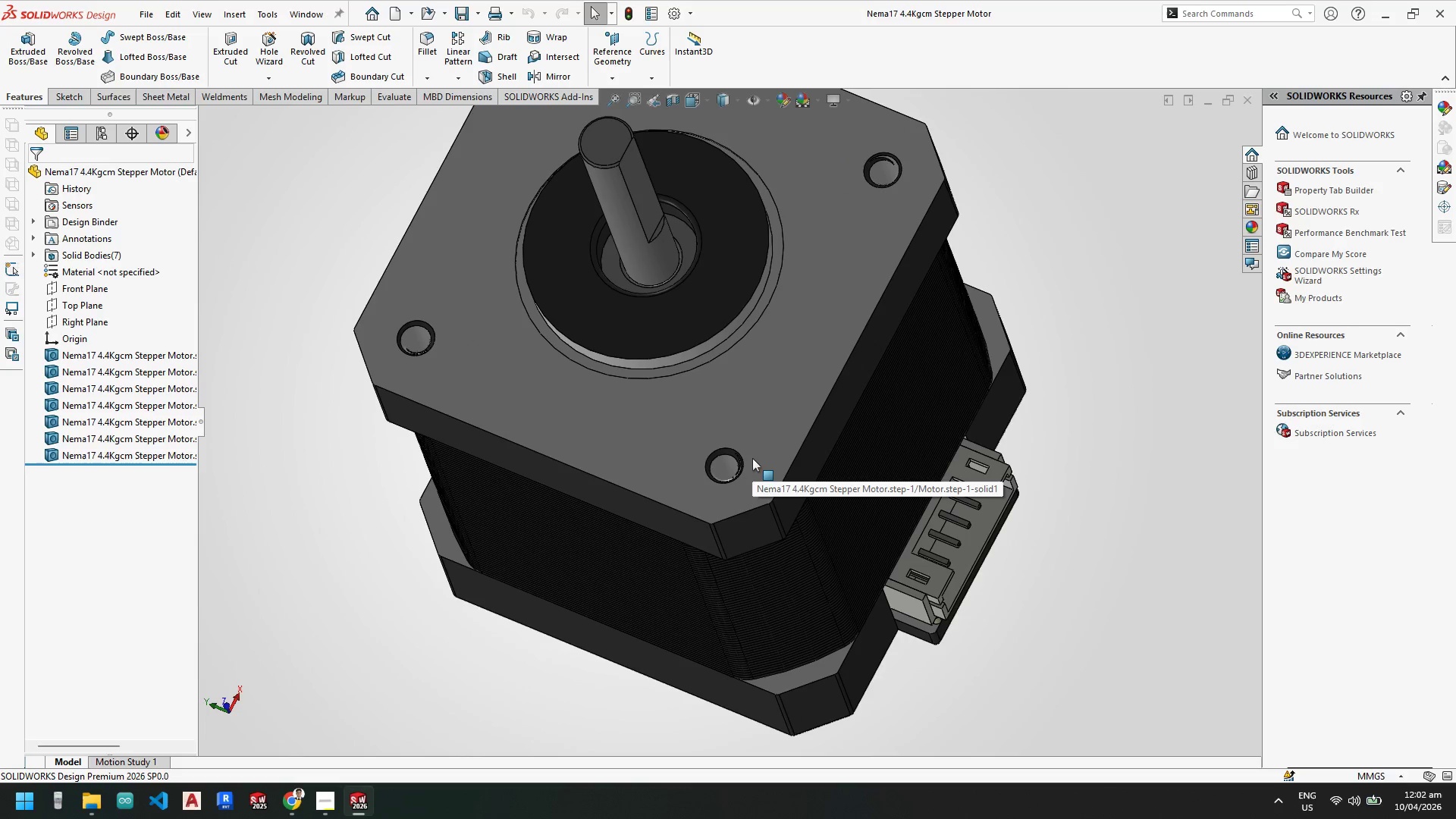 
left_click([1388, 16])
 